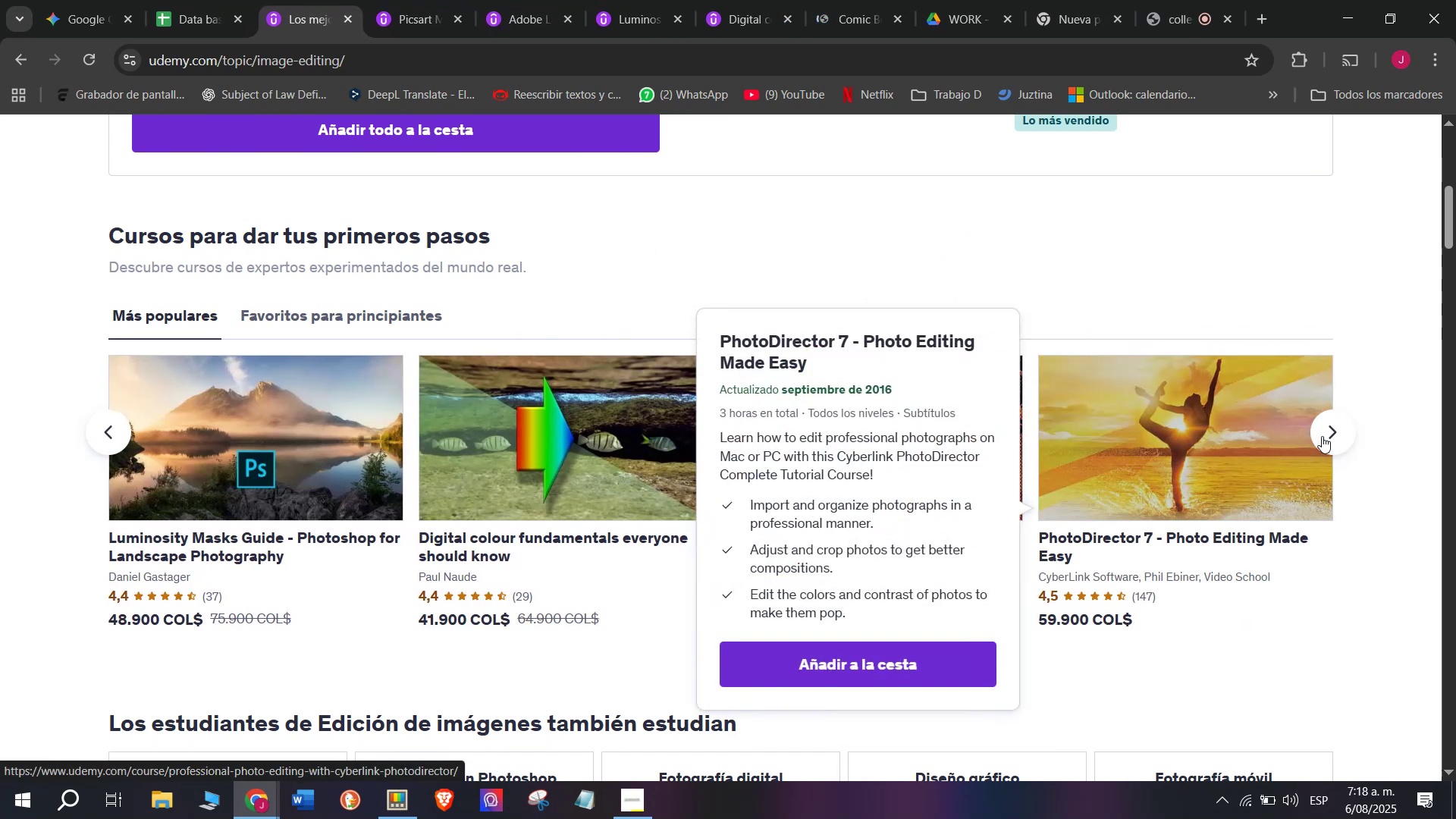 
left_click([1322, 435])
 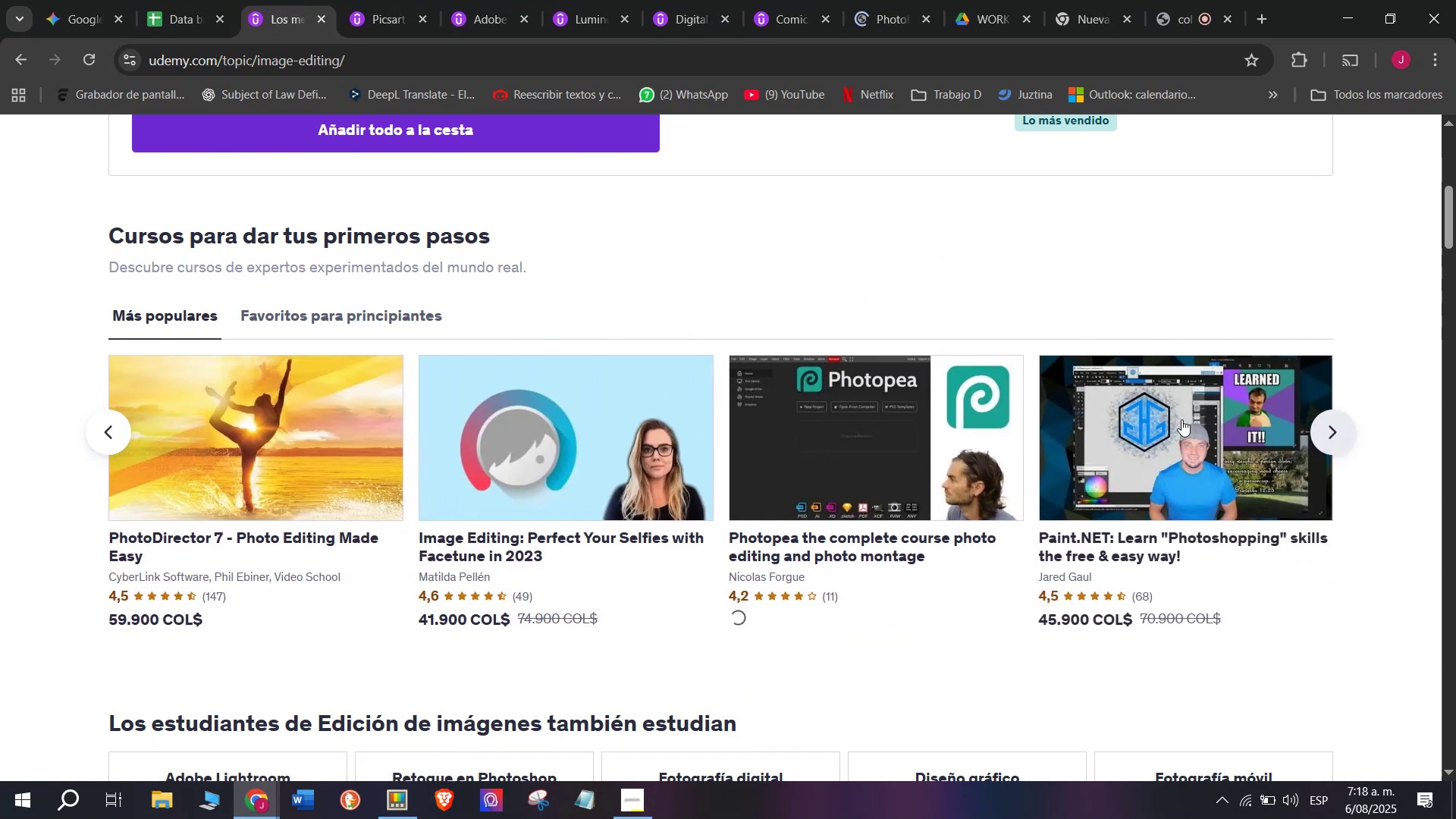 
hold_key(key=ControlLeft, duration=0.58)
left_click([654, 438])
 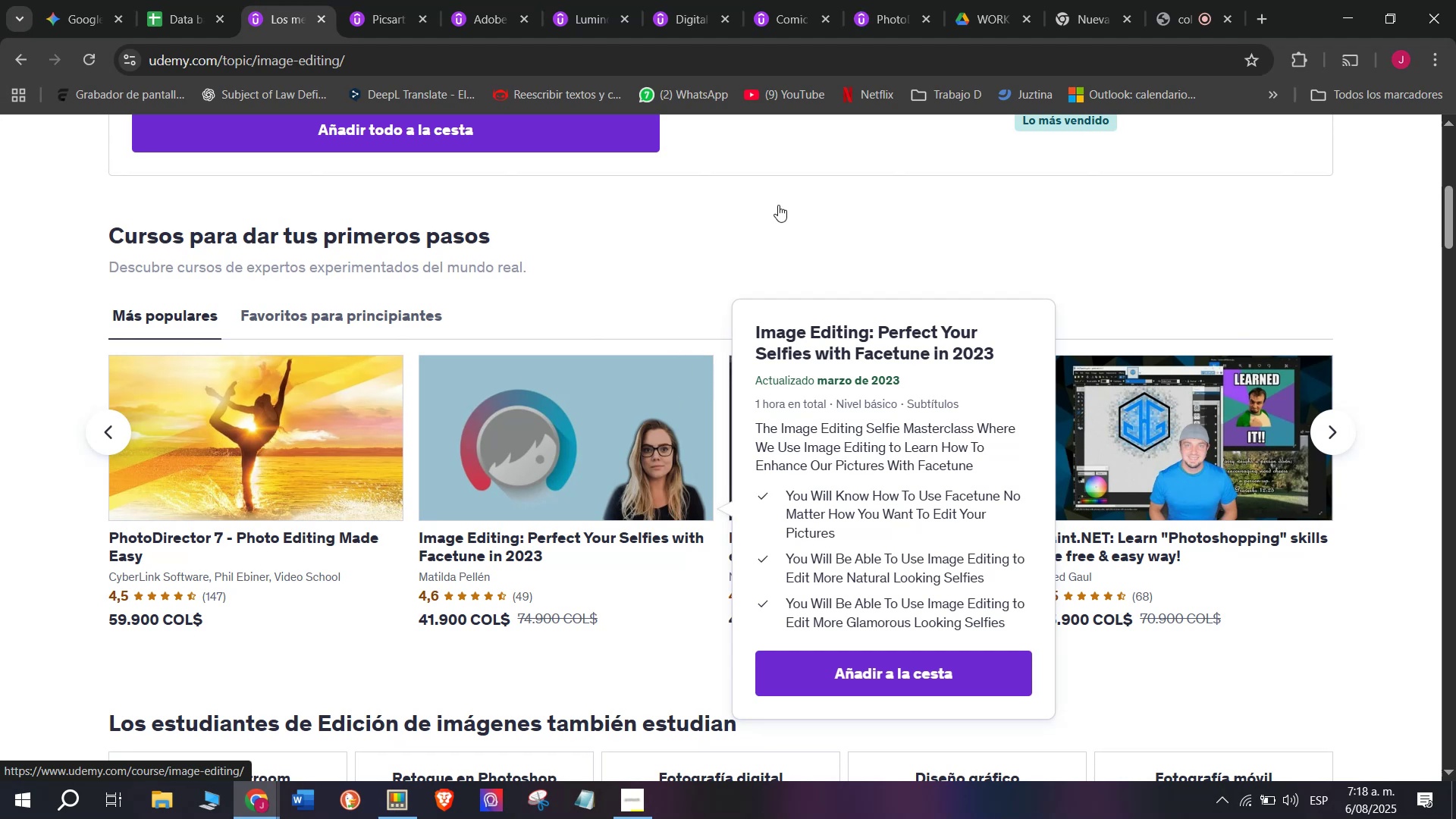 
hold_key(key=ControlLeft, duration=0.51)
left_click([915, 438])
 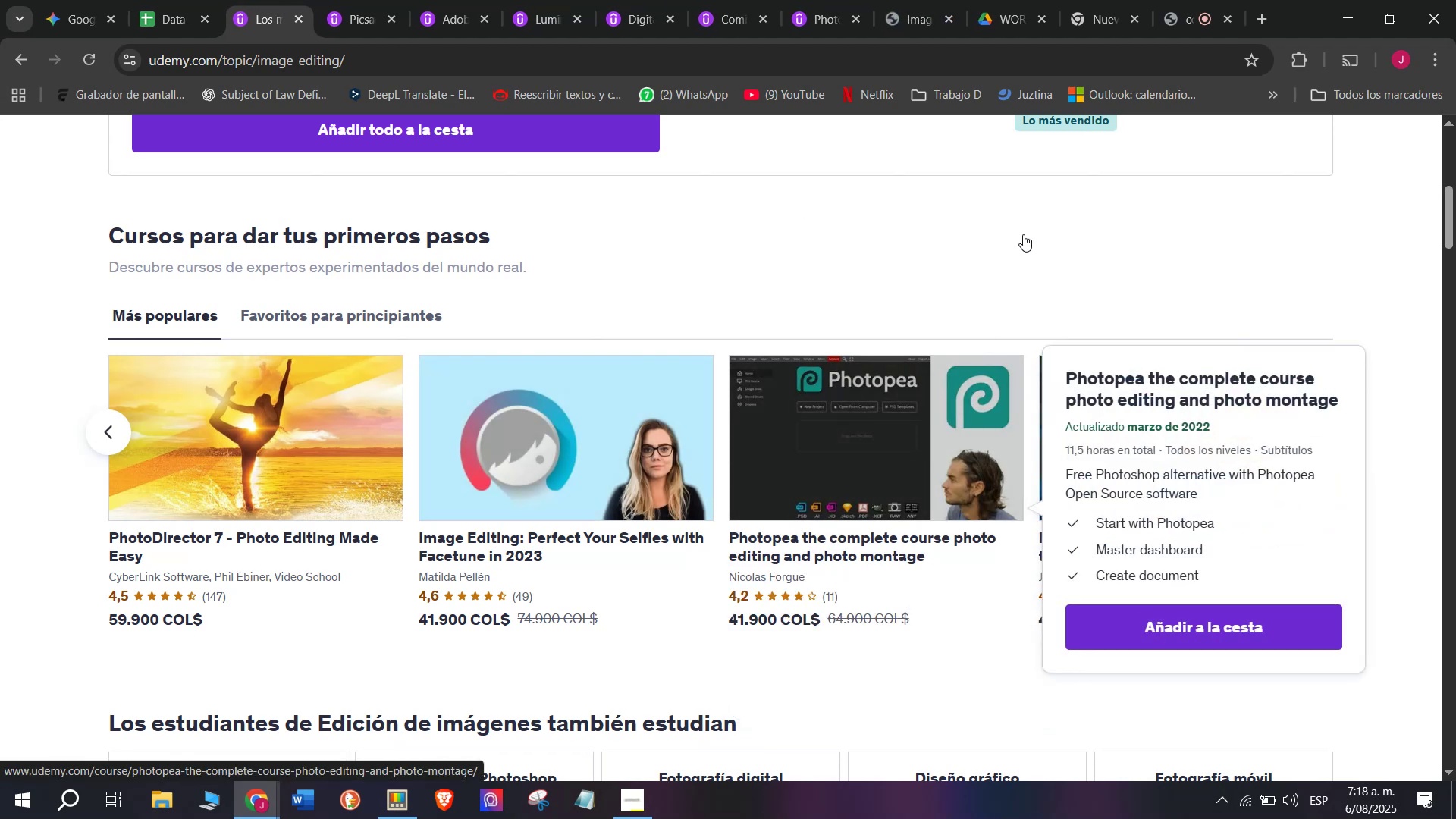 
hold_key(key=ControlLeft, duration=0.53)
left_click([1259, 391])
 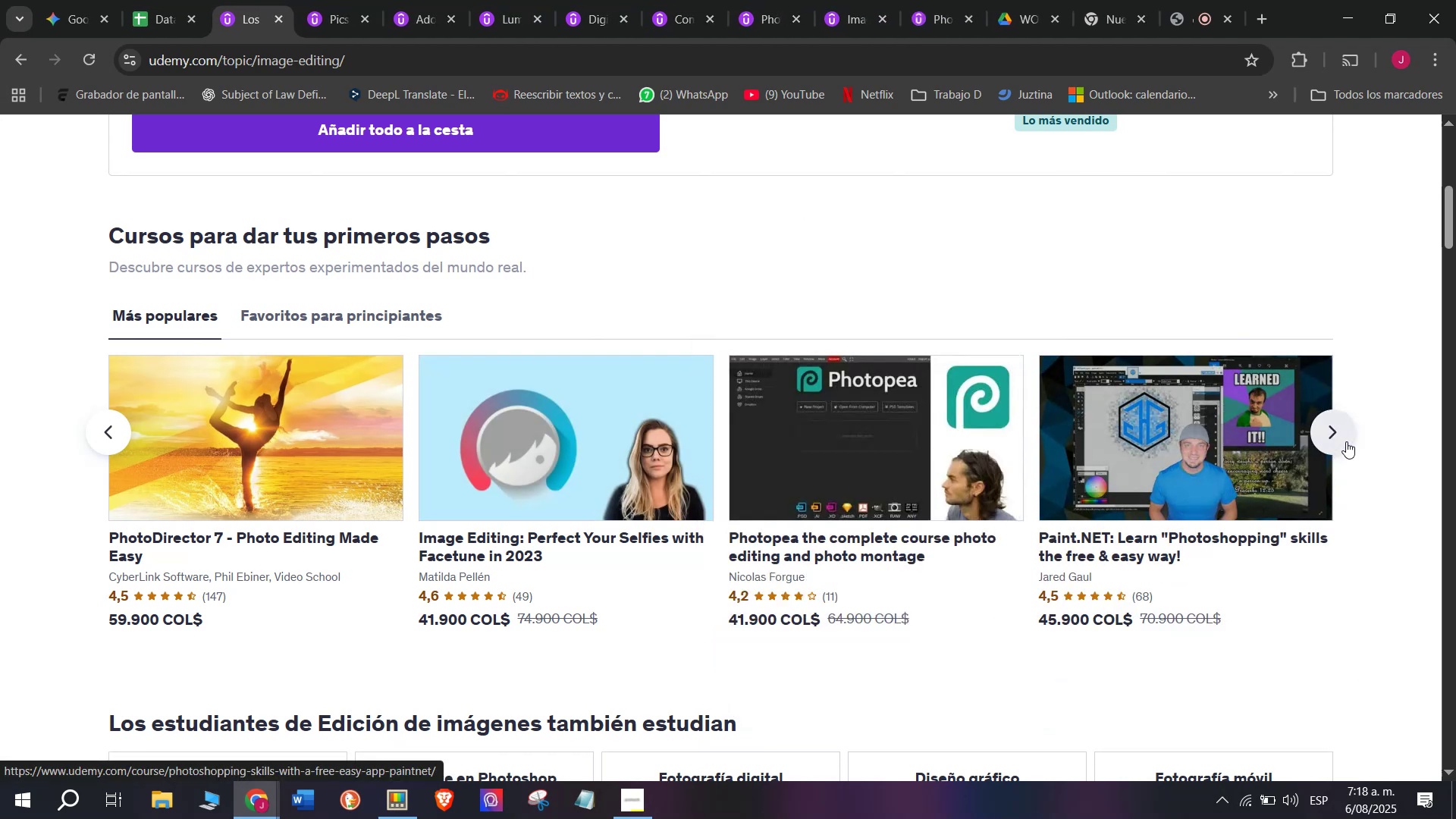 
left_click([1340, 437])
 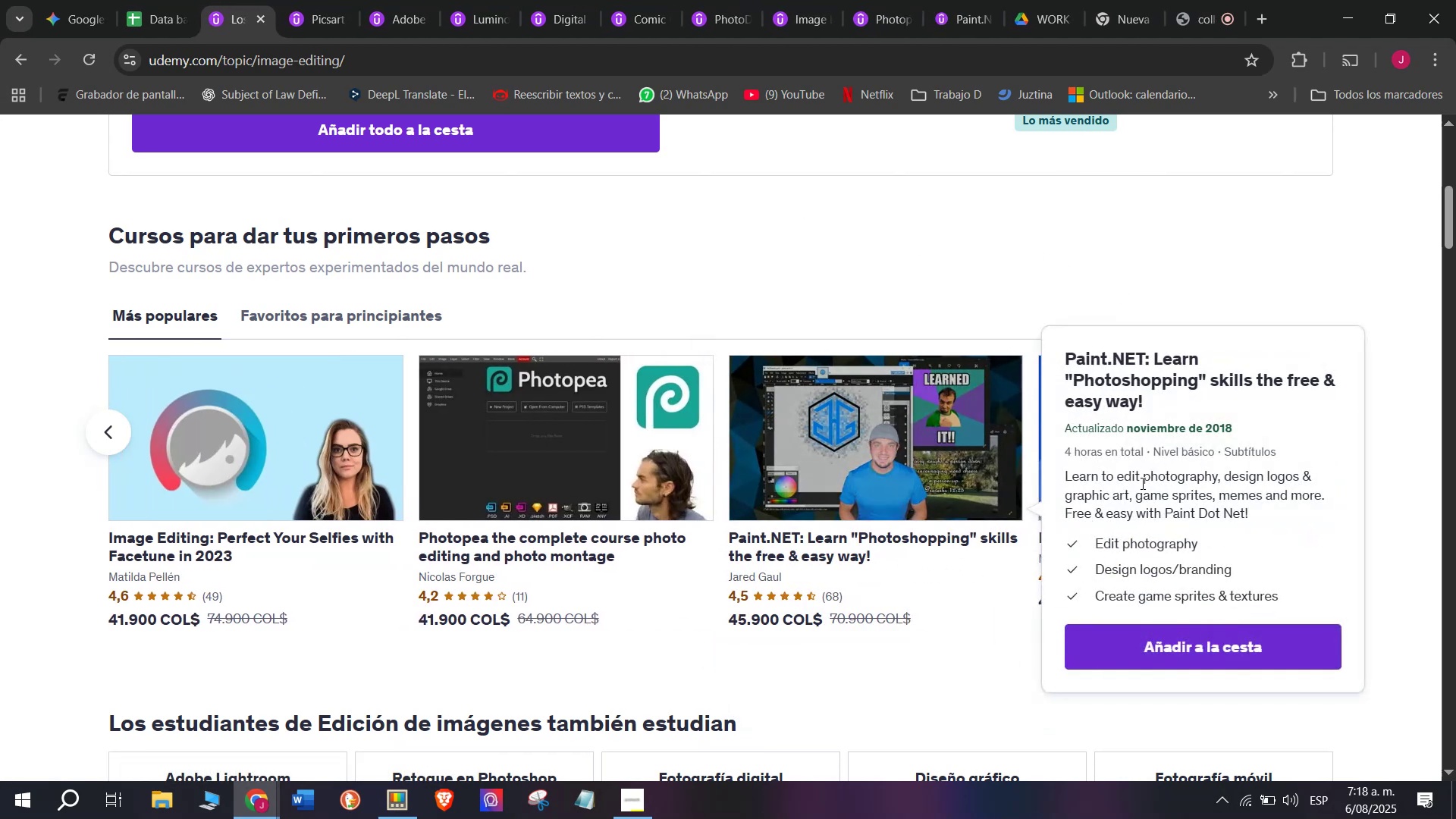 
hold_key(key=ControlLeft, duration=0.44)
left_click([1162, 463])
 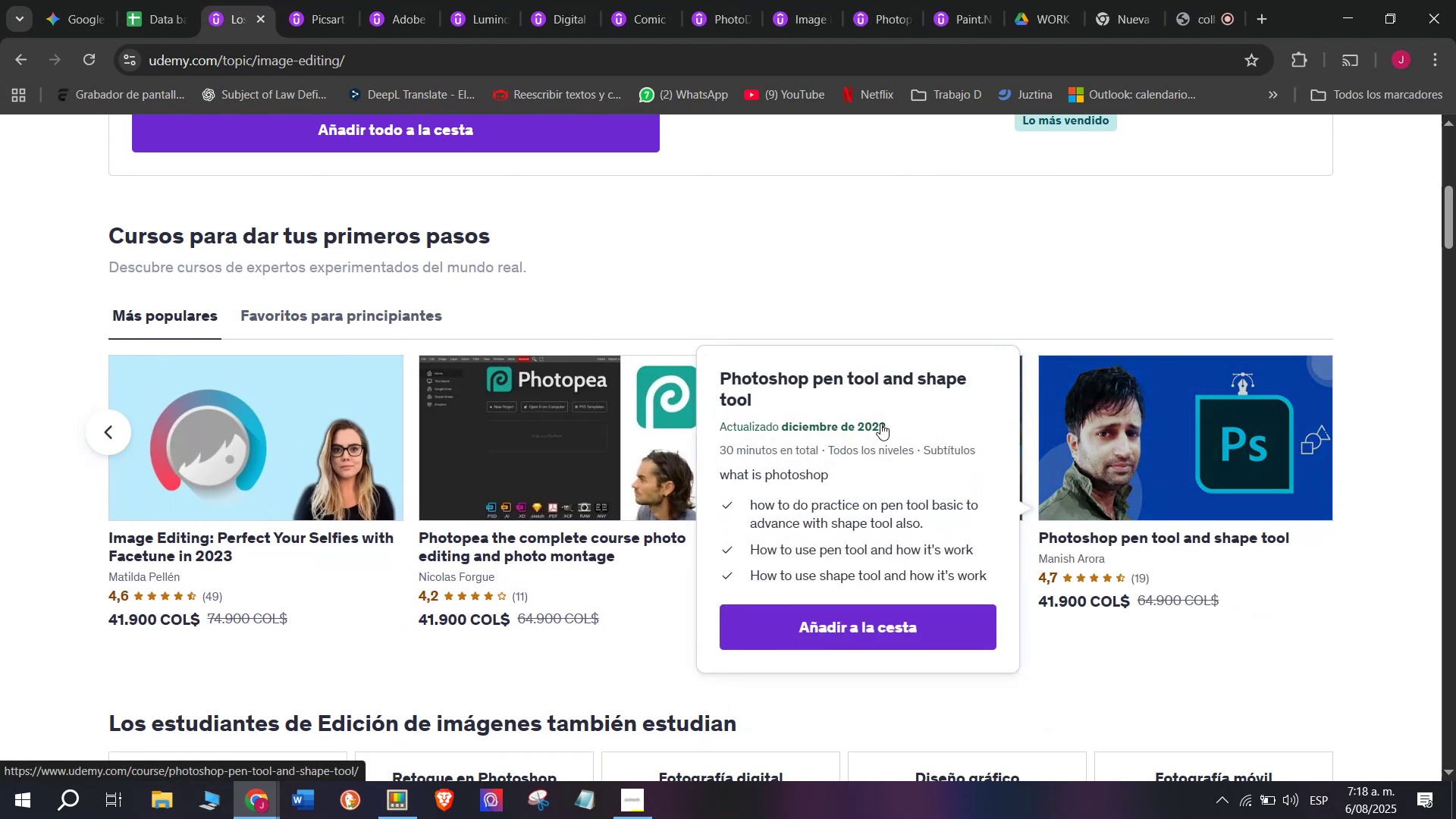 
scroll: coordinate [874, 430], scroll_direction: down, amount: 2.0
 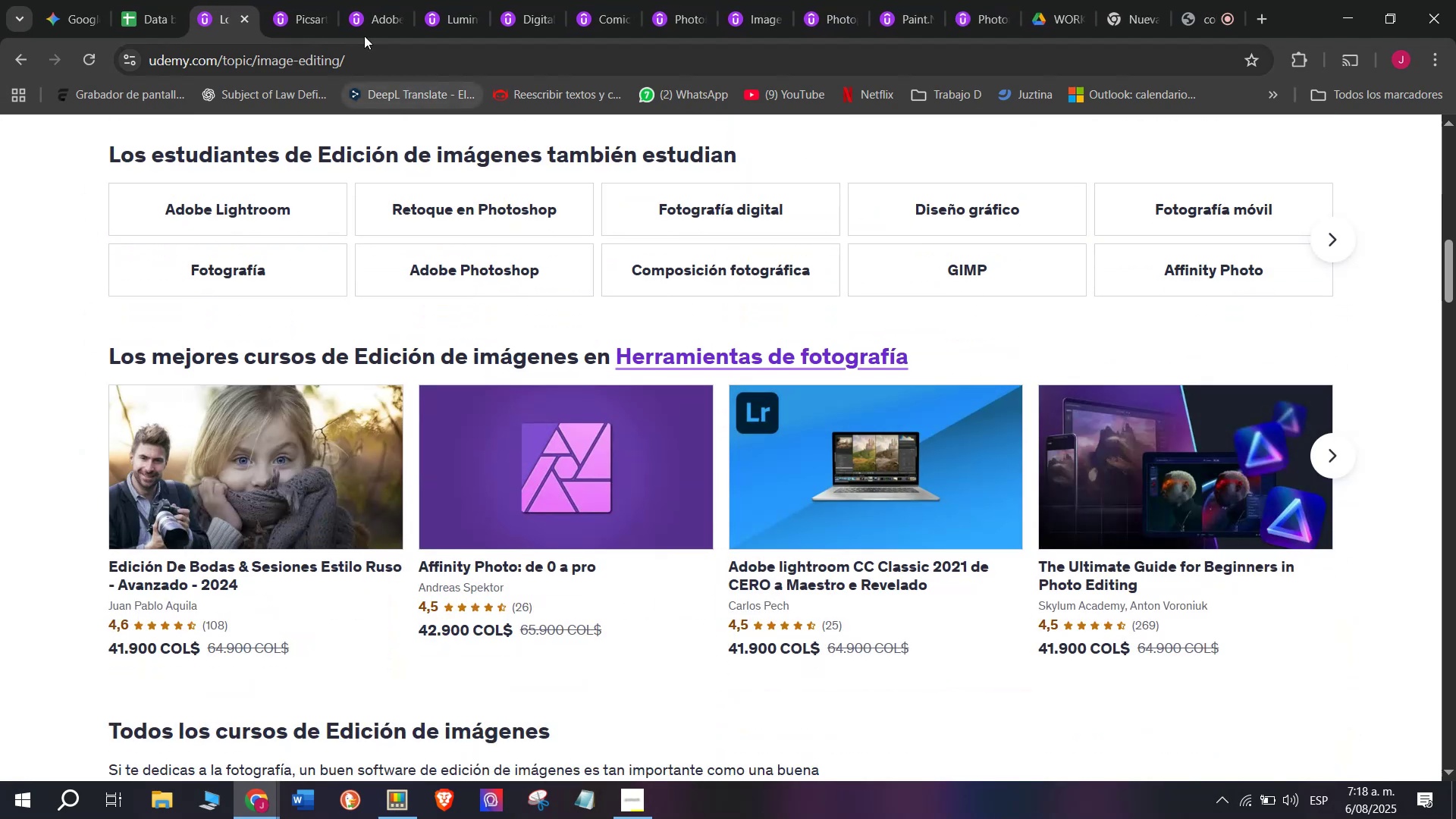 
left_click_drag(start_coordinate=[217, 0], to_coordinate=[955, 0])
 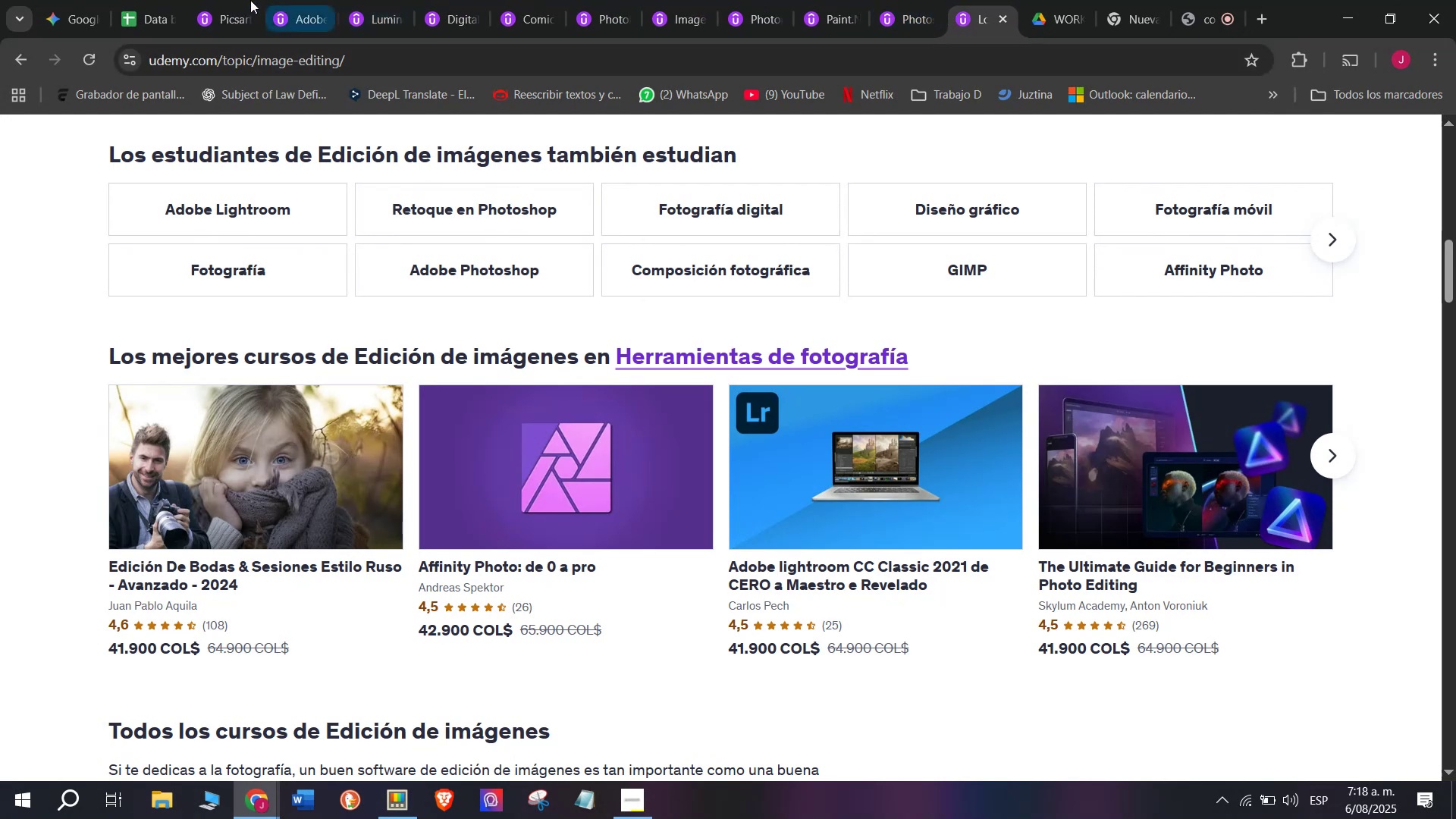 
left_click([210, 0])
 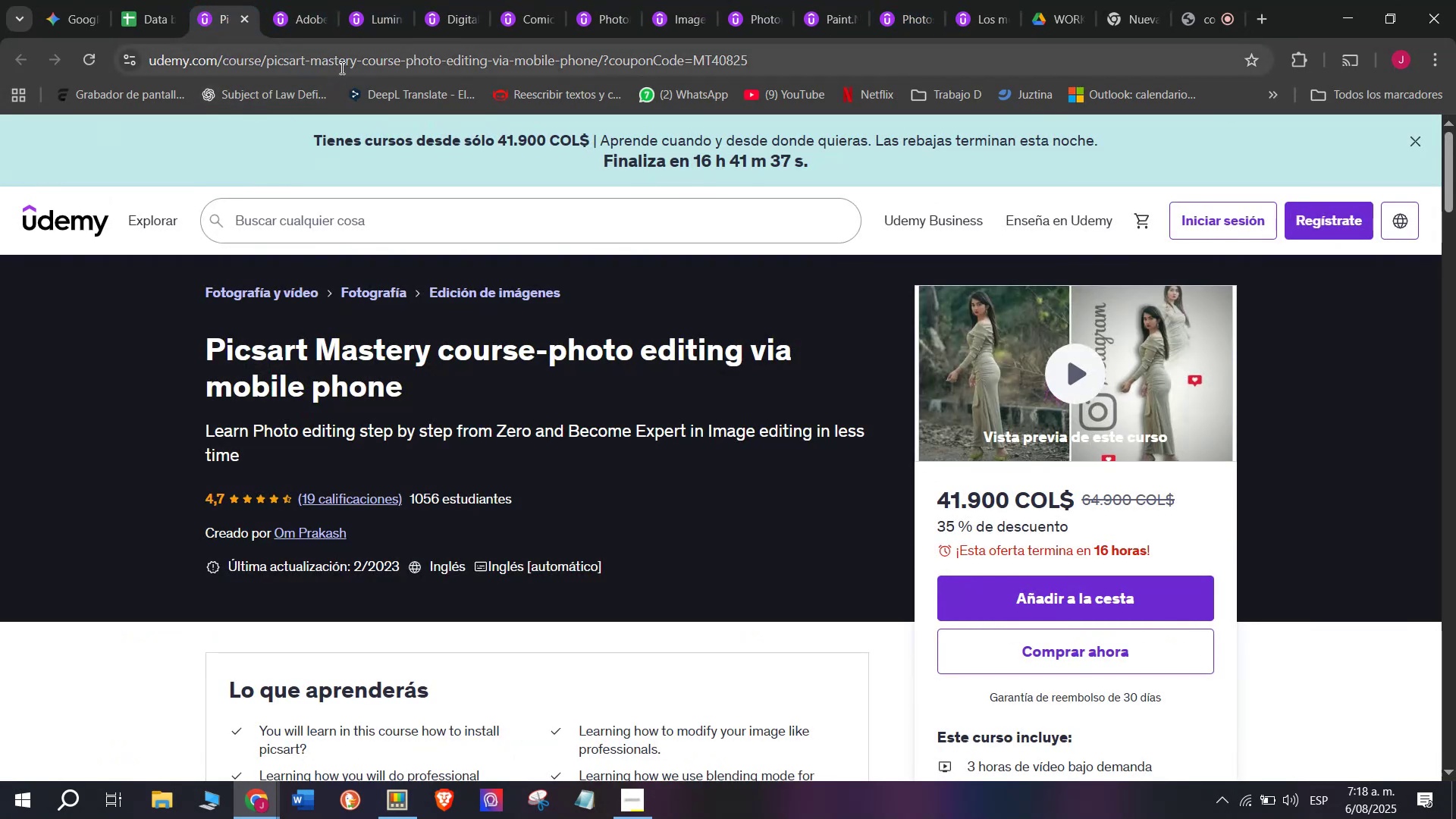 
double_click([340, 65])
 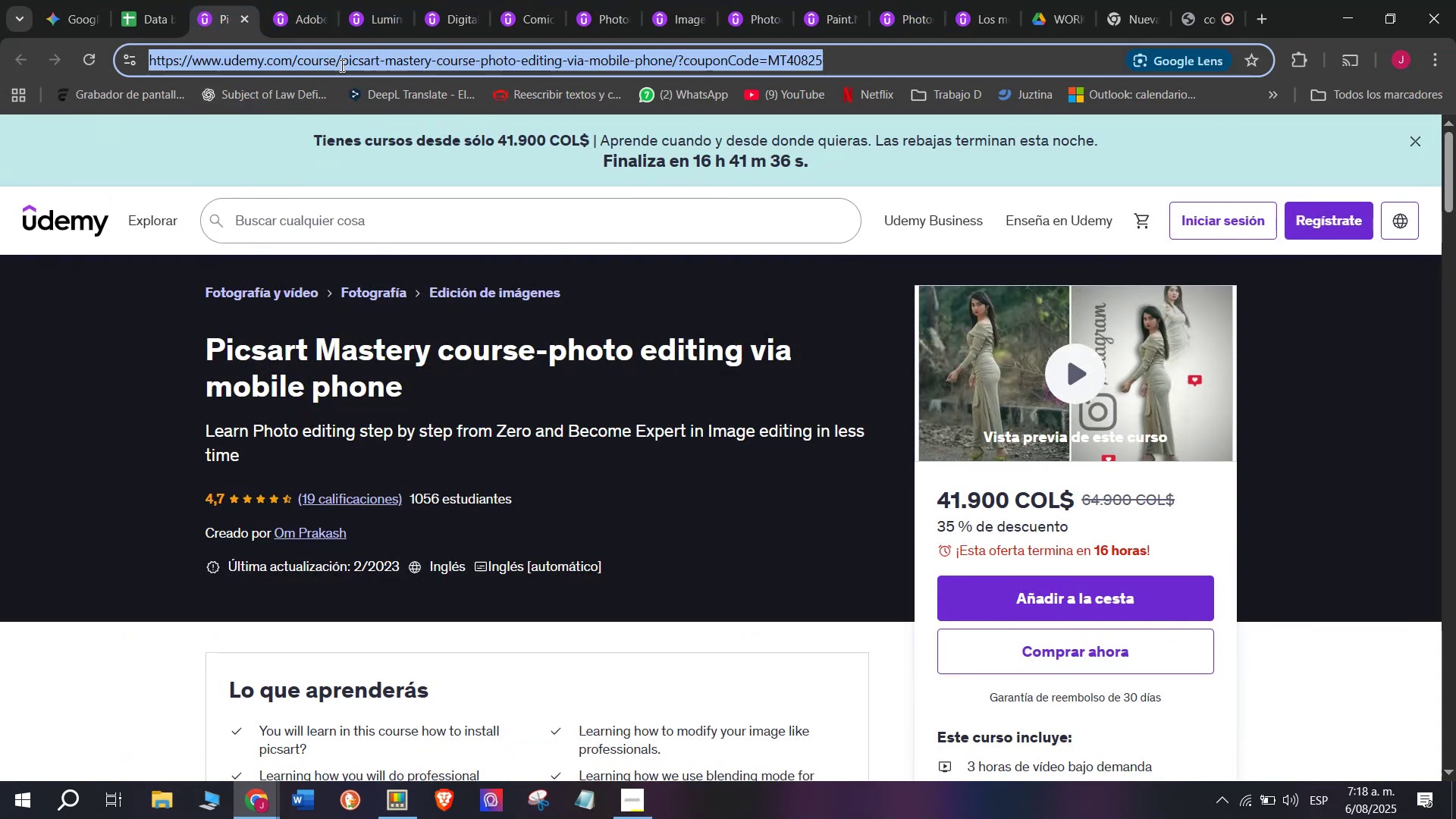 
triple_click([340, 65])
 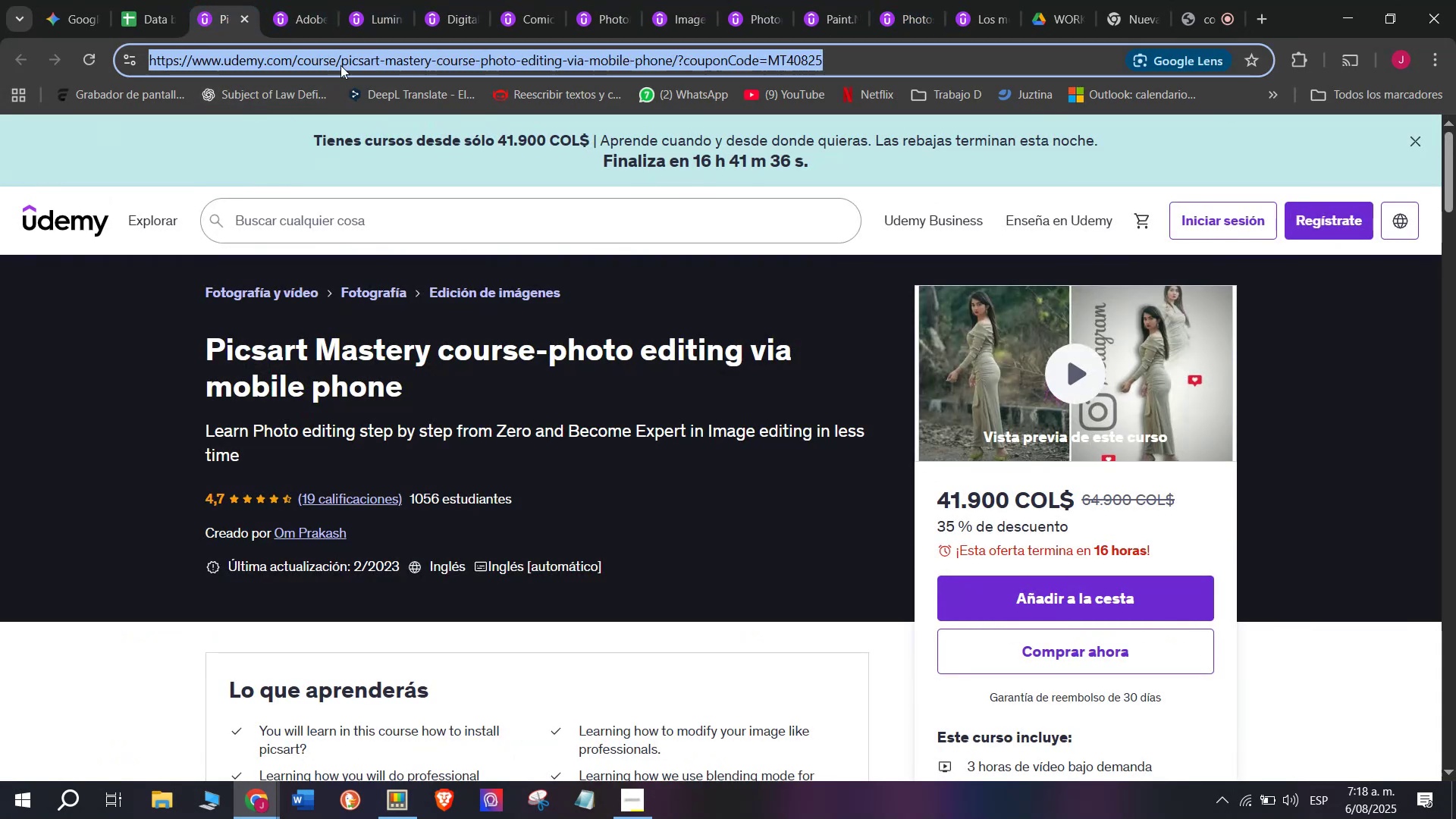 
key(Control+ControlLeft)
 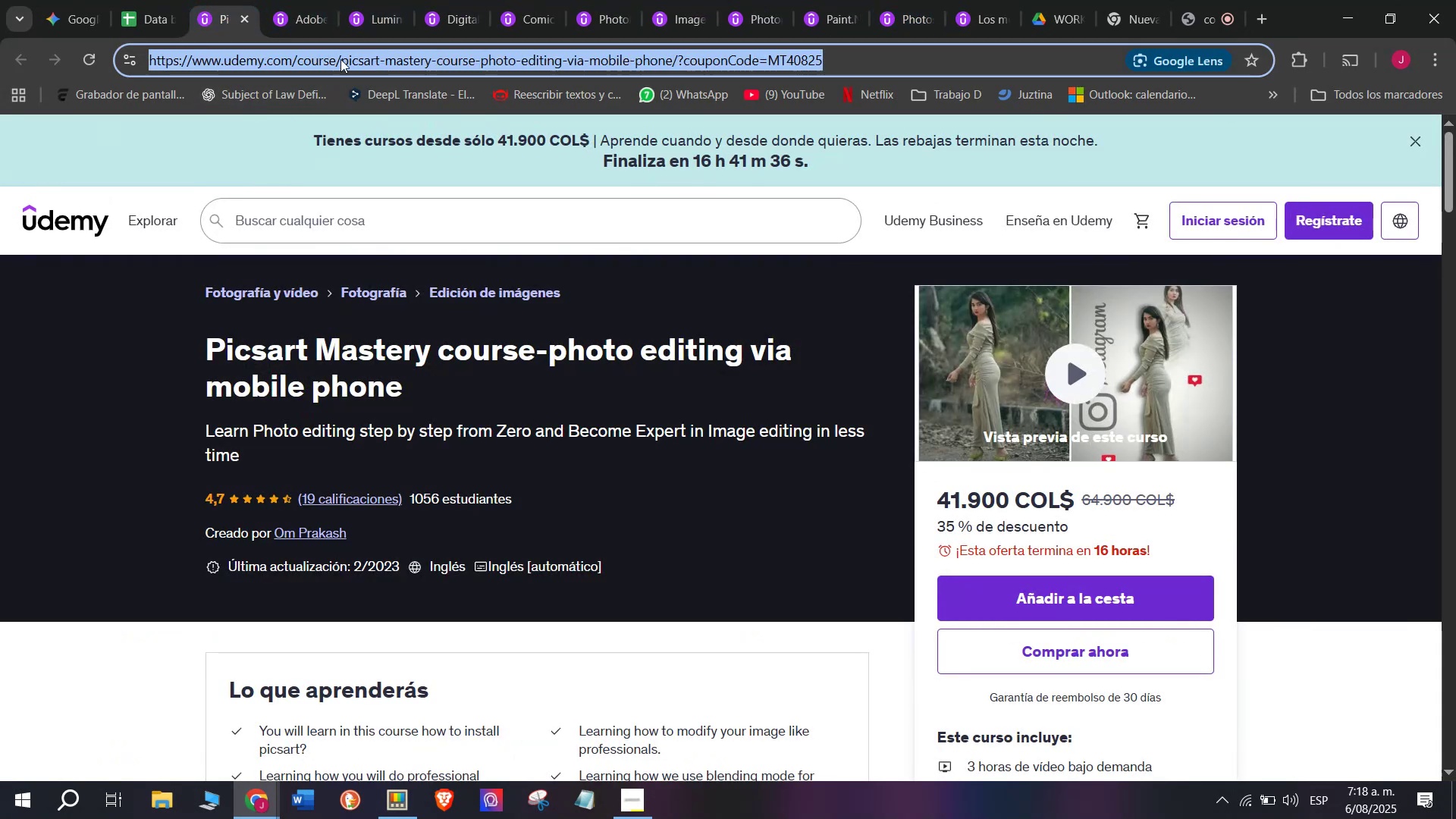 
key(Break)
 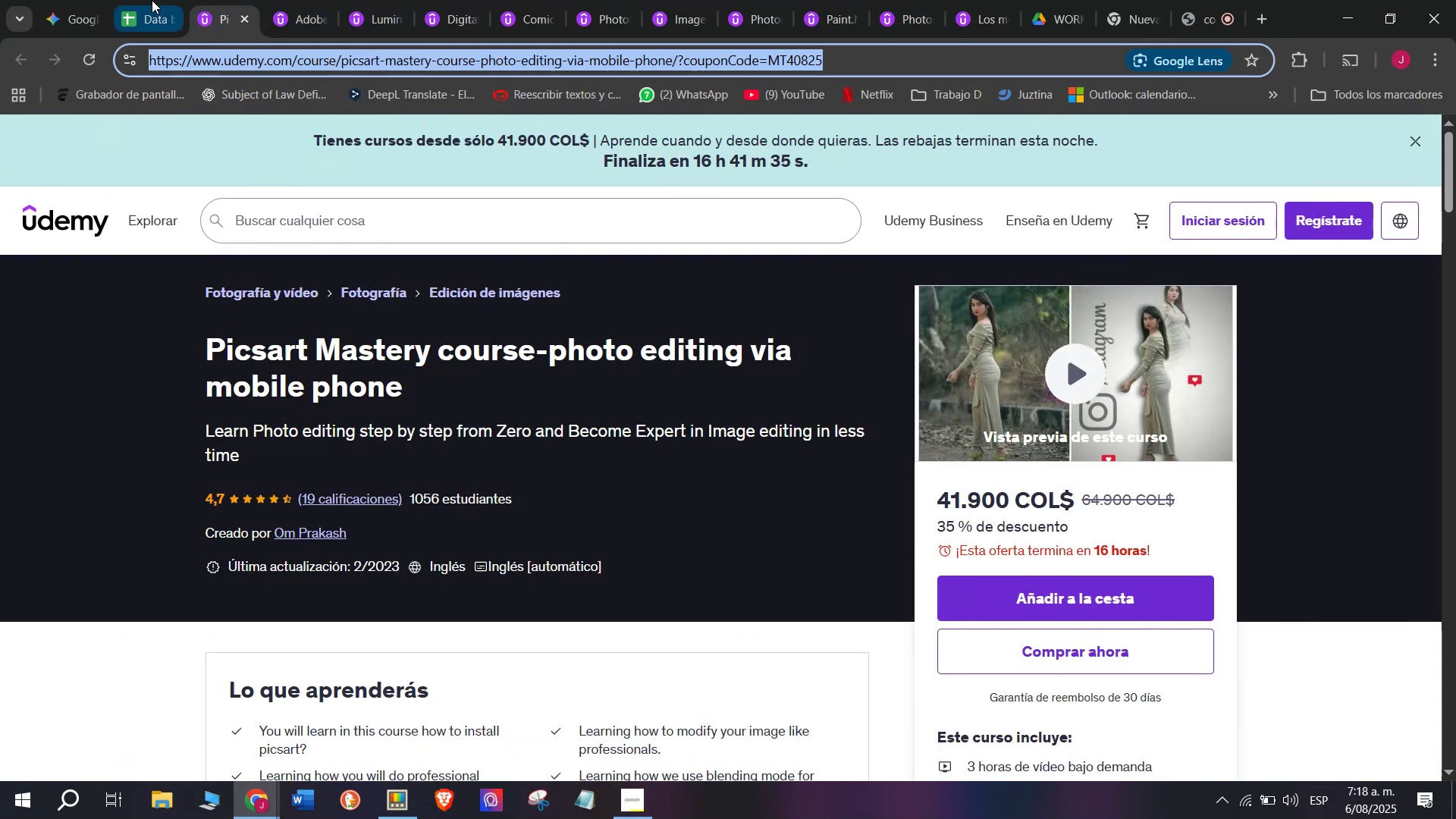 
key(Control+C)
 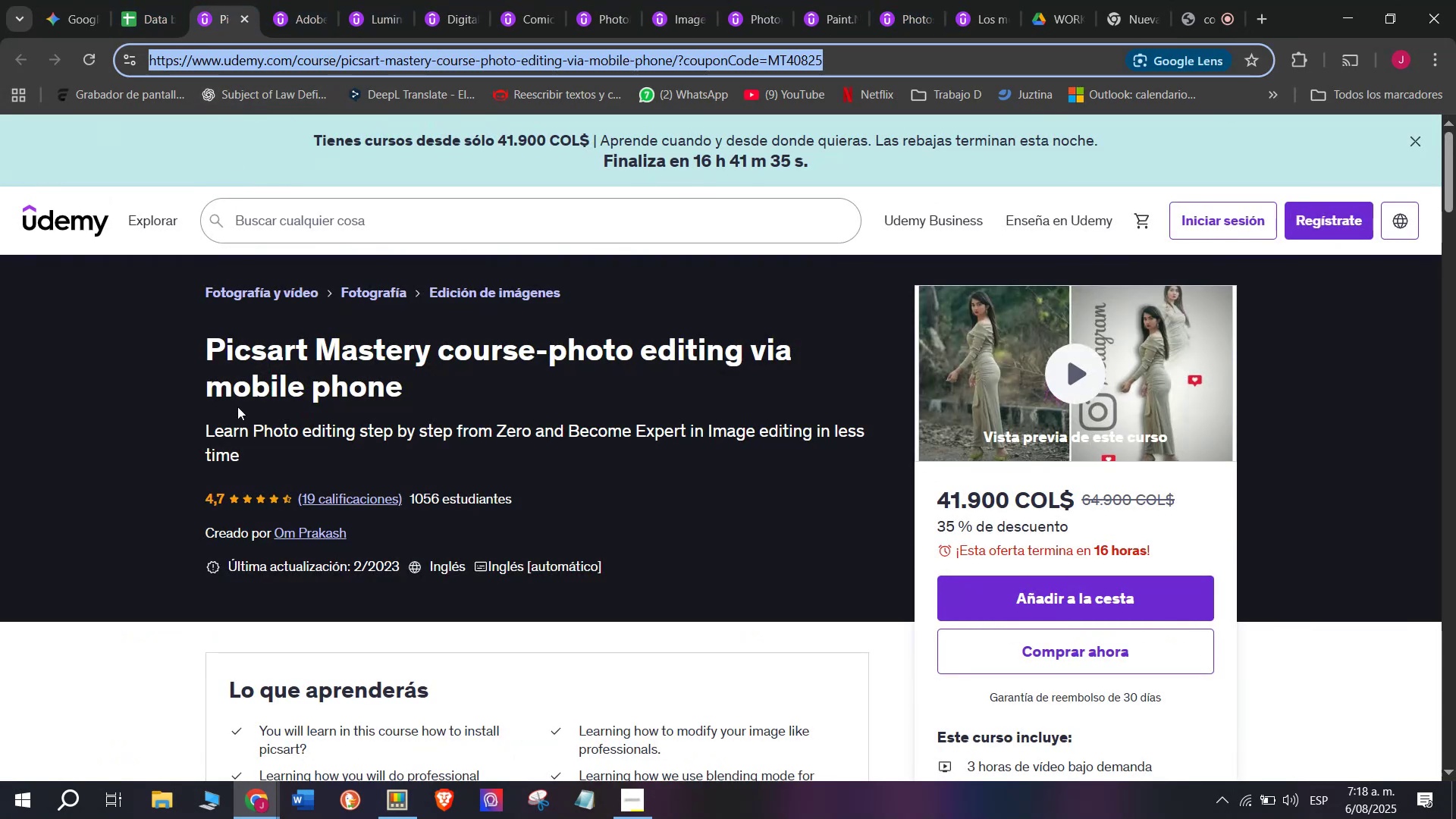 
left_click_drag(start_coordinate=[200, 327], to_coordinate=[498, 376])
 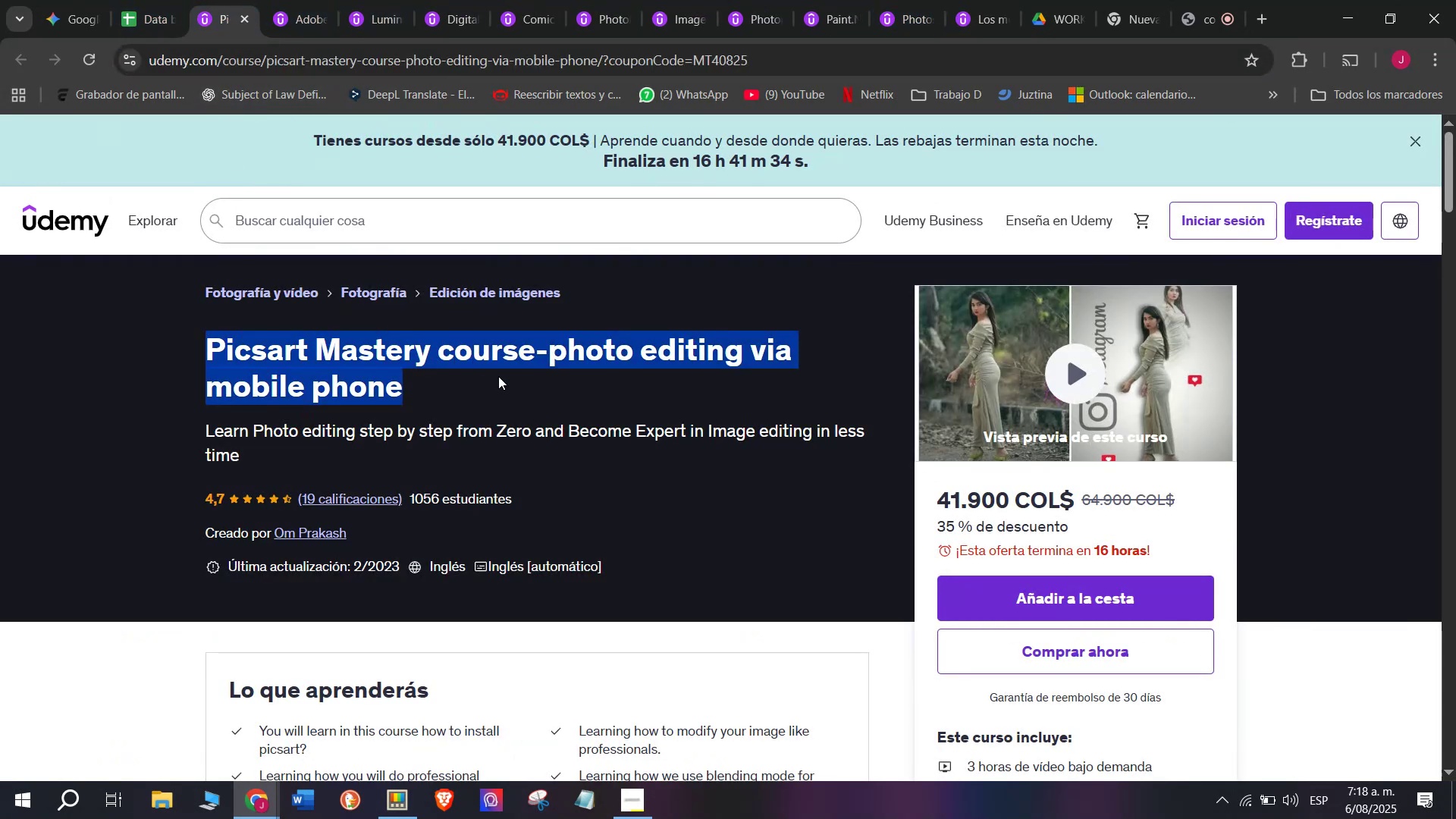 
hold_key(key=ControlLeft, duration=0.31)
 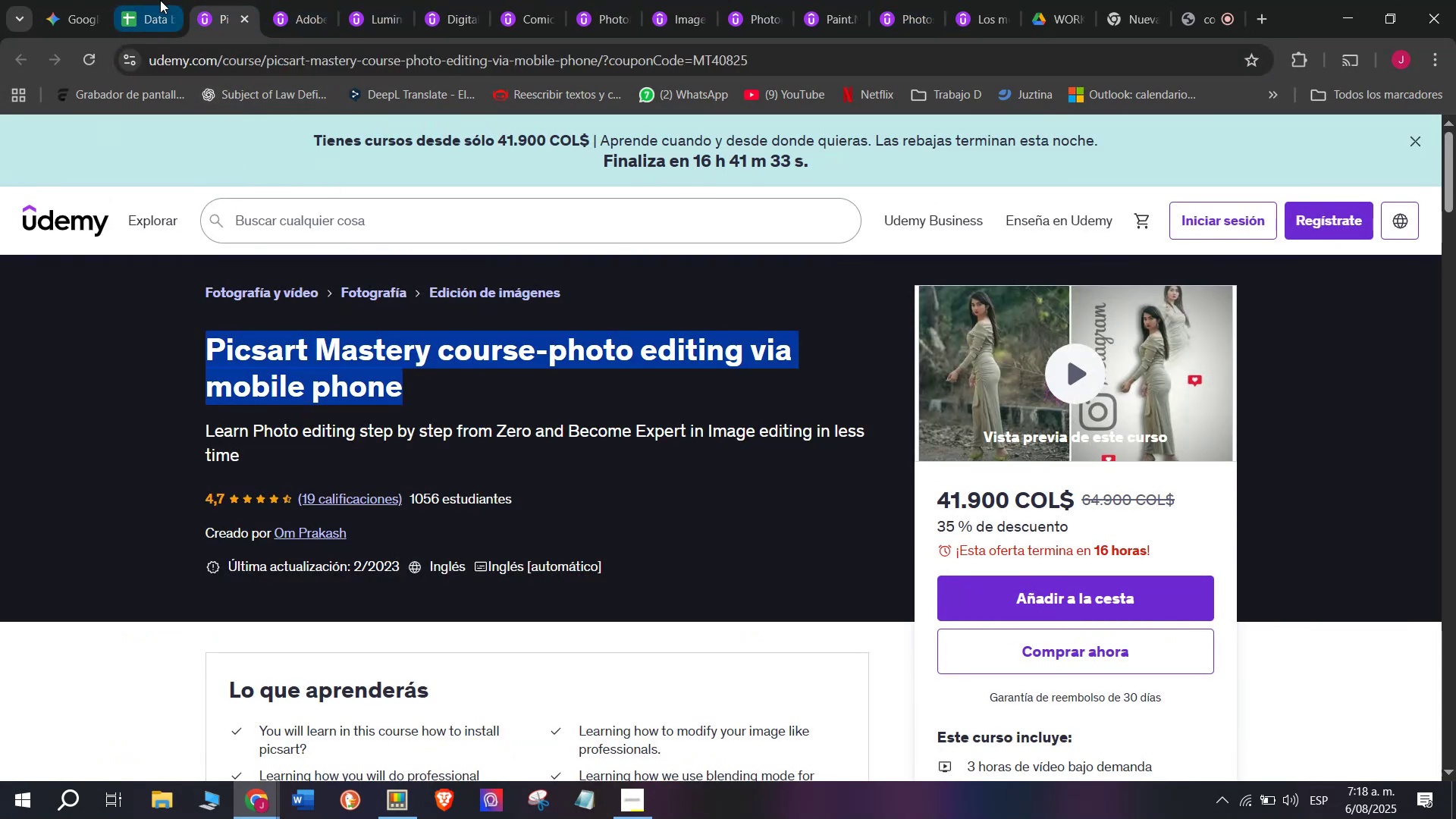 
hold_key(key=Break, duration=0.31)
 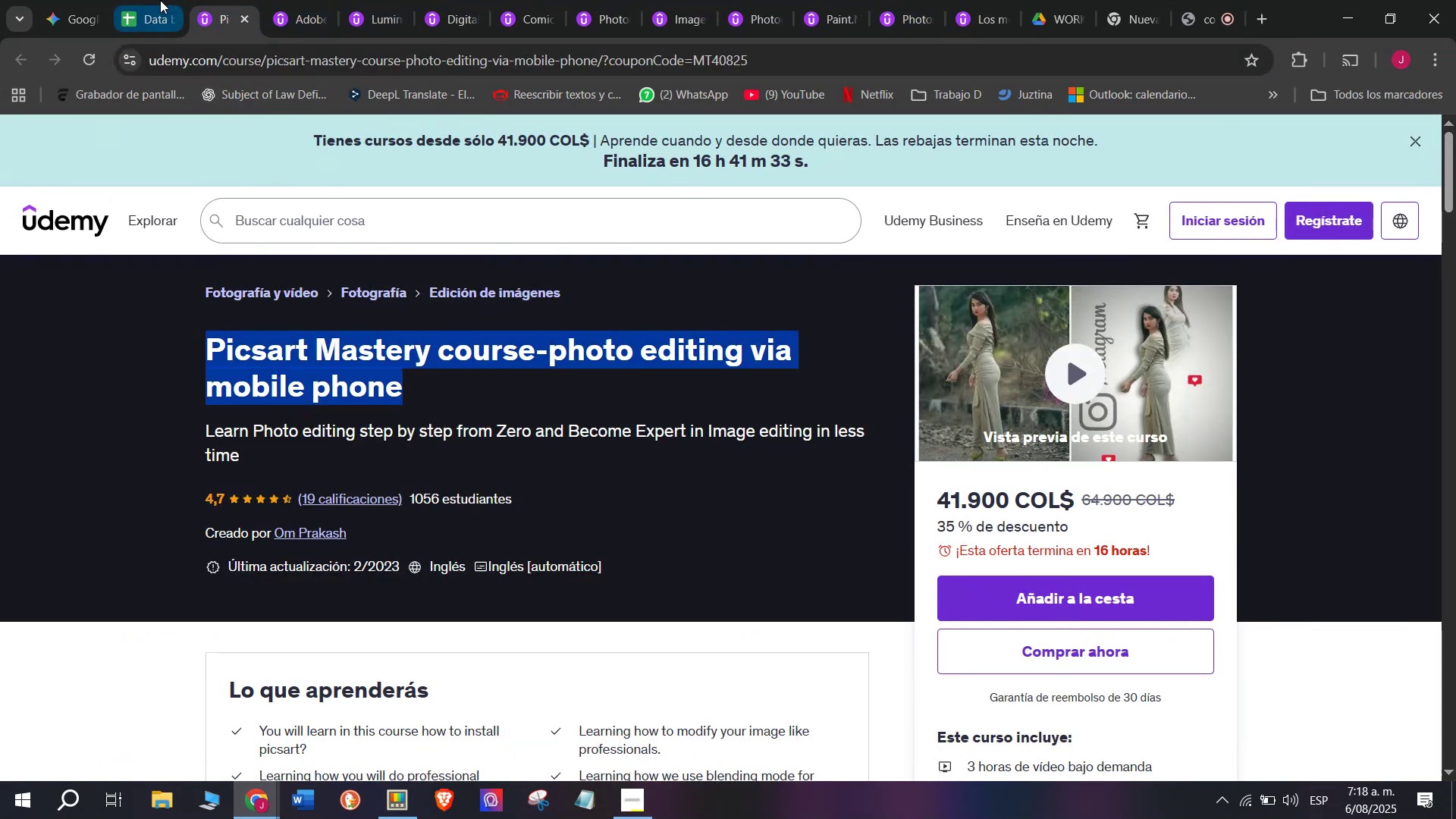 
hold_key(key=C, duration=0.31)
 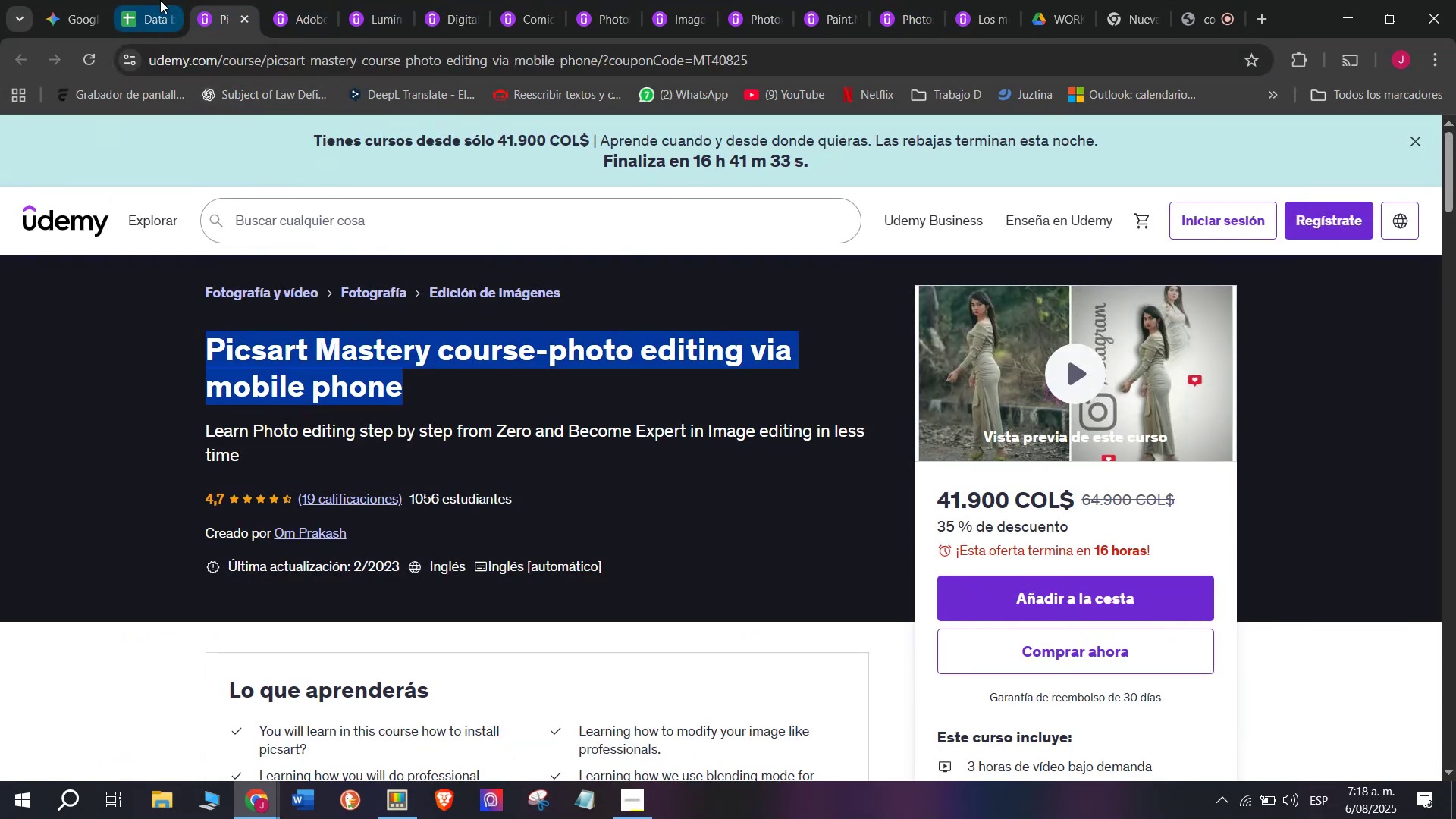 
left_click([160, 0])
 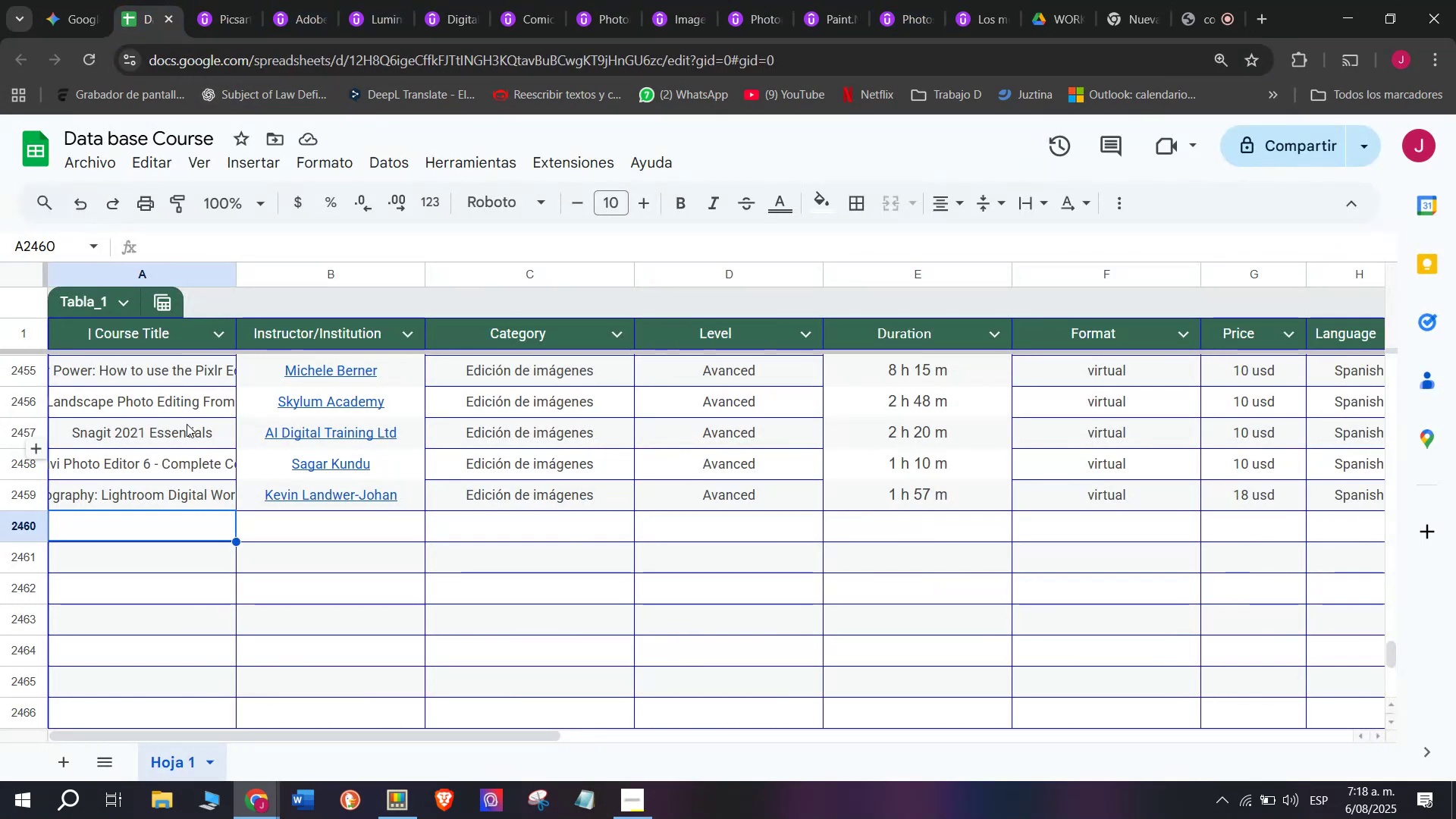 
scroll: coordinate [215, 516], scroll_direction: up, amount: 4.0
 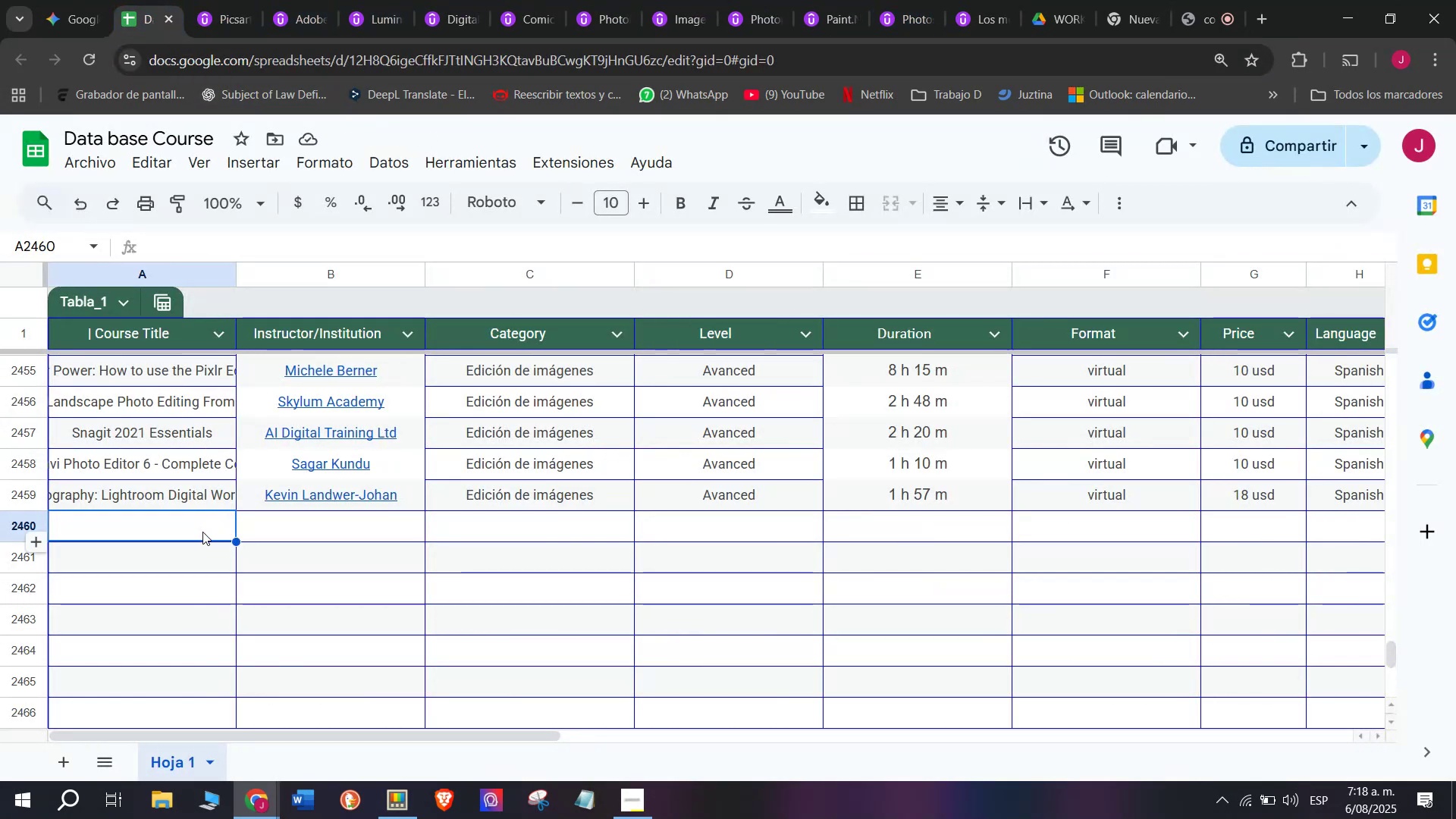 
double_click([202, 532])
 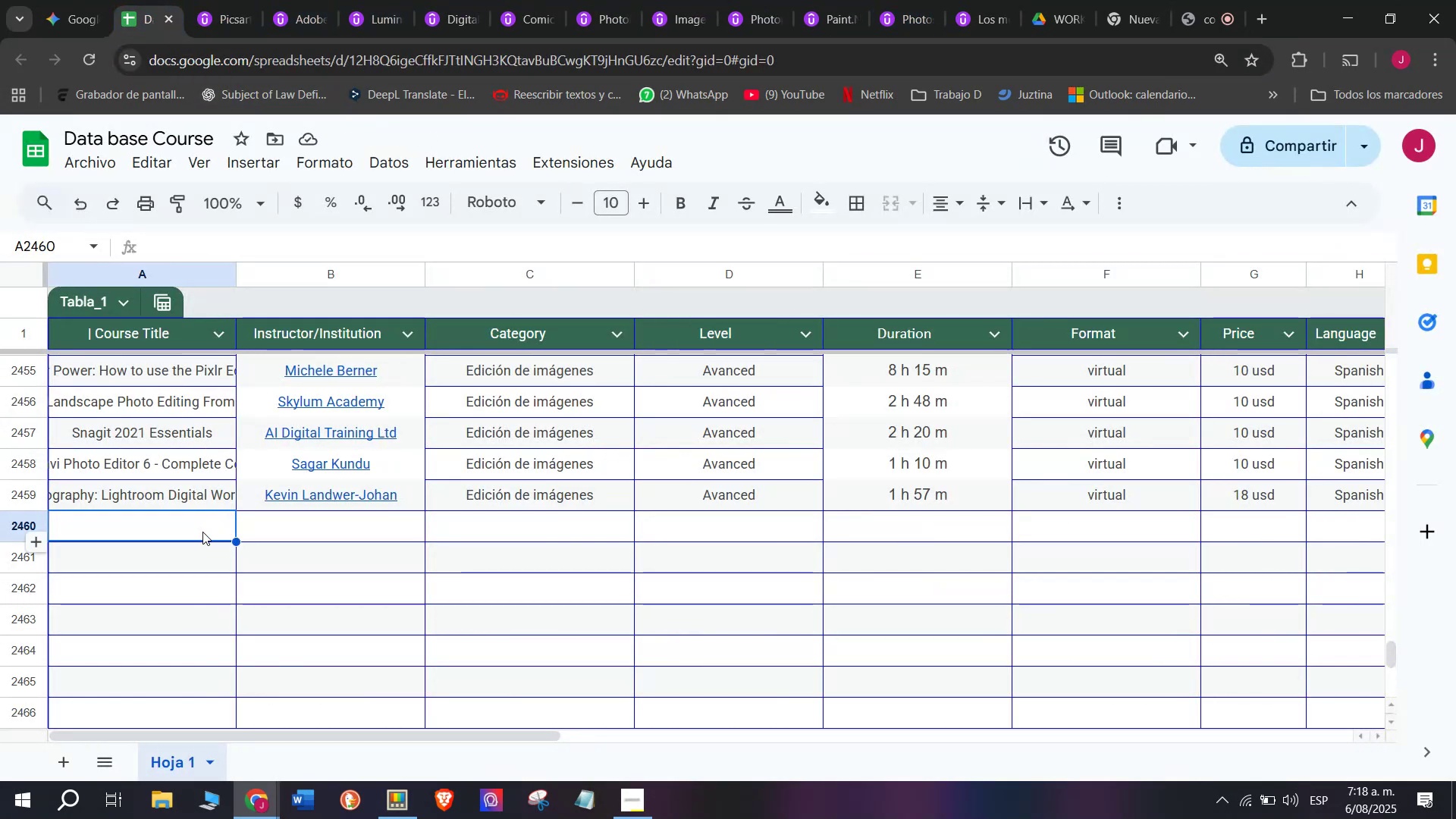 
key(Control+ControlLeft)
 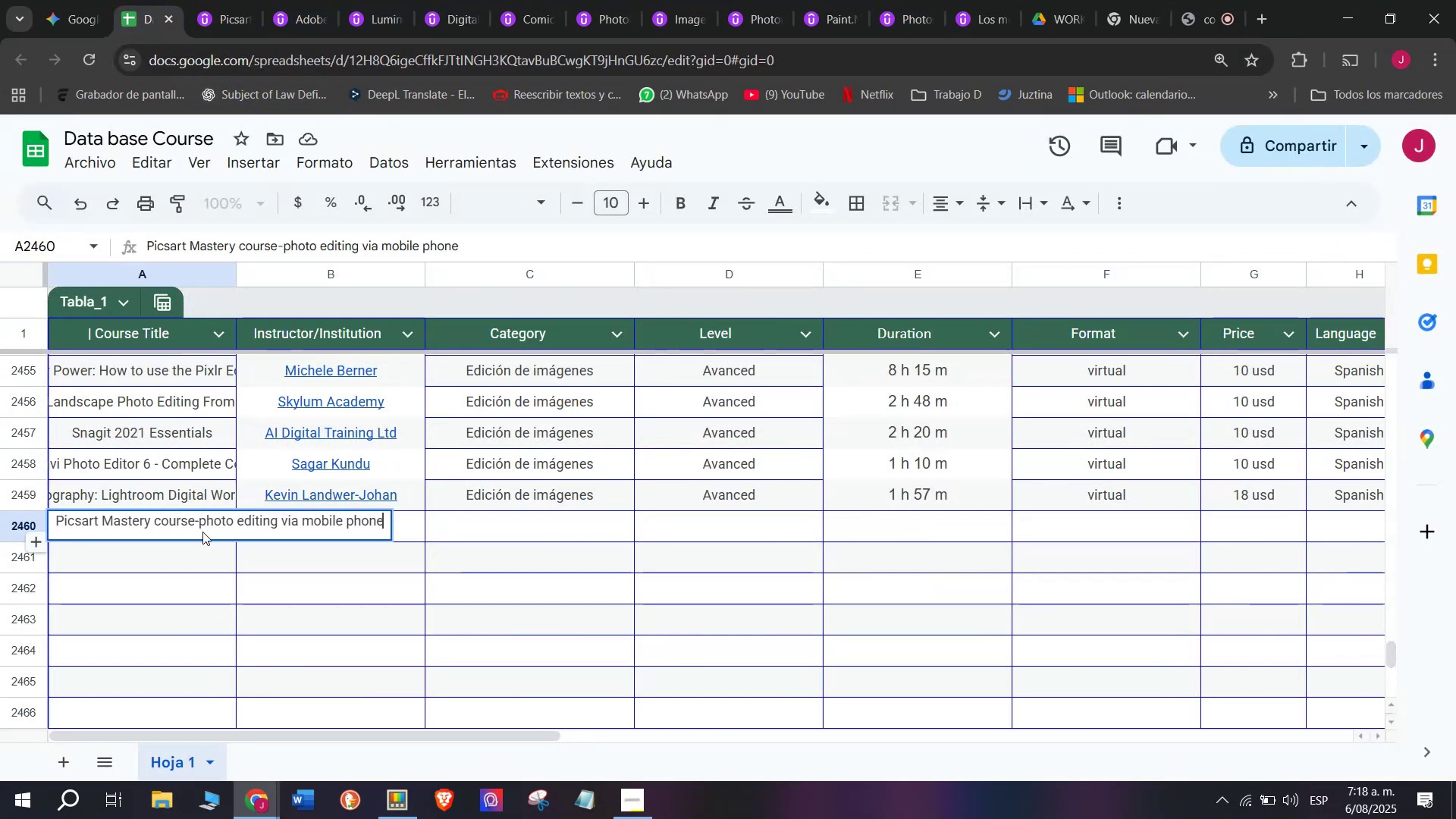 
key(Z)
 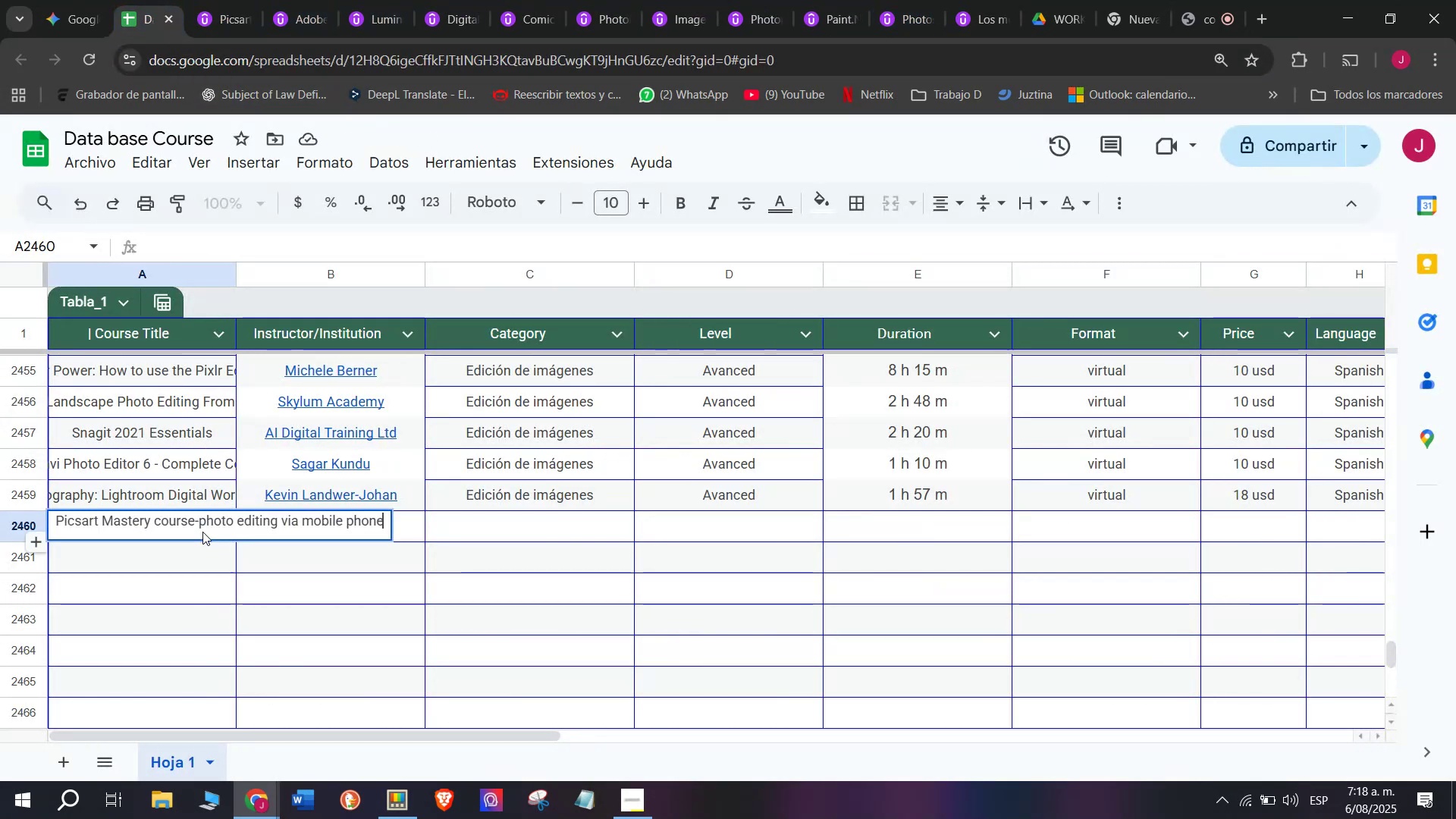 
key(Control+V)
 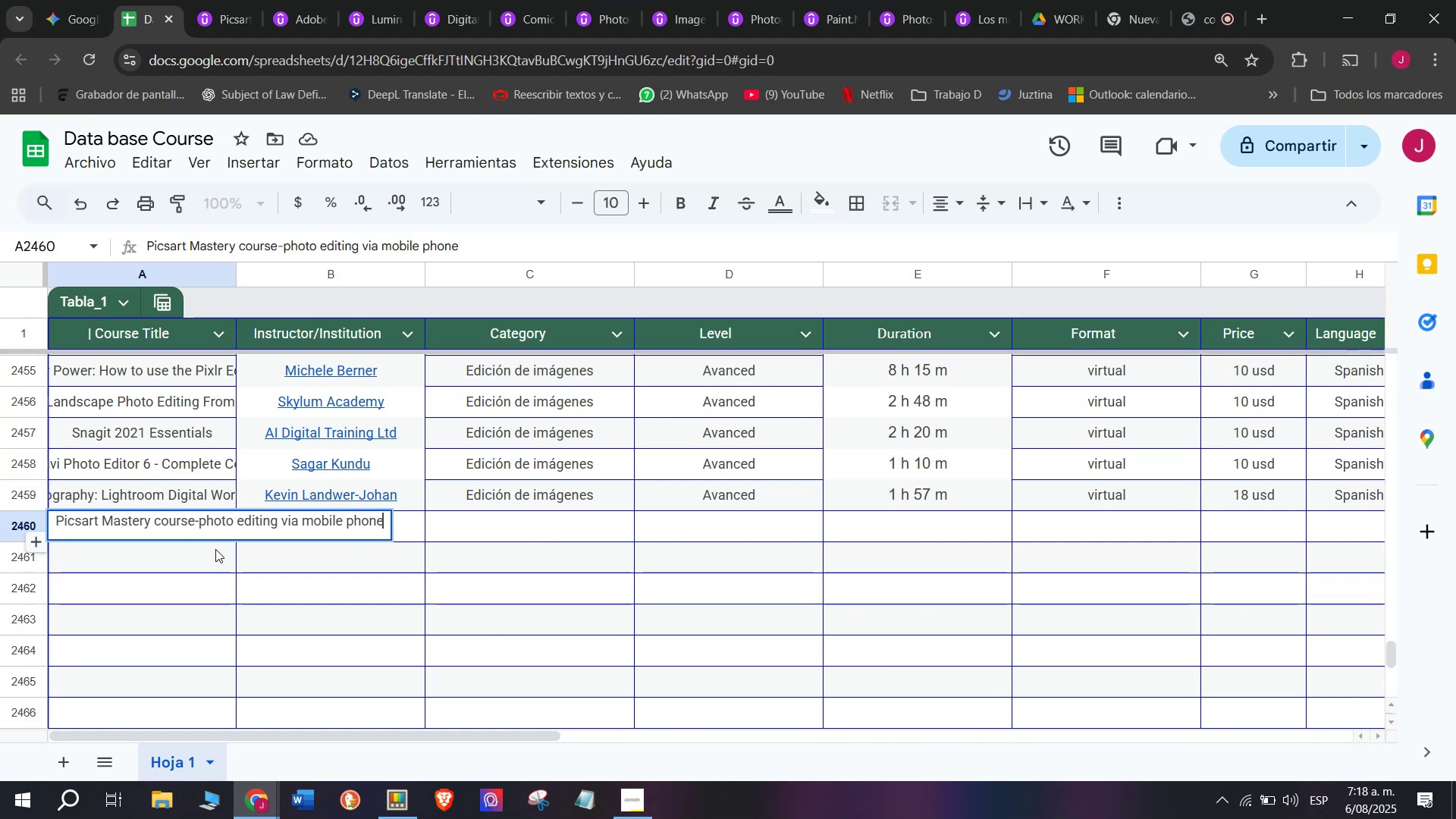 
left_click([218, 565])
 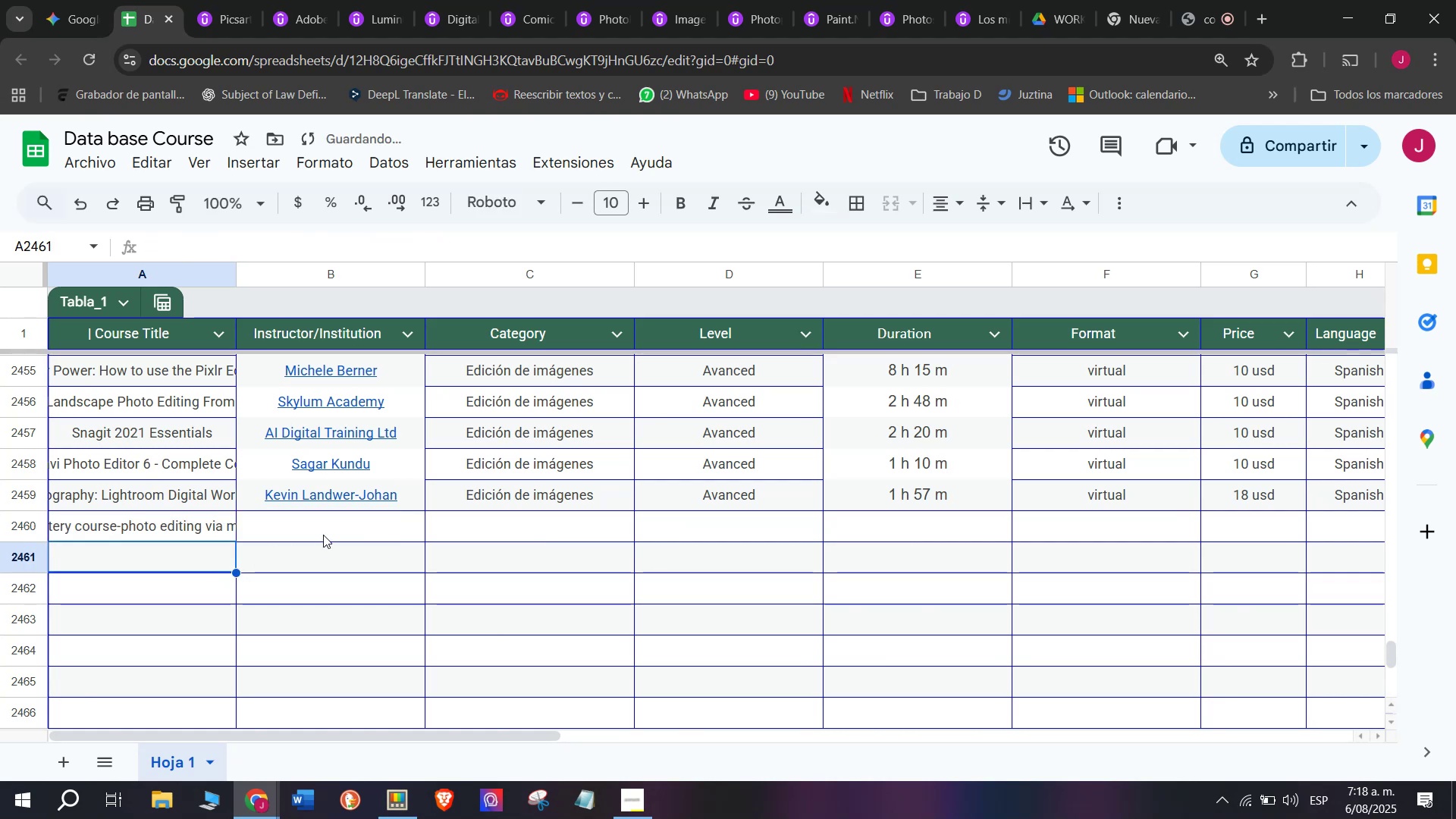 
left_click([323, 535])
 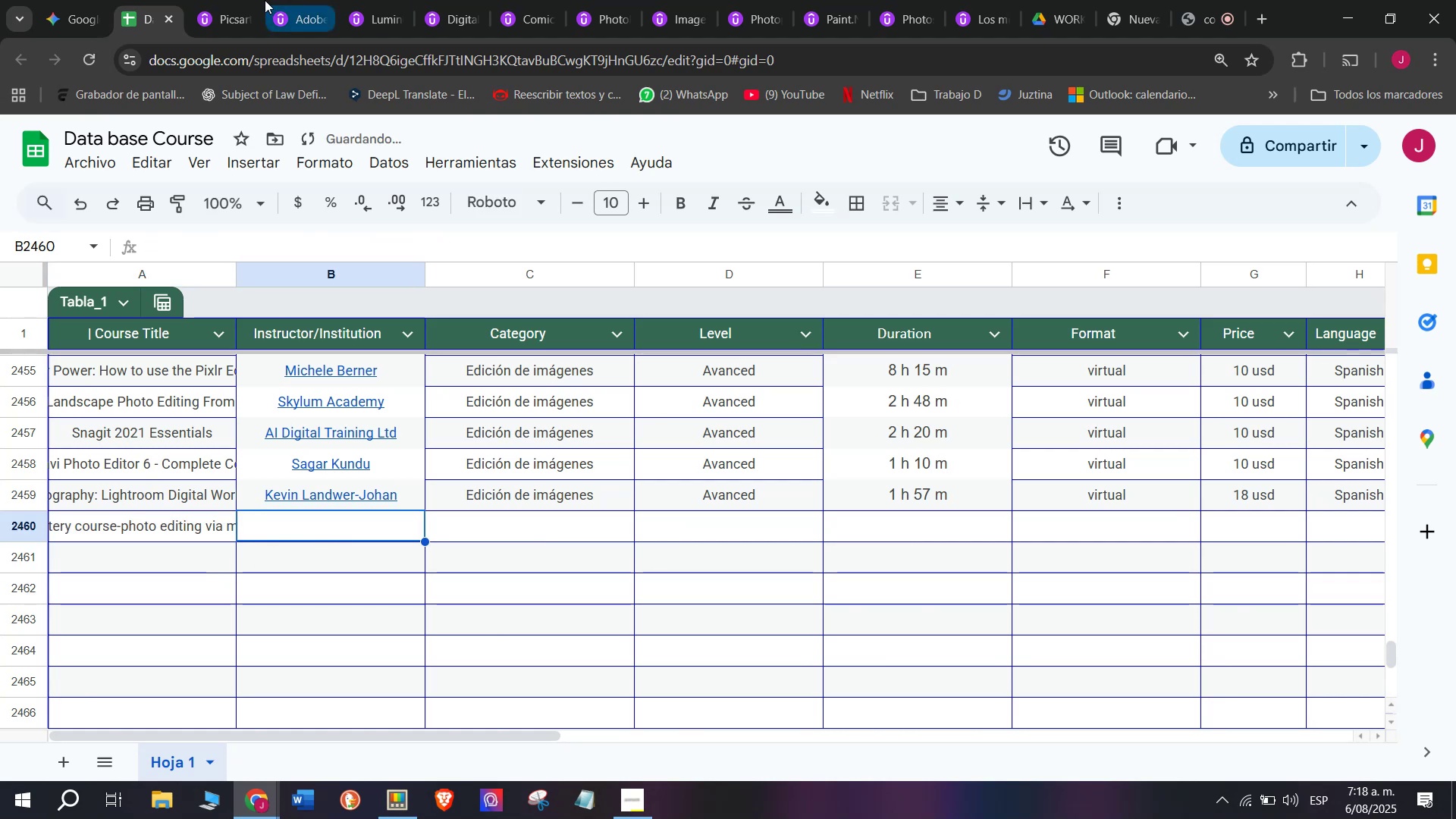 
left_click([262, 0])
 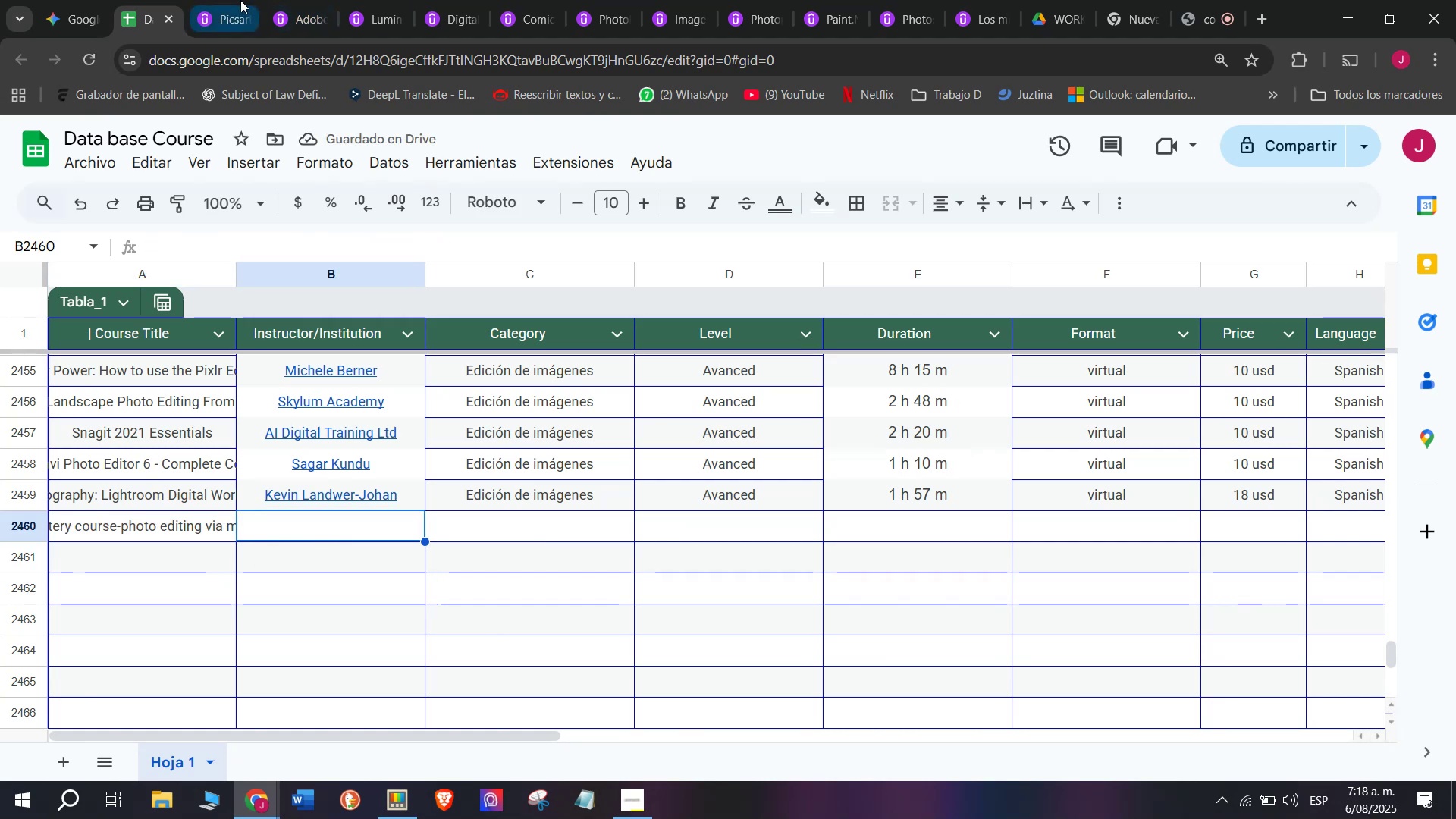 
left_click([240, 0])
 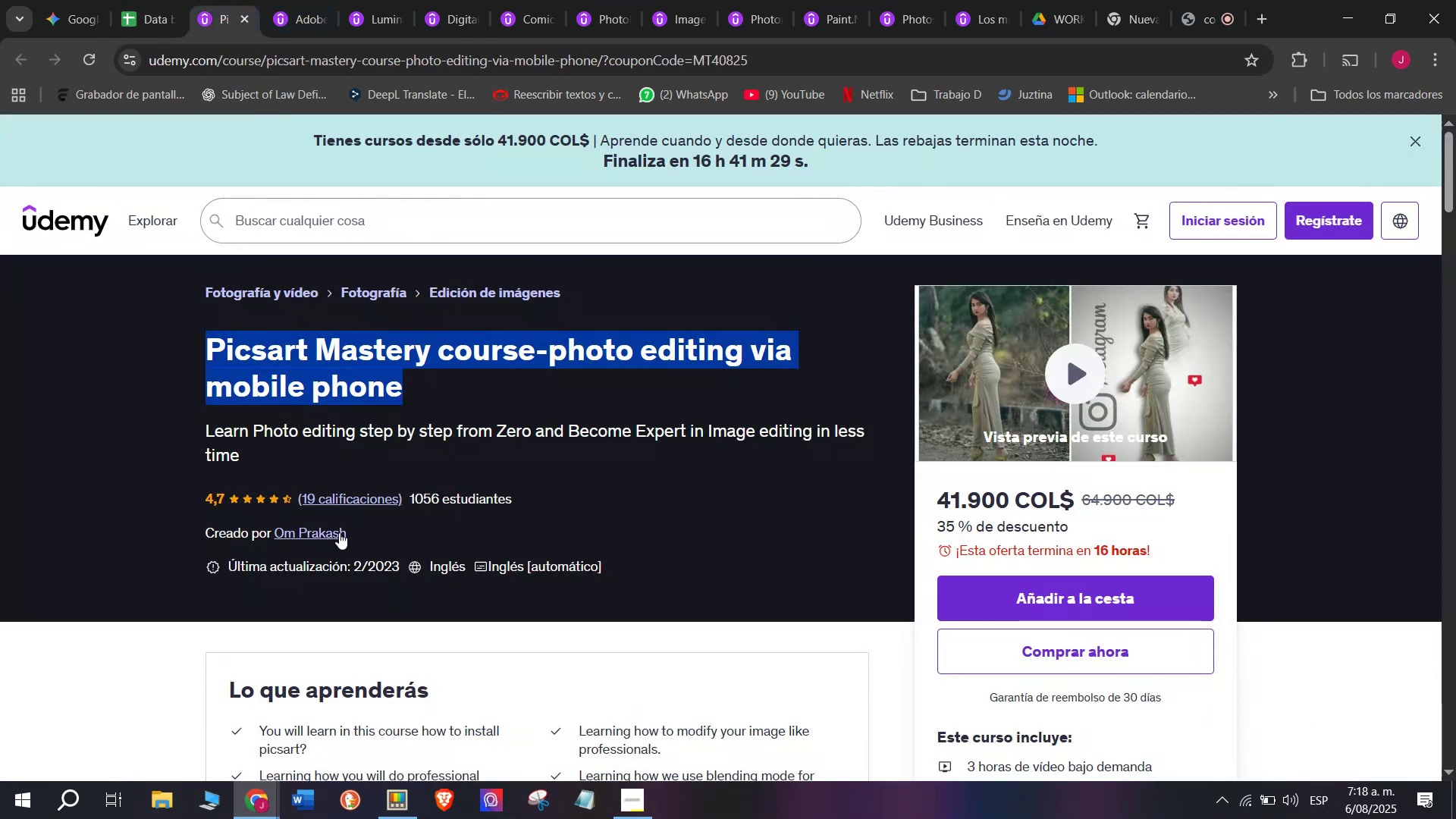 
left_click([326, 532])
 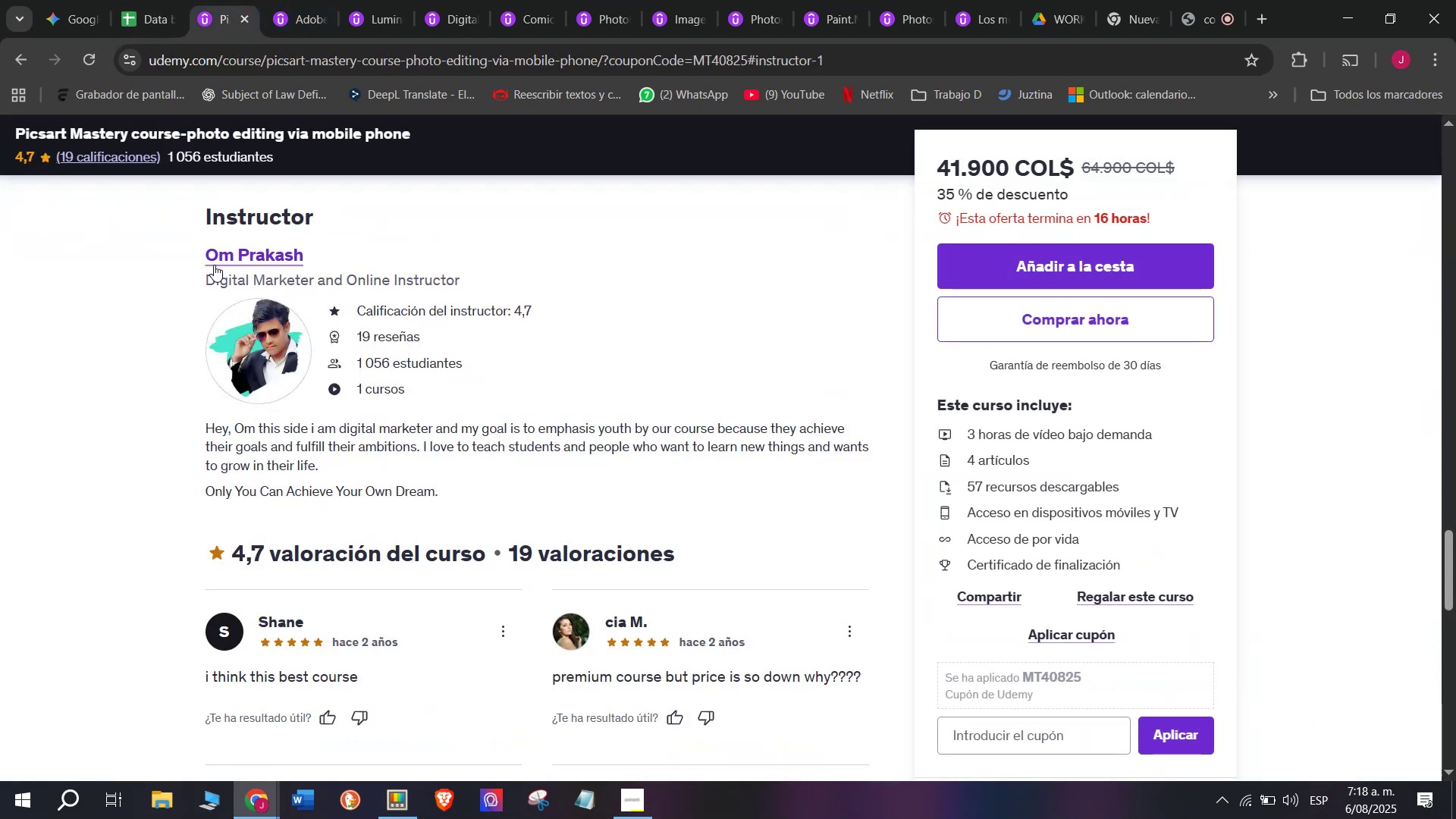 
left_click_drag(start_coordinate=[189, 237], to_coordinate=[419, 232])
 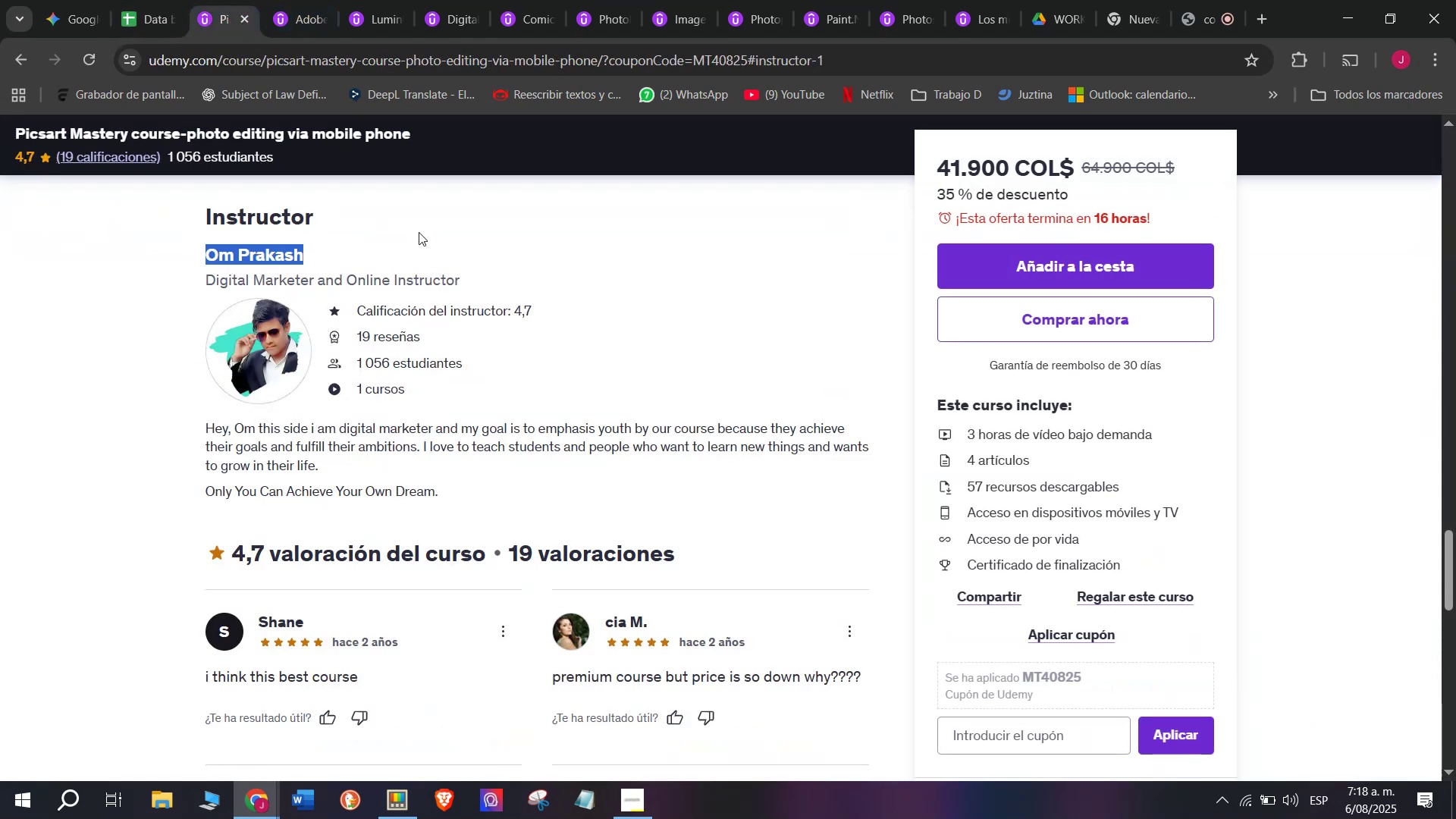 
key(Break)
 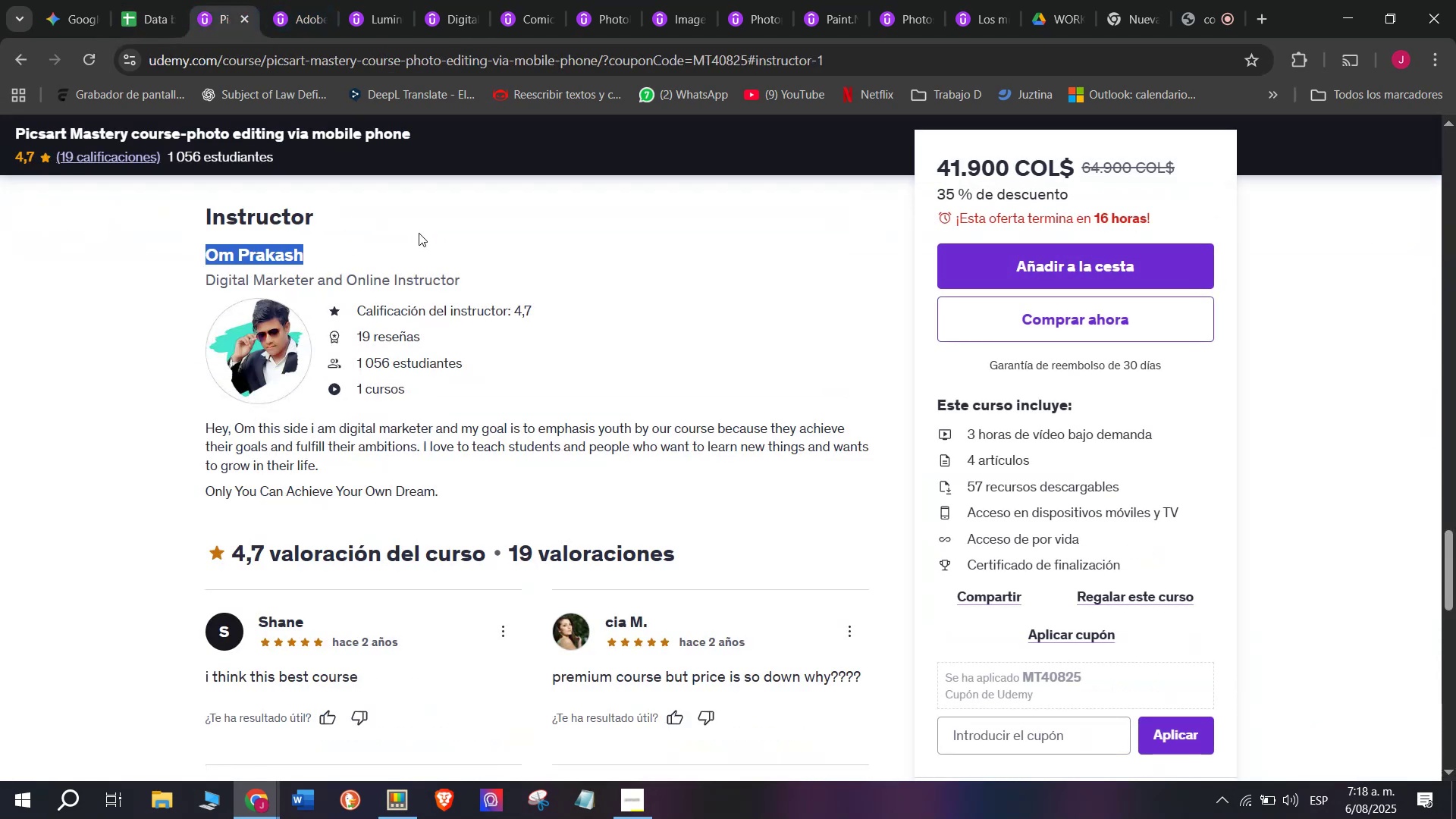 
key(Control+ControlLeft)
 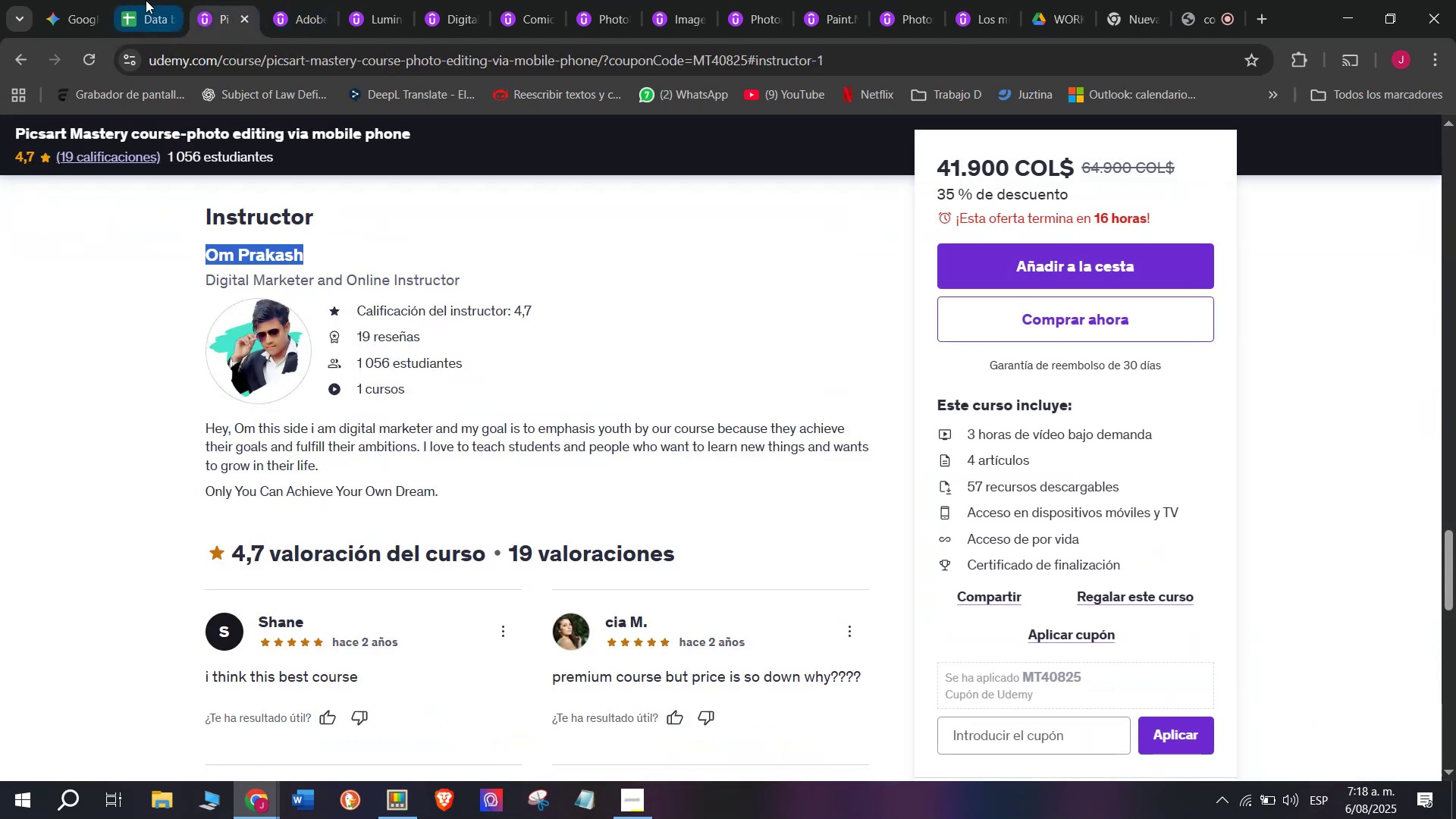 
key(Control+C)
 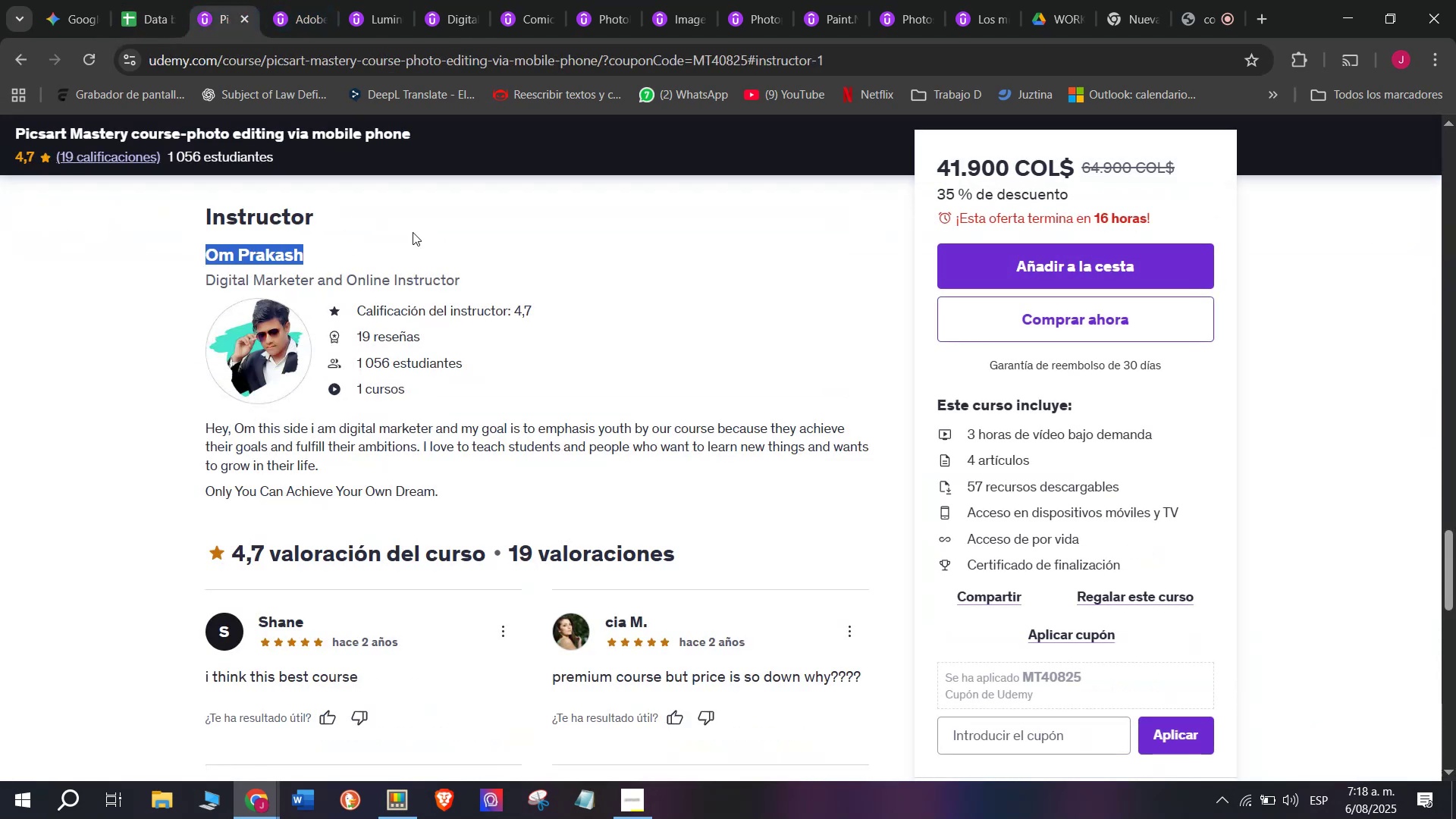 
key(Break)
 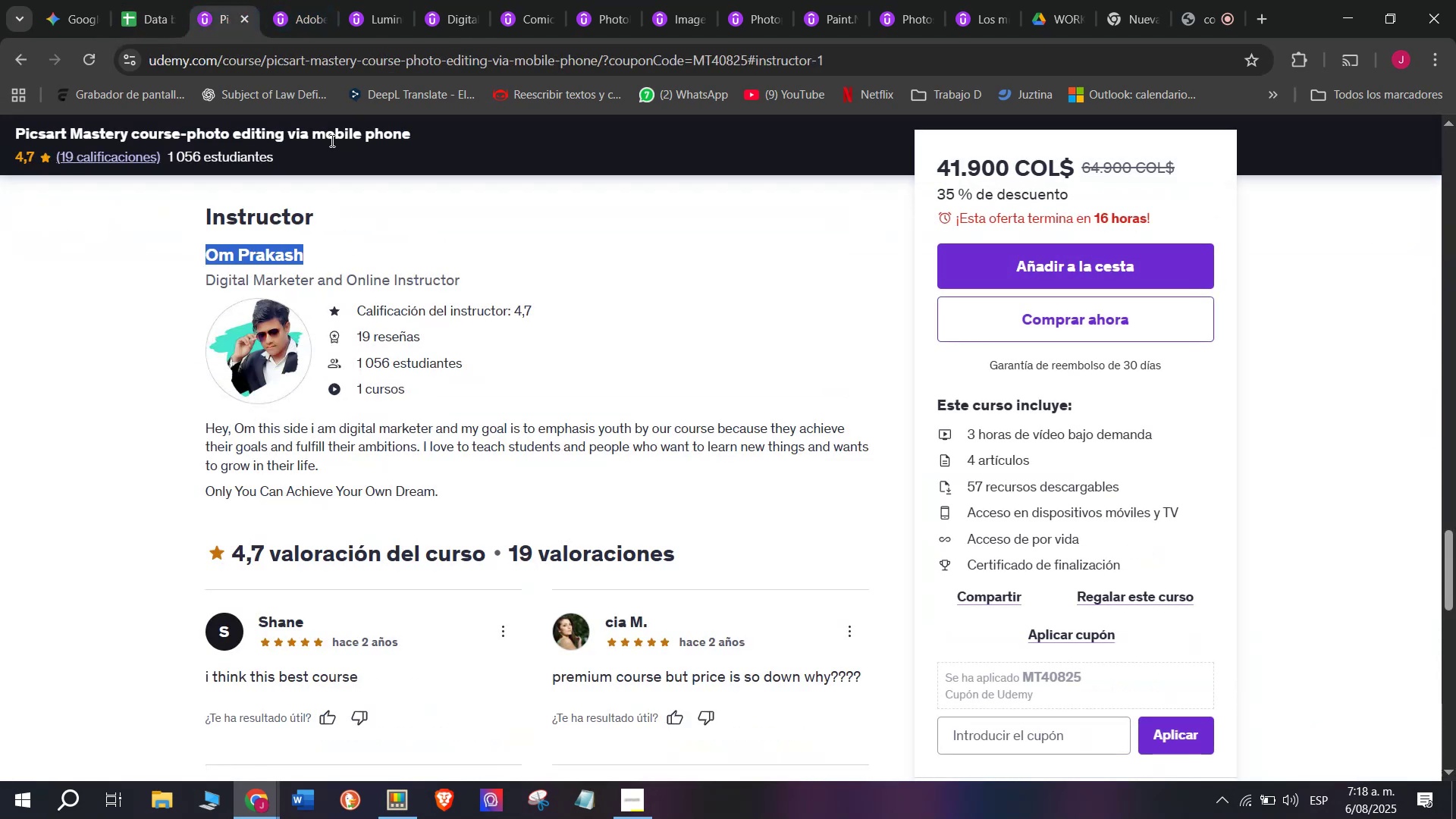 
key(Control+ControlLeft)
 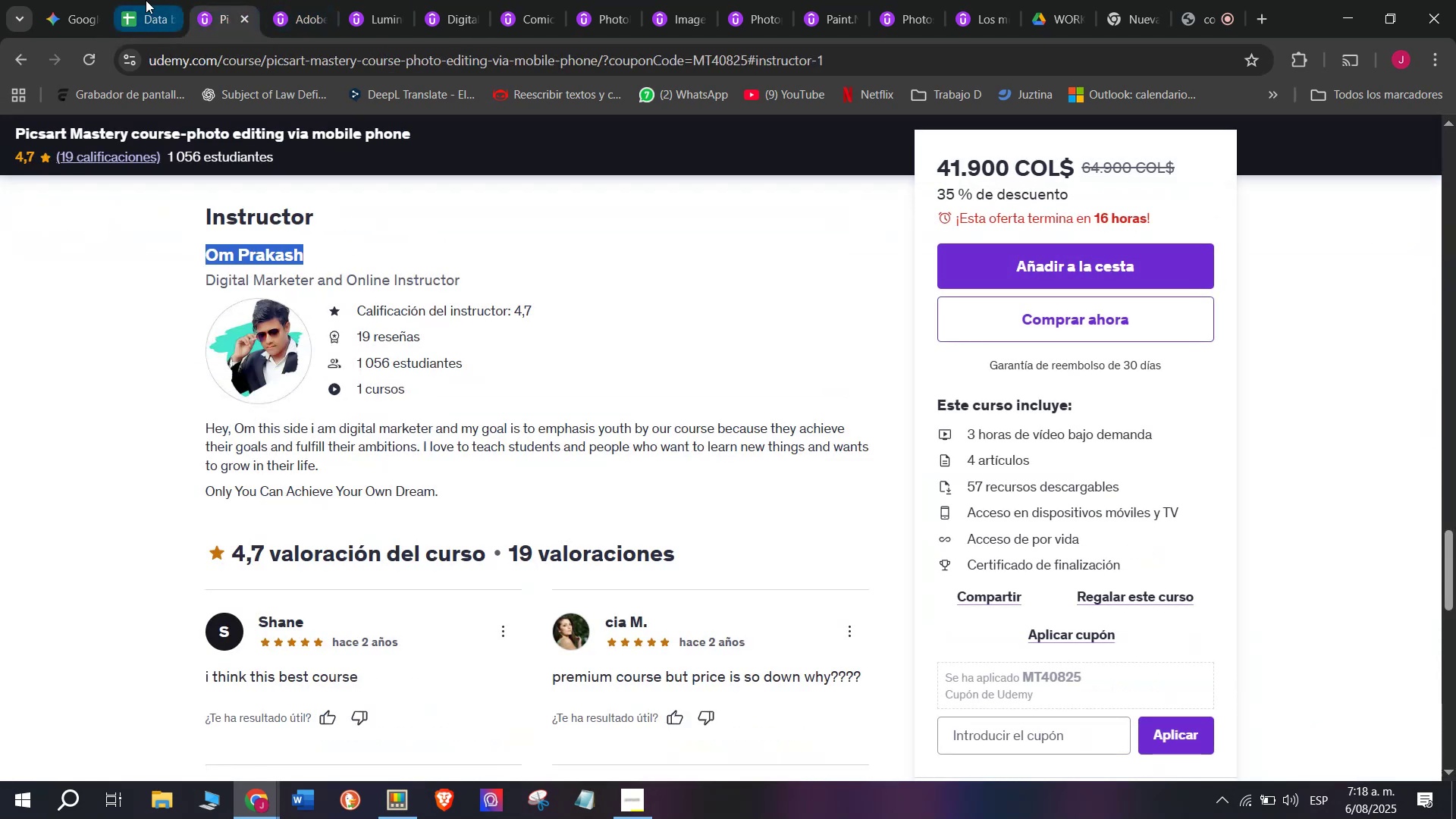 
key(Control+C)
 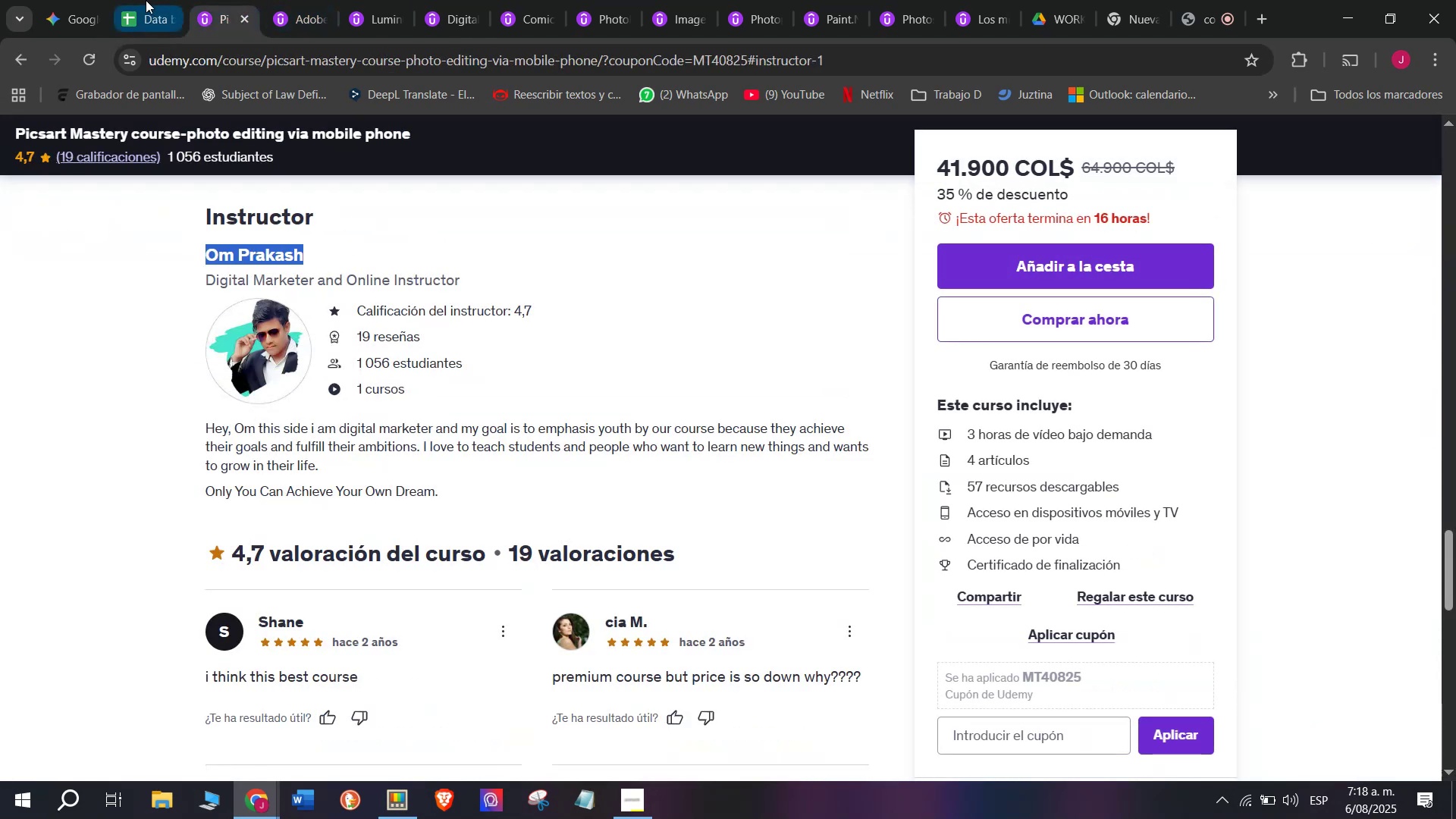 
left_click([146, 0])
 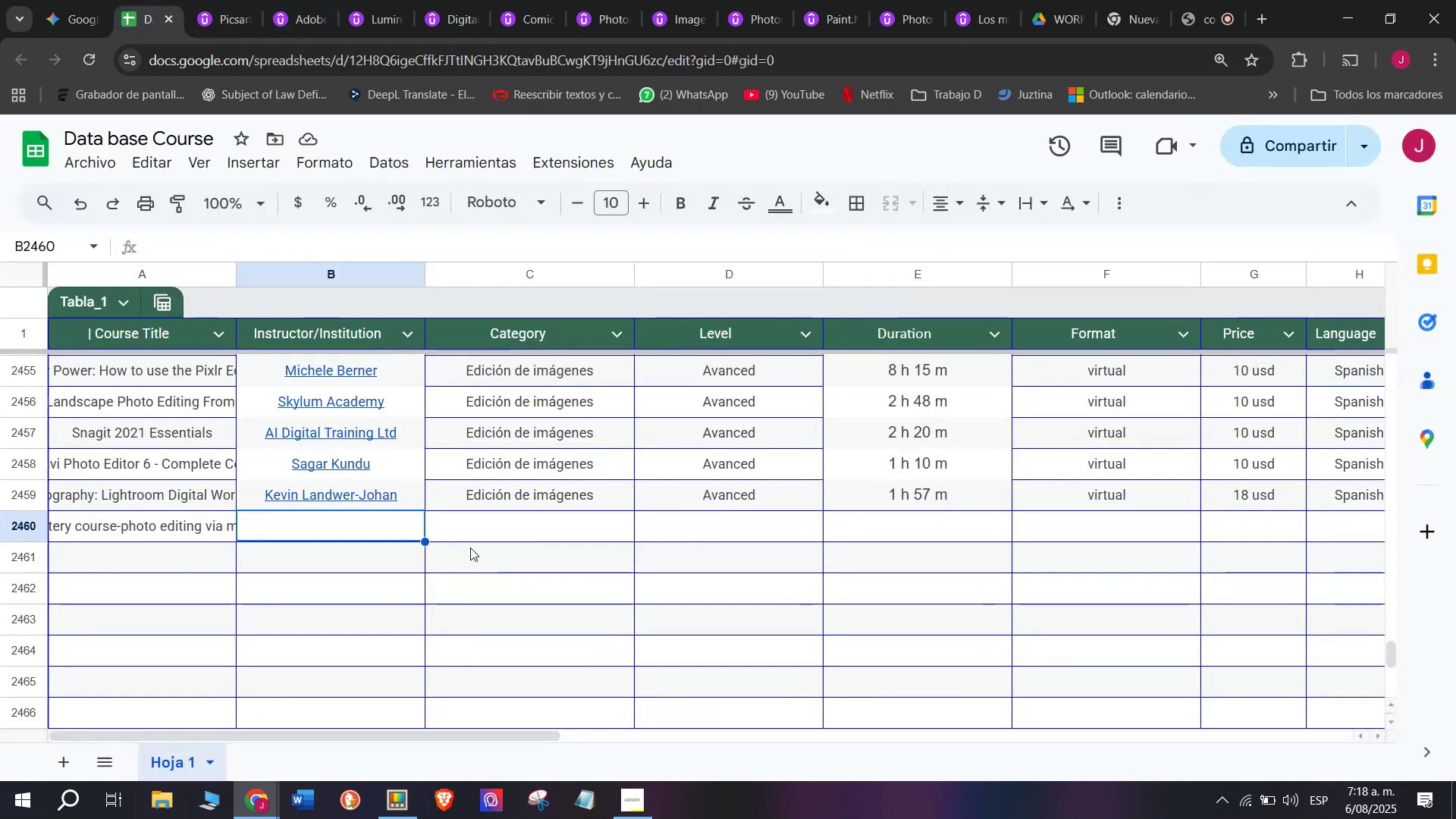 
key(Control+ControlLeft)
 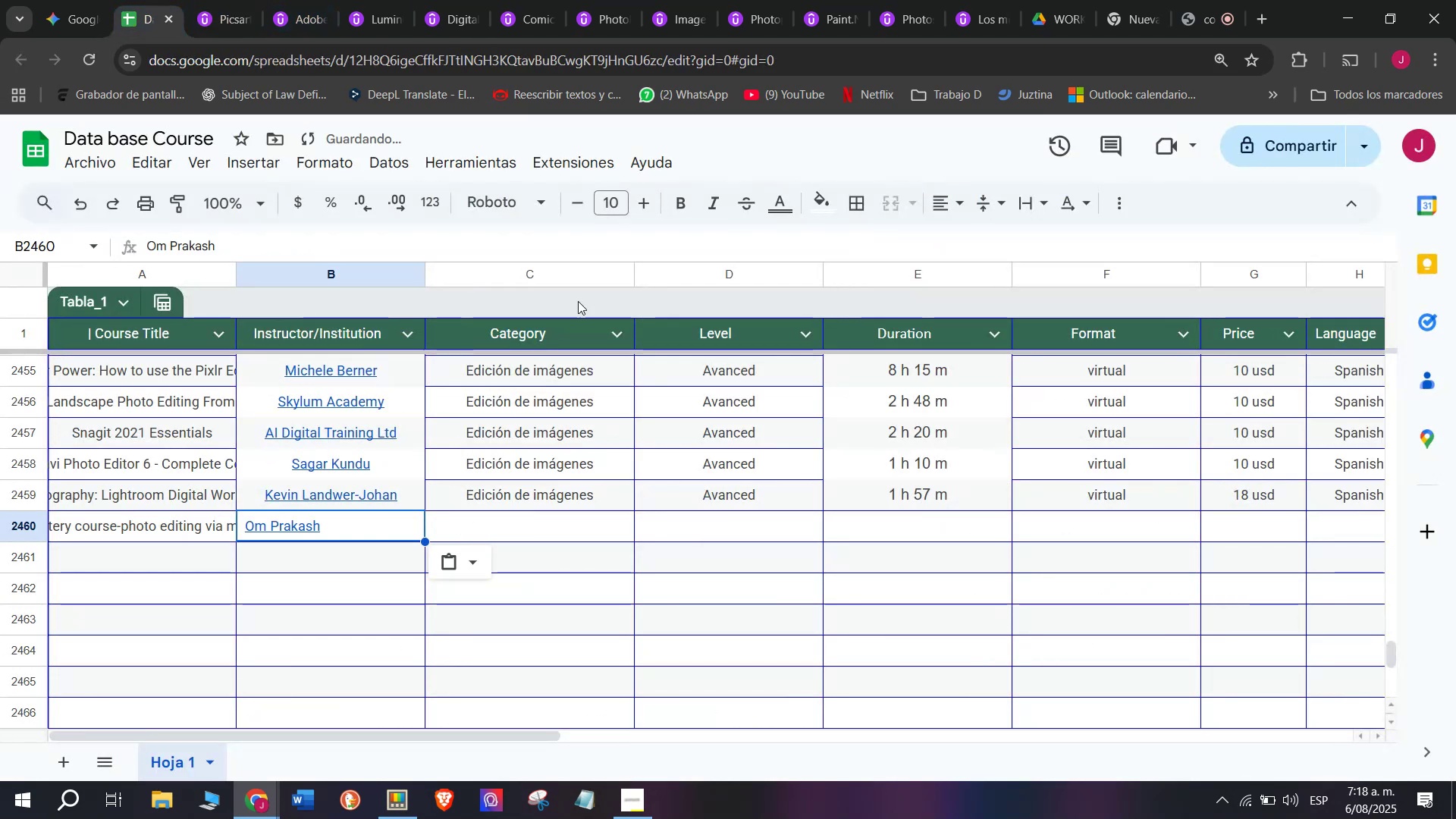 
key(Z)
 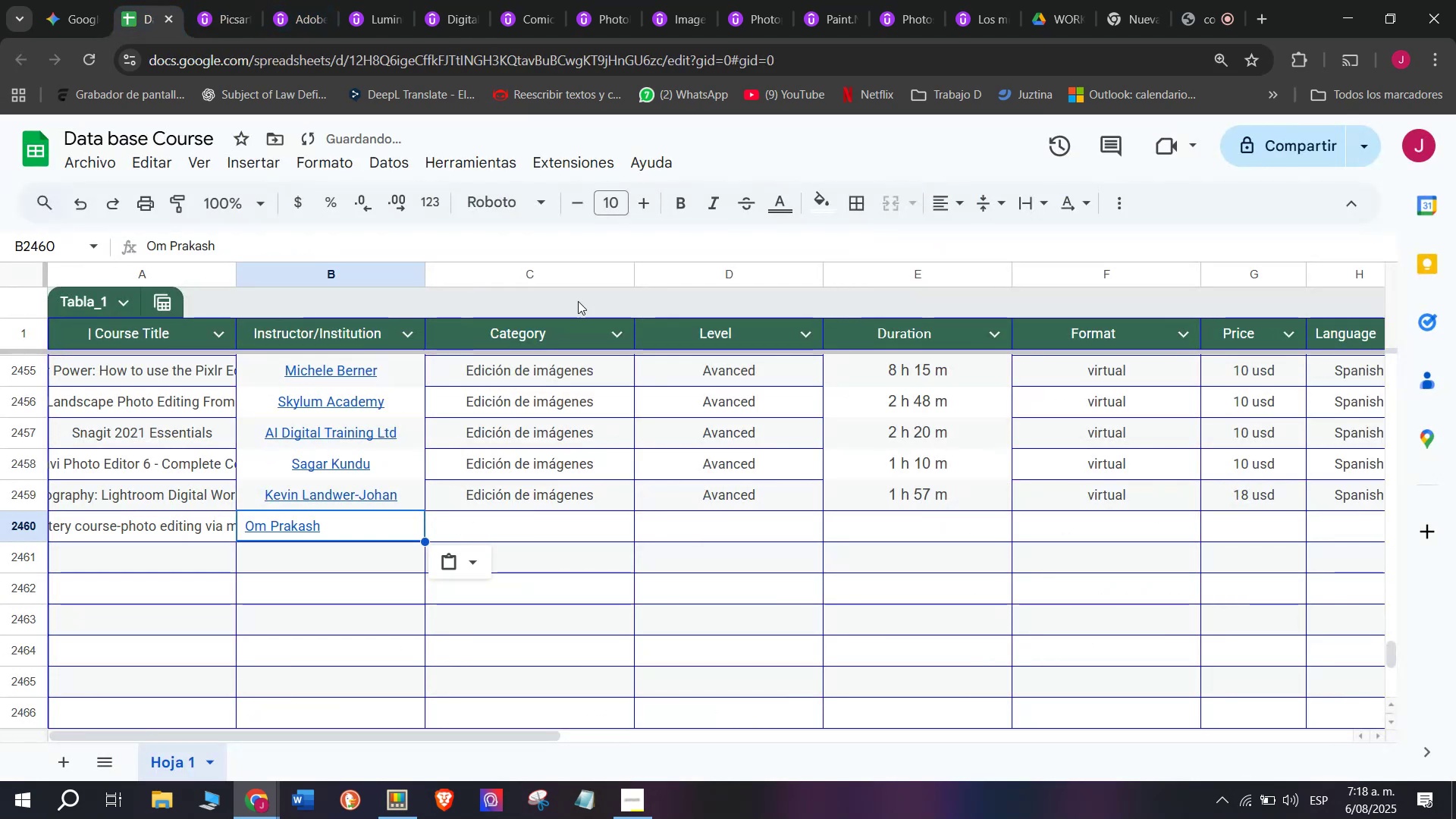 
key(Control+V)
 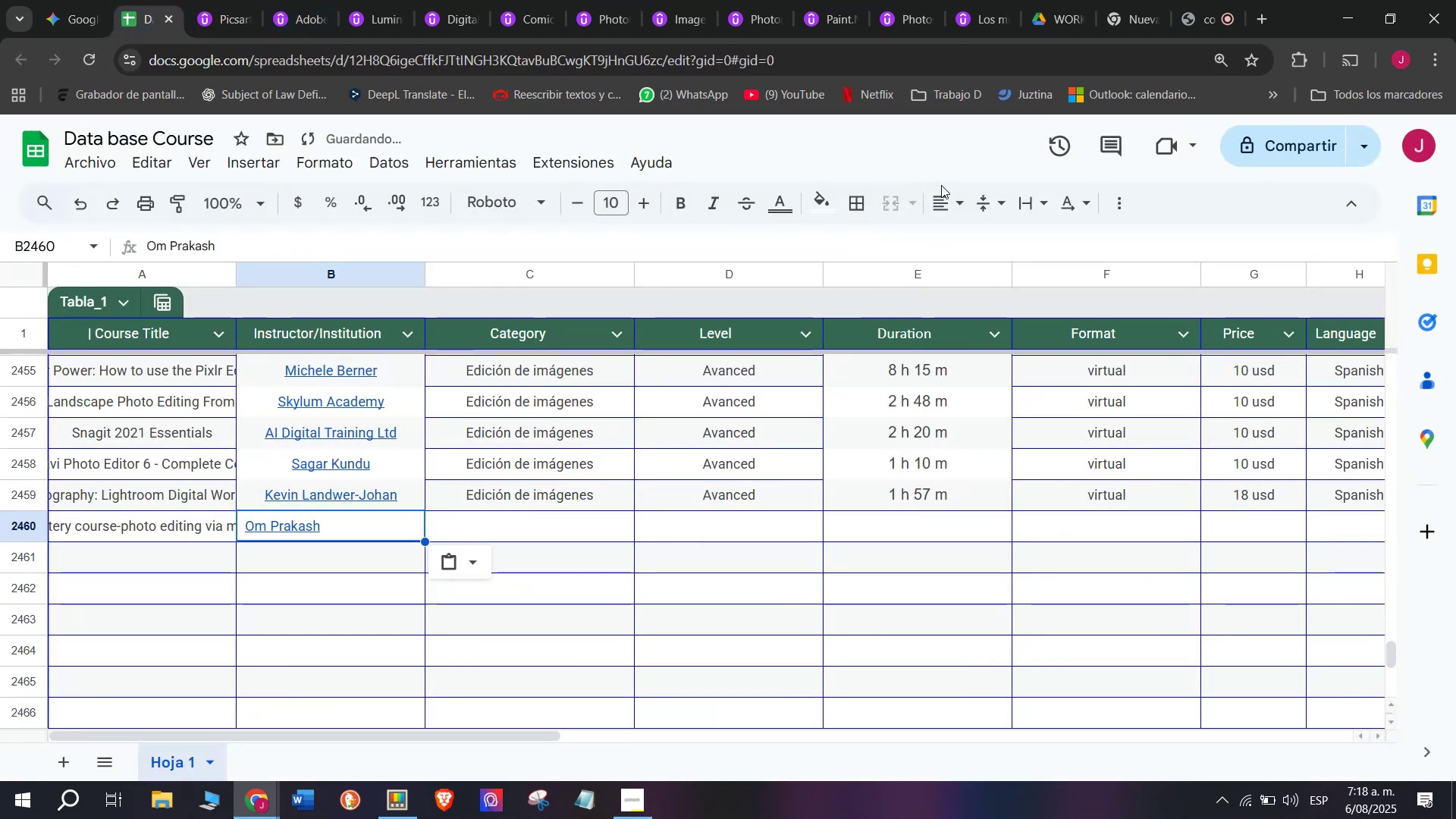 
left_click([960, 206])
 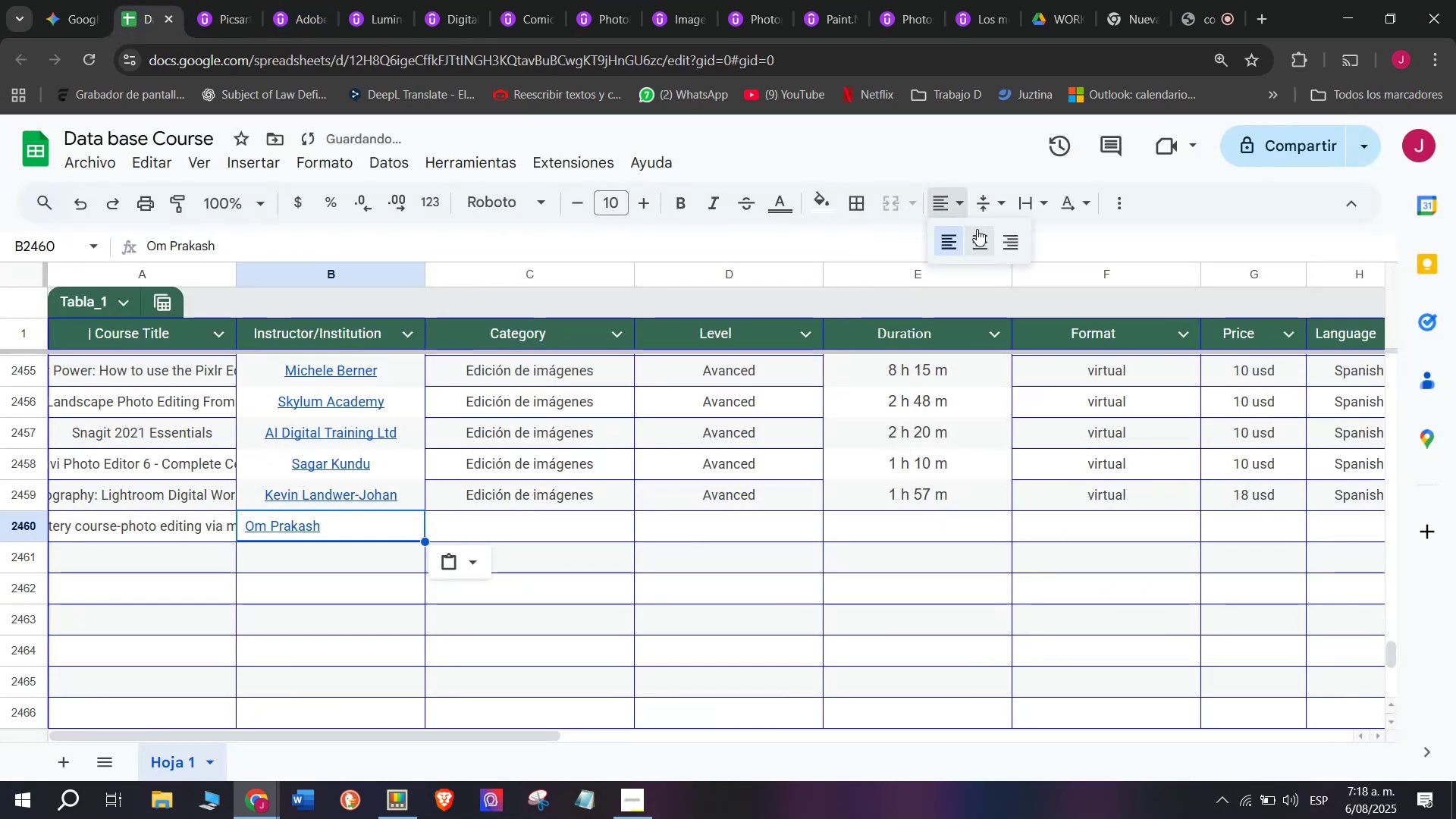 
left_click([983, 237])
 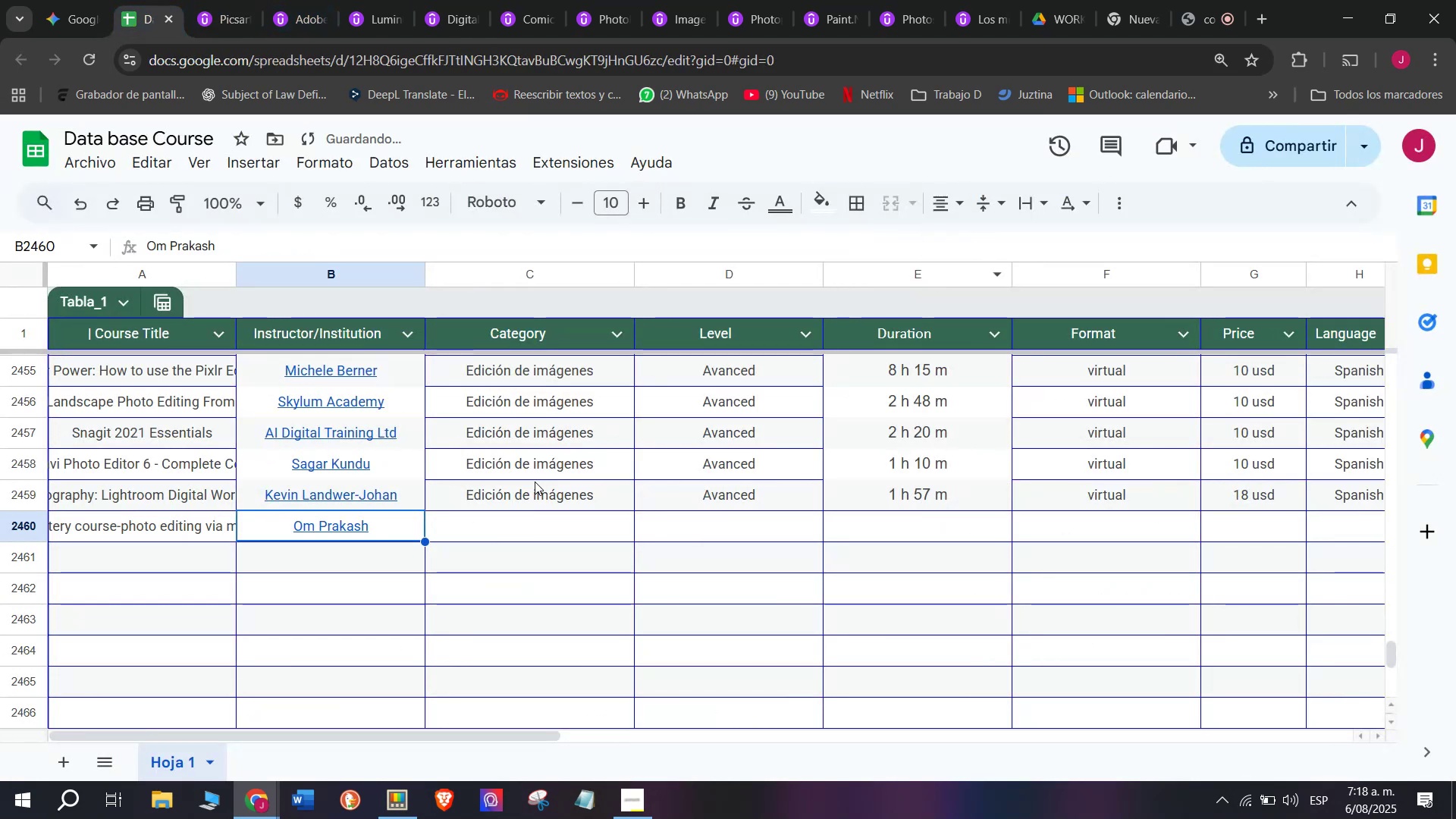 
left_click([535, 485])
 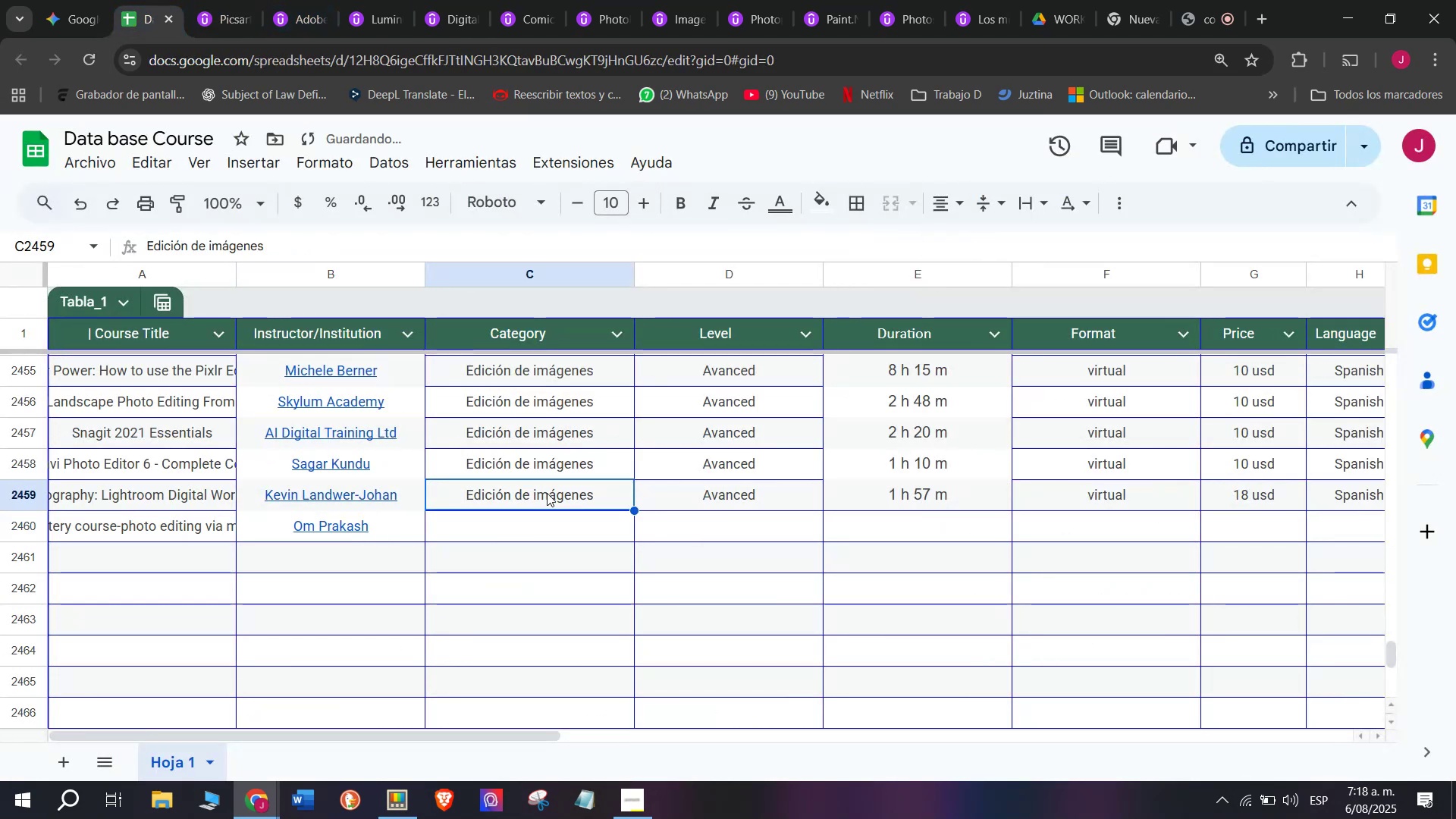 
key(Break)
 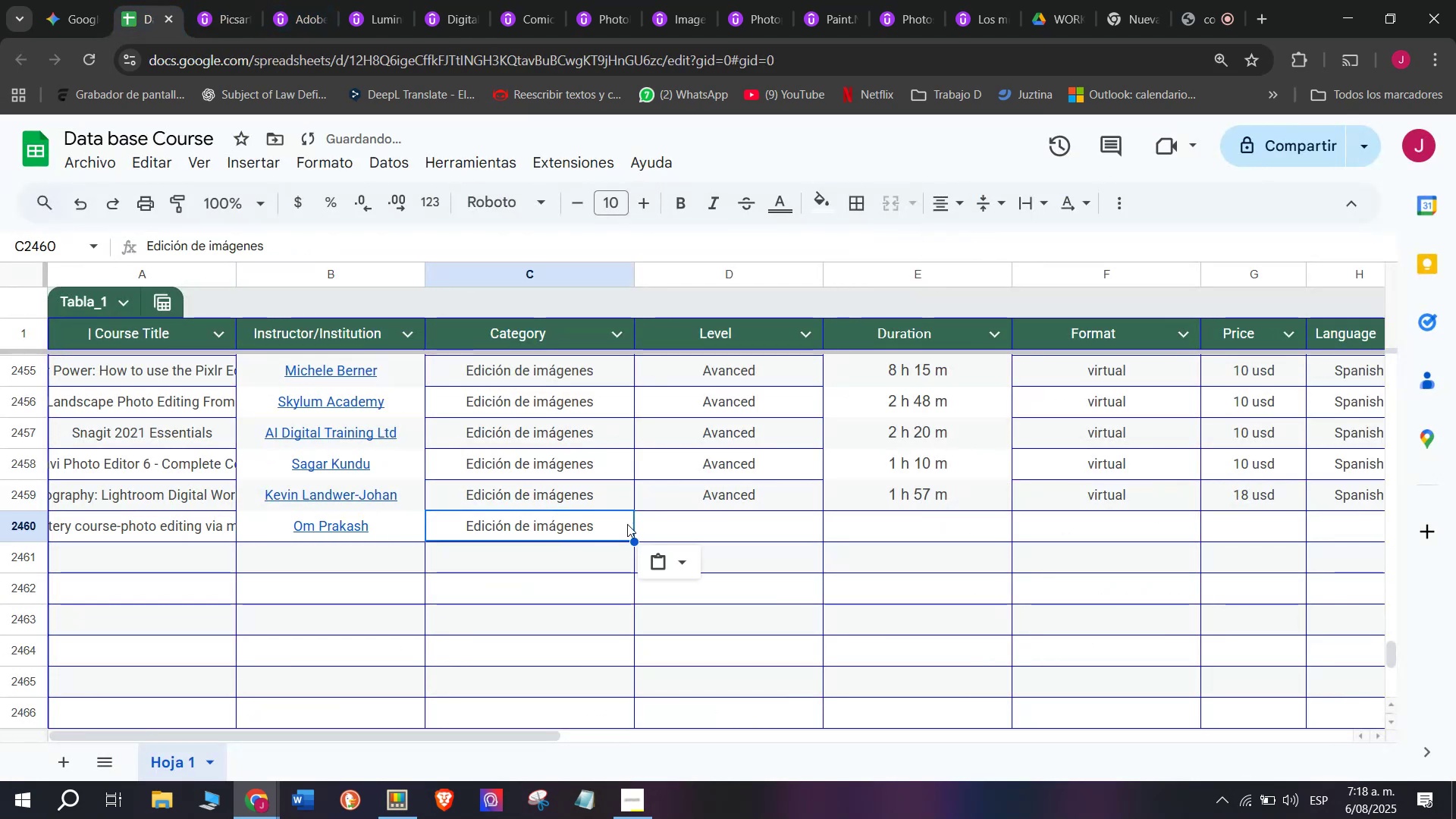 
key(Control+ControlLeft)
 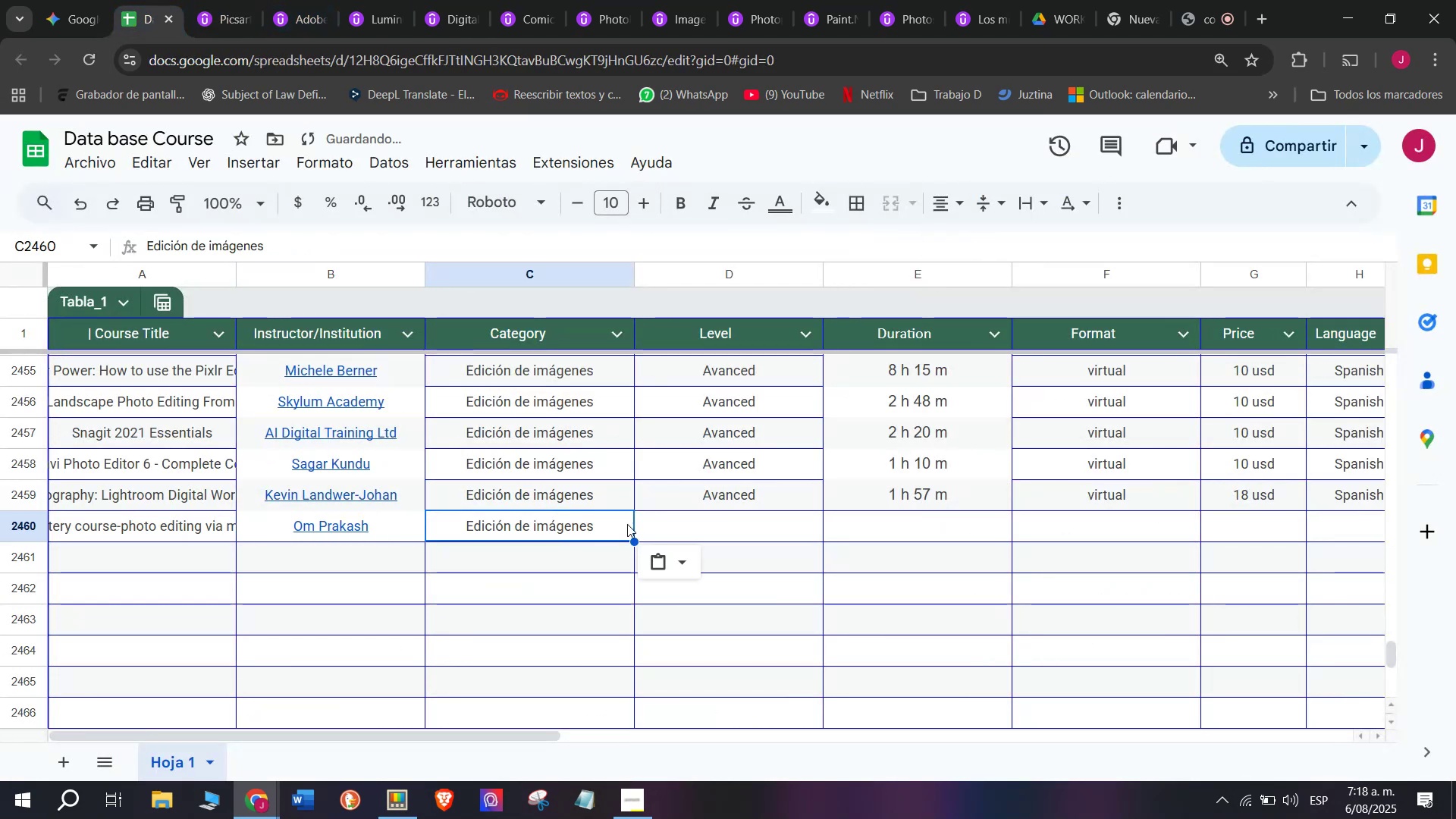 
key(Control+C)
 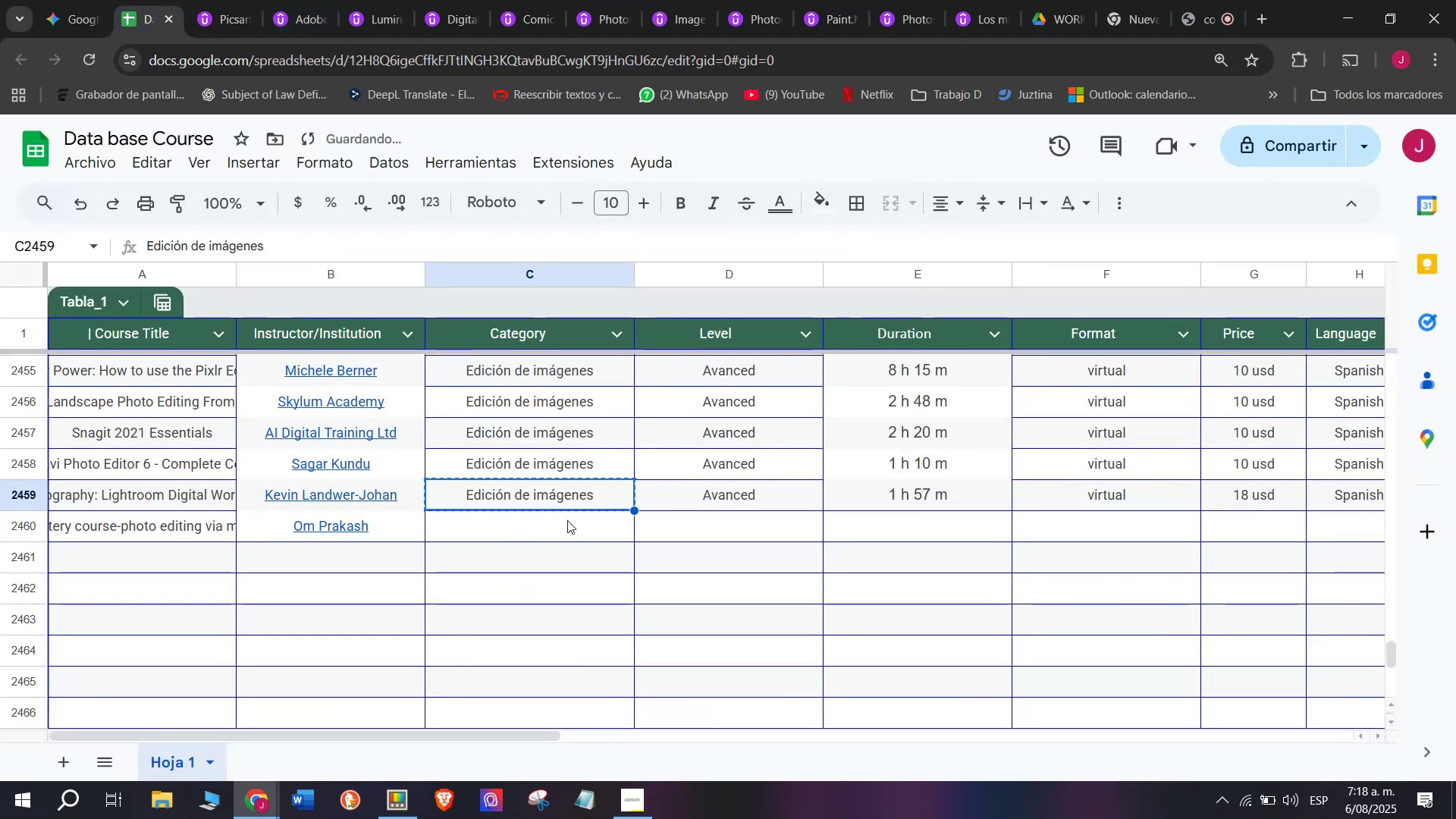 
double_click([567, 520])
 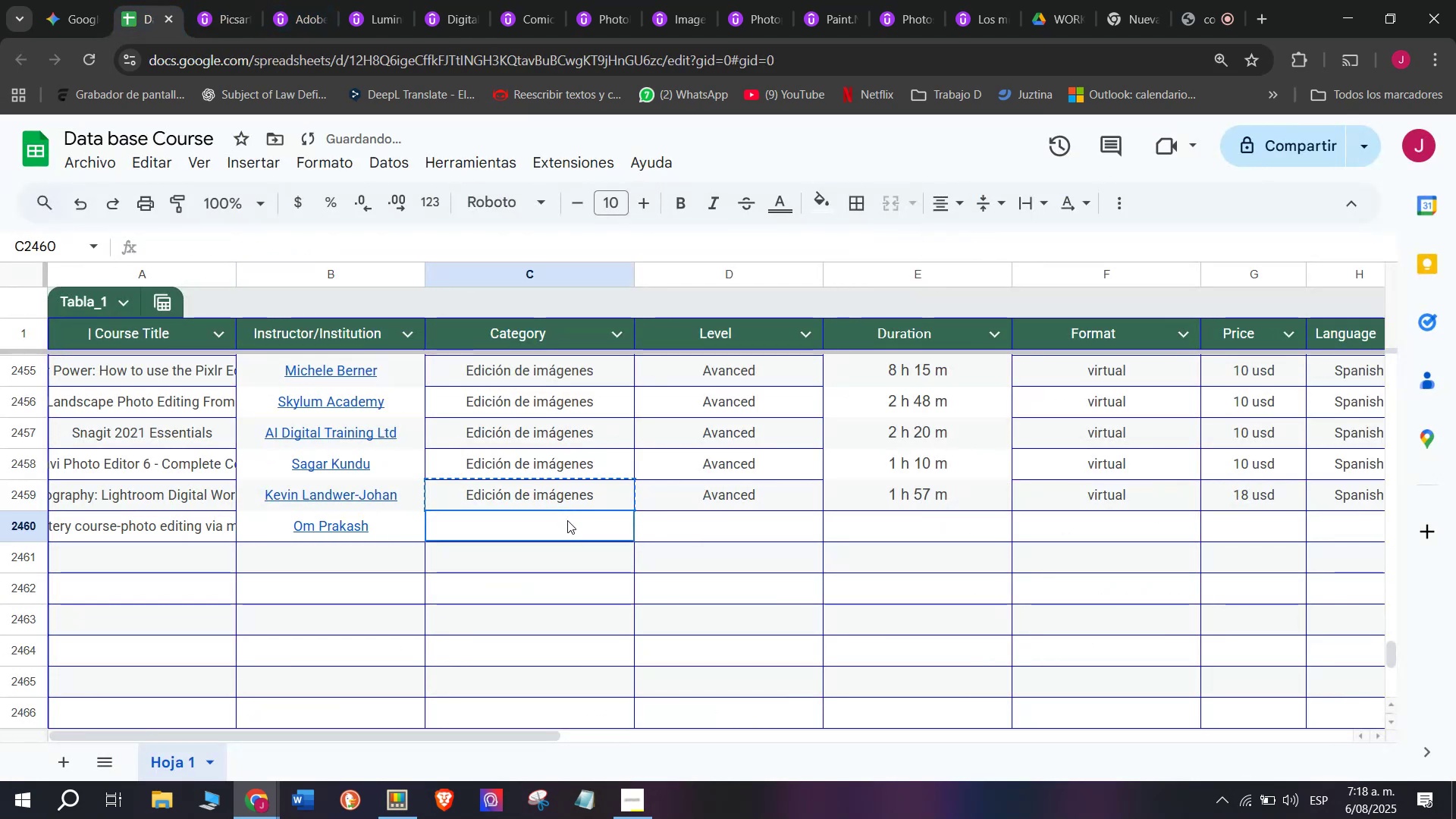 
key(Control+ControlLeft)
 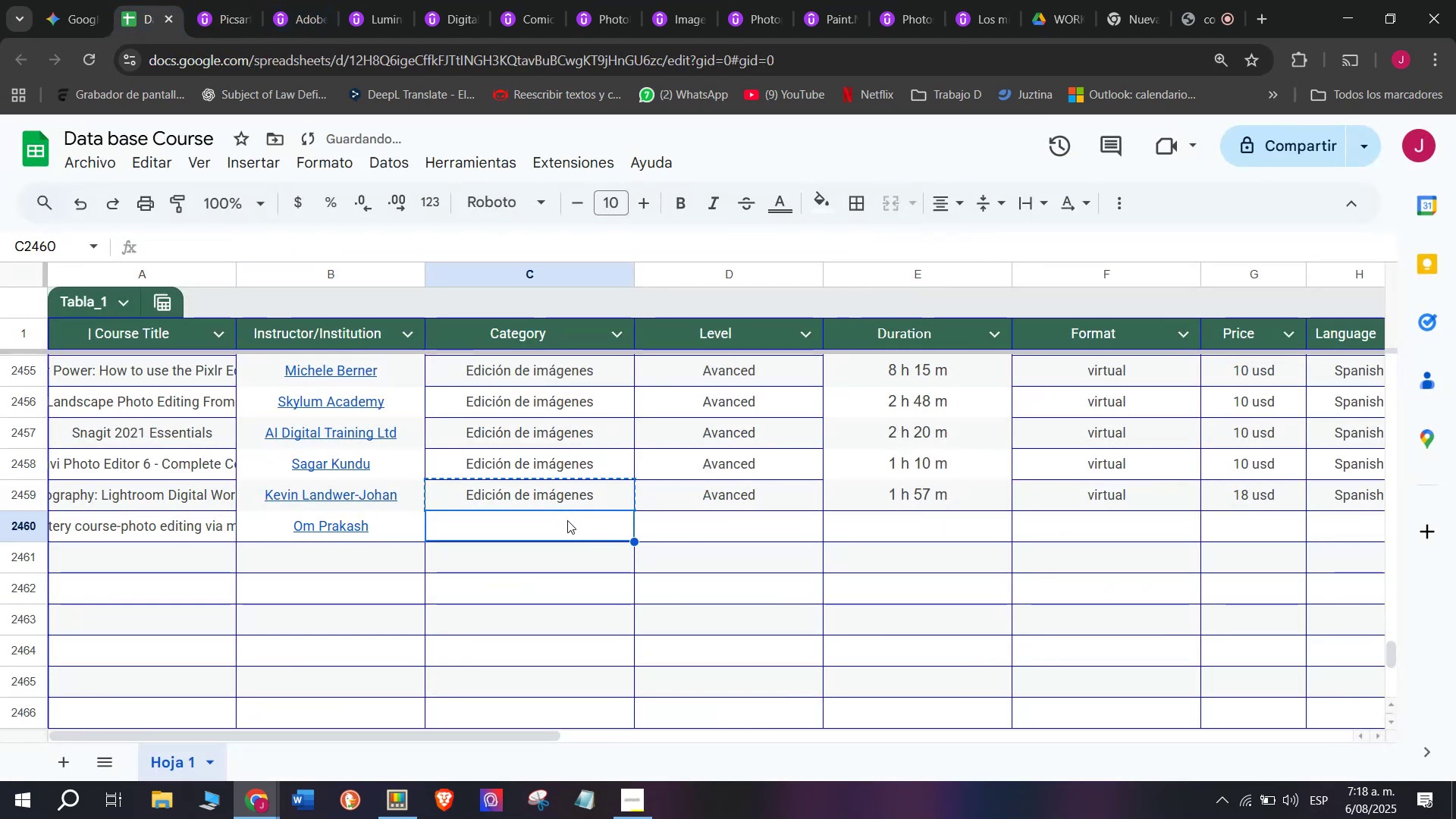 
key(Z)
 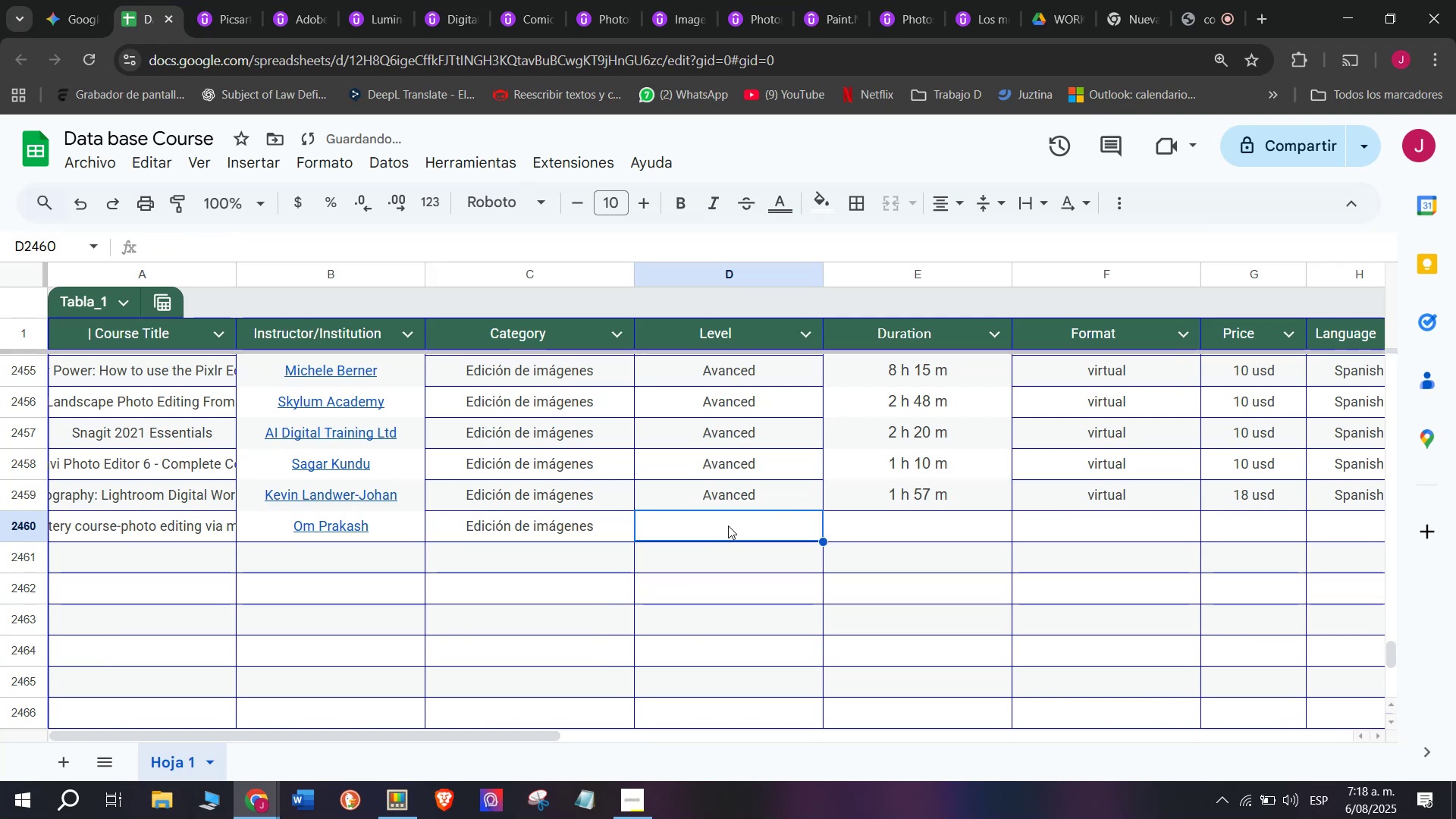 
key(Control+V)
 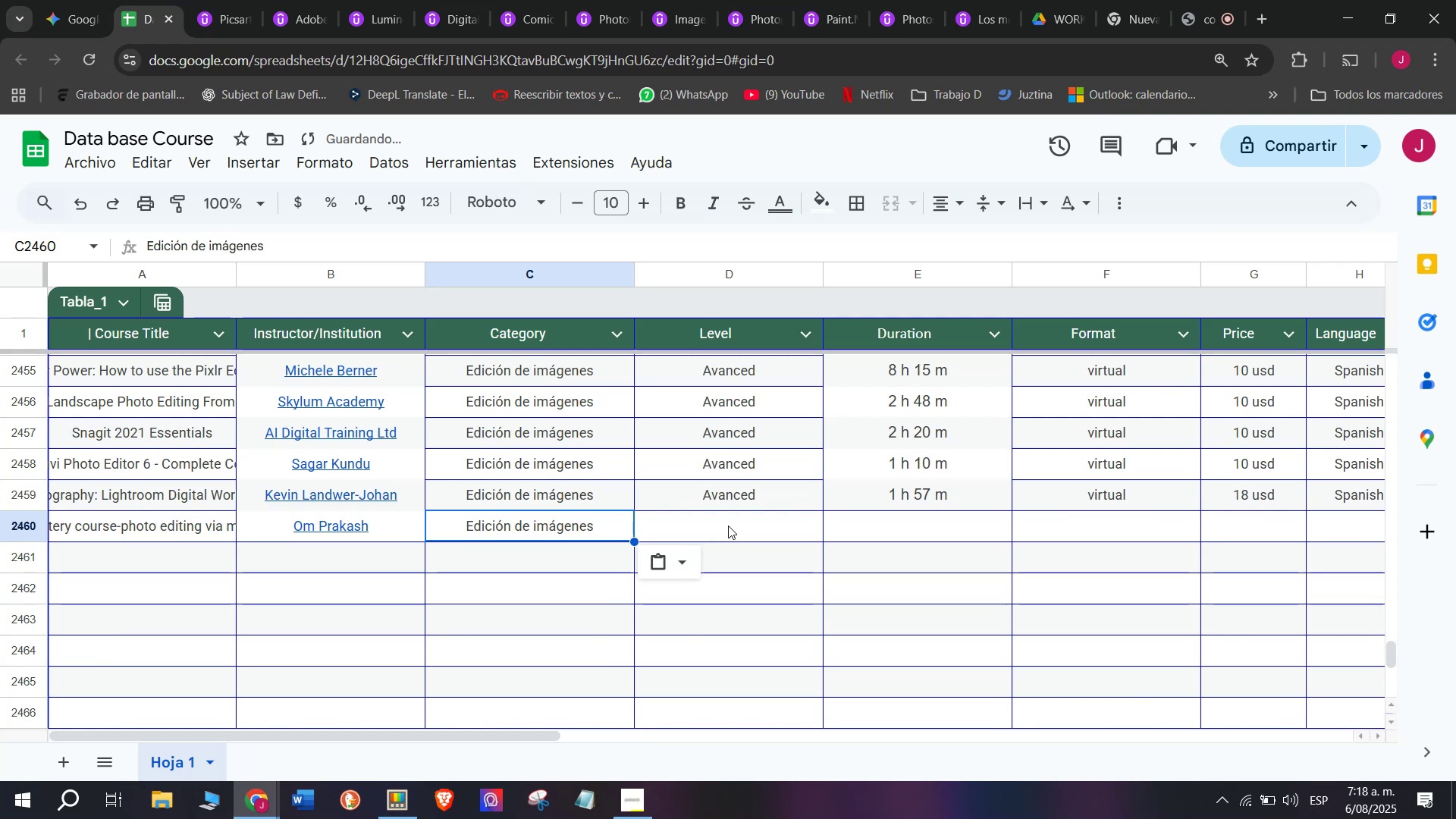 
triple_click([728, 526])
 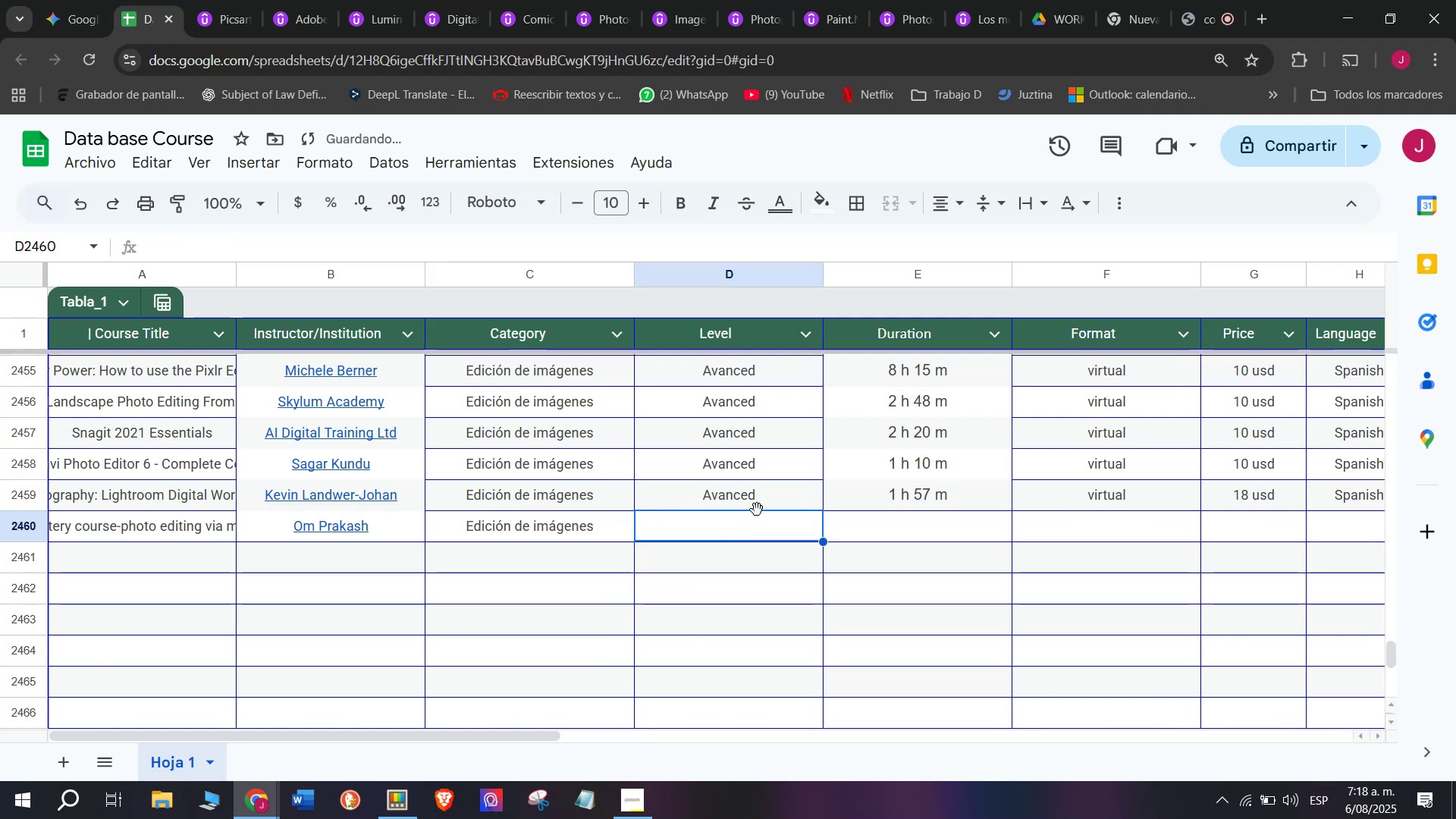 
left_click([758, 510])
 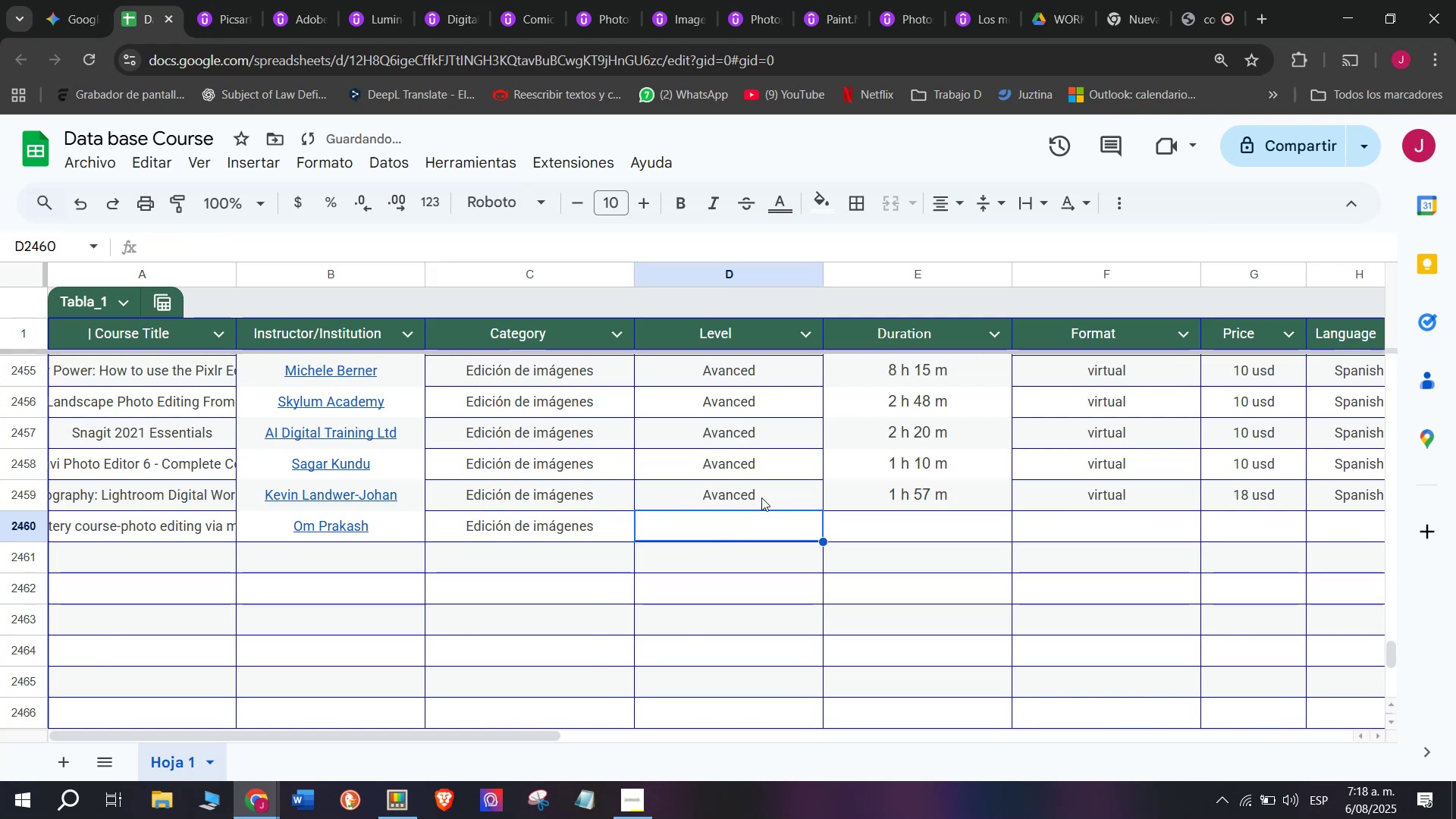 
left_click([761, 497])
 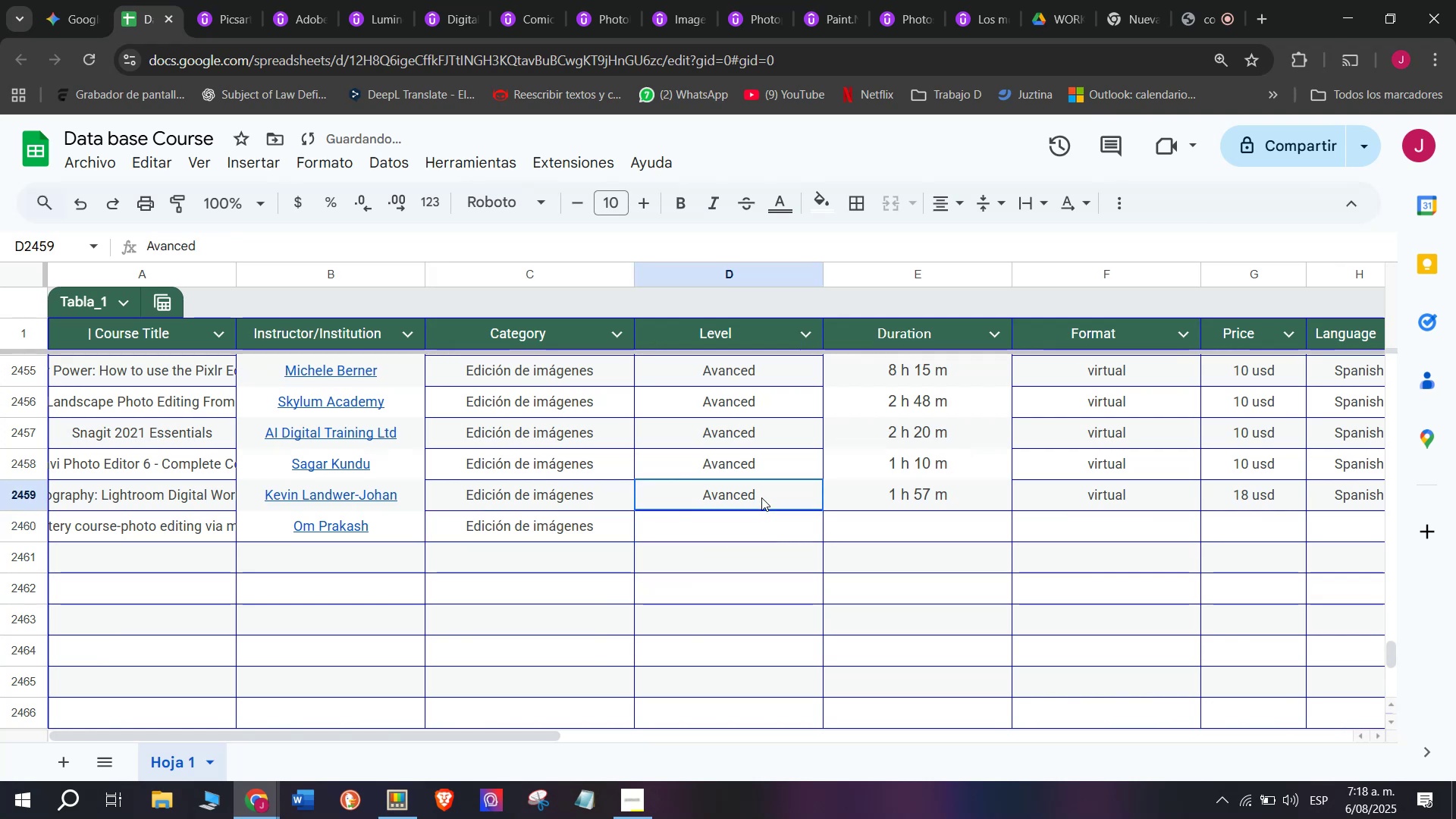 
key(Control+ControlLeft)
 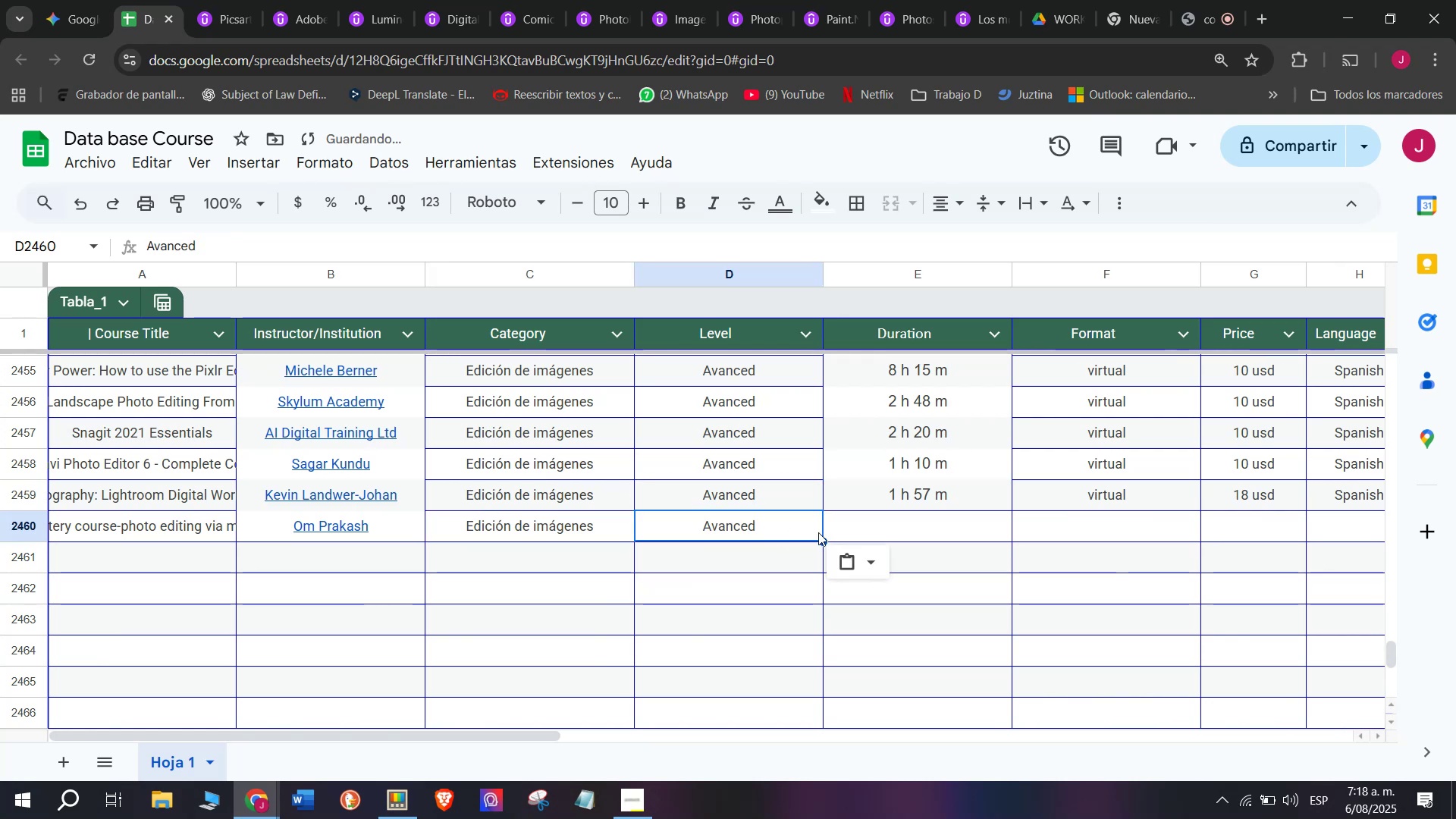 
key(Break)
 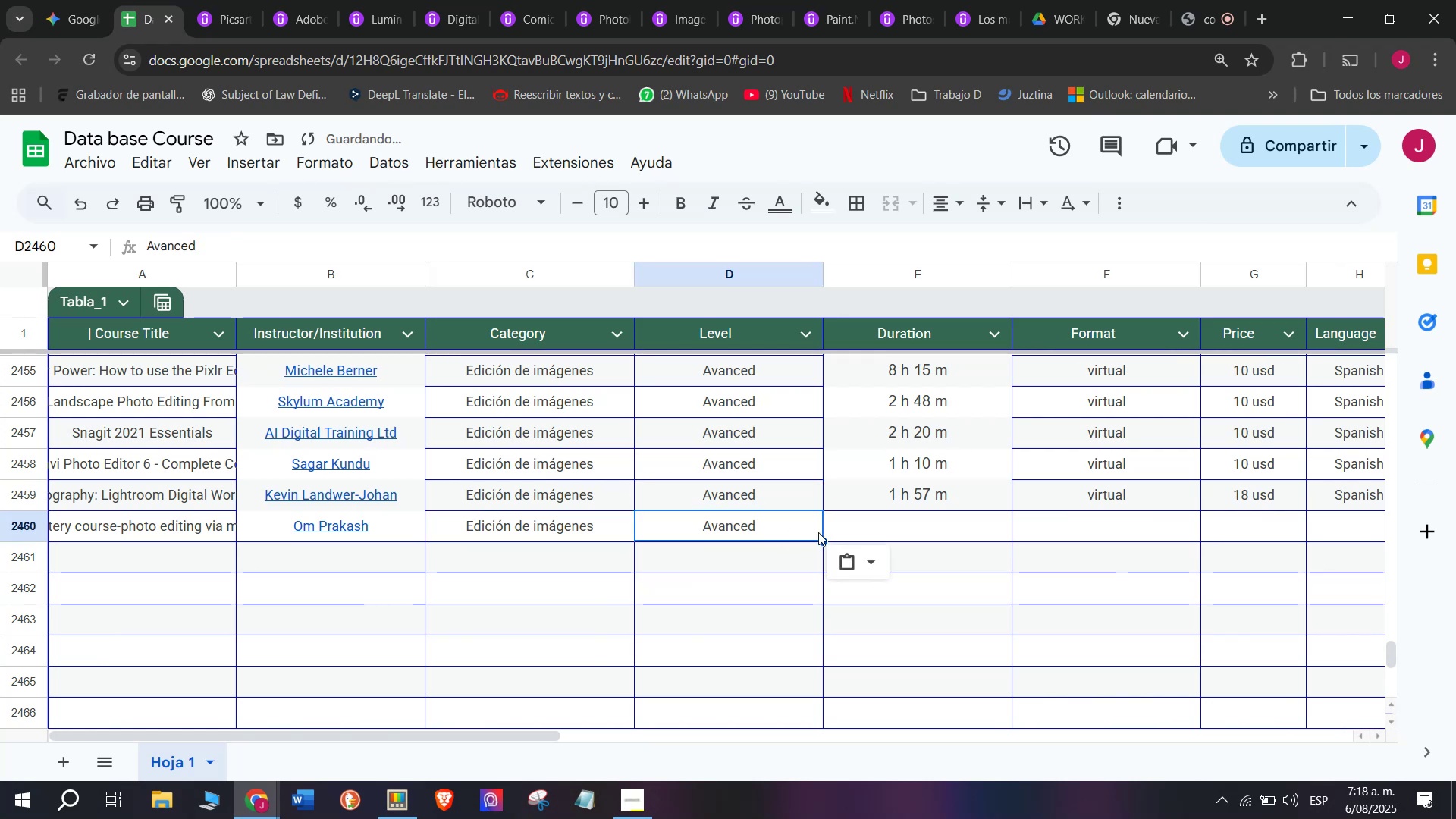 
key(Control+C)
 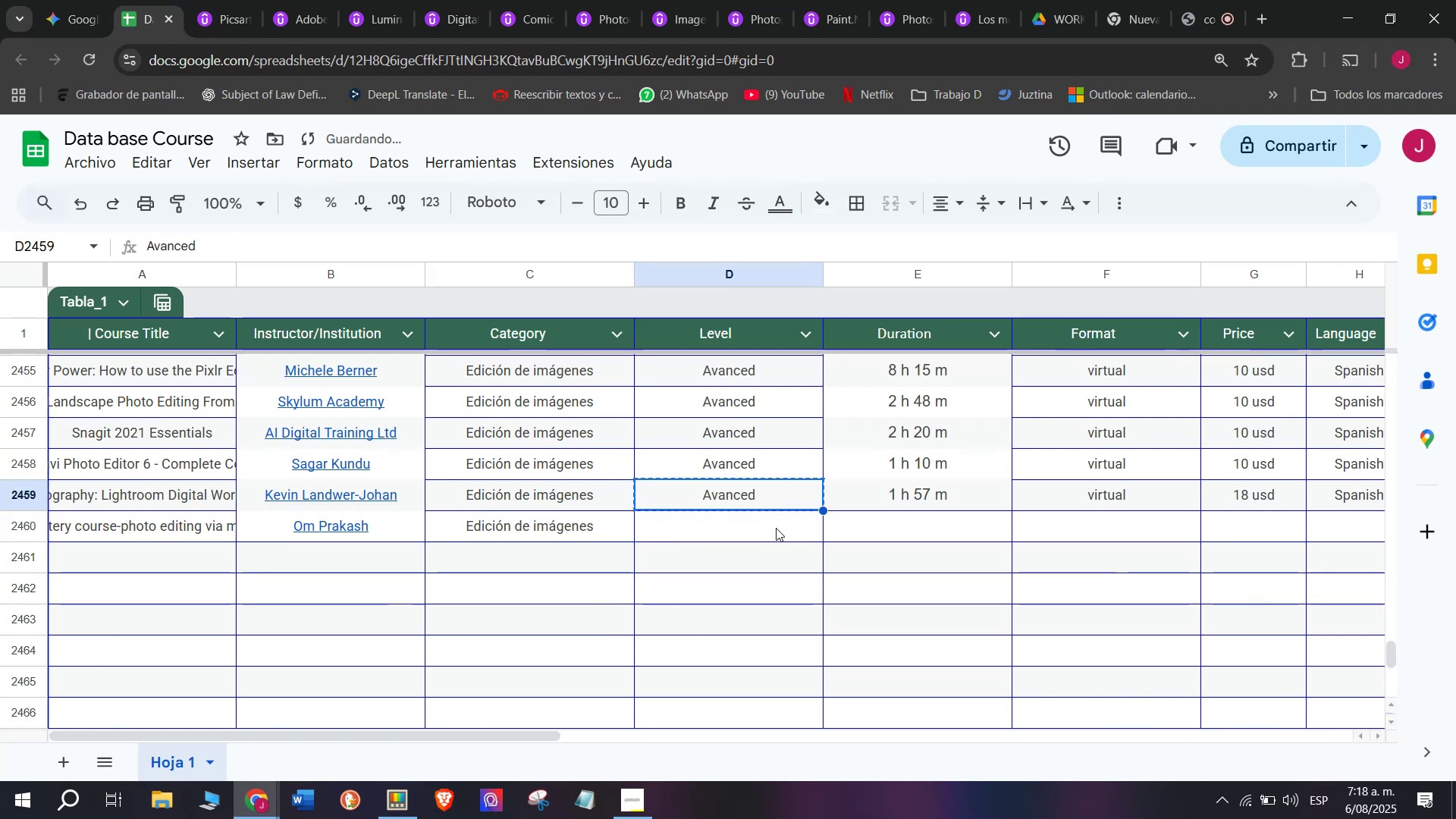 
double_click([776, 528])
 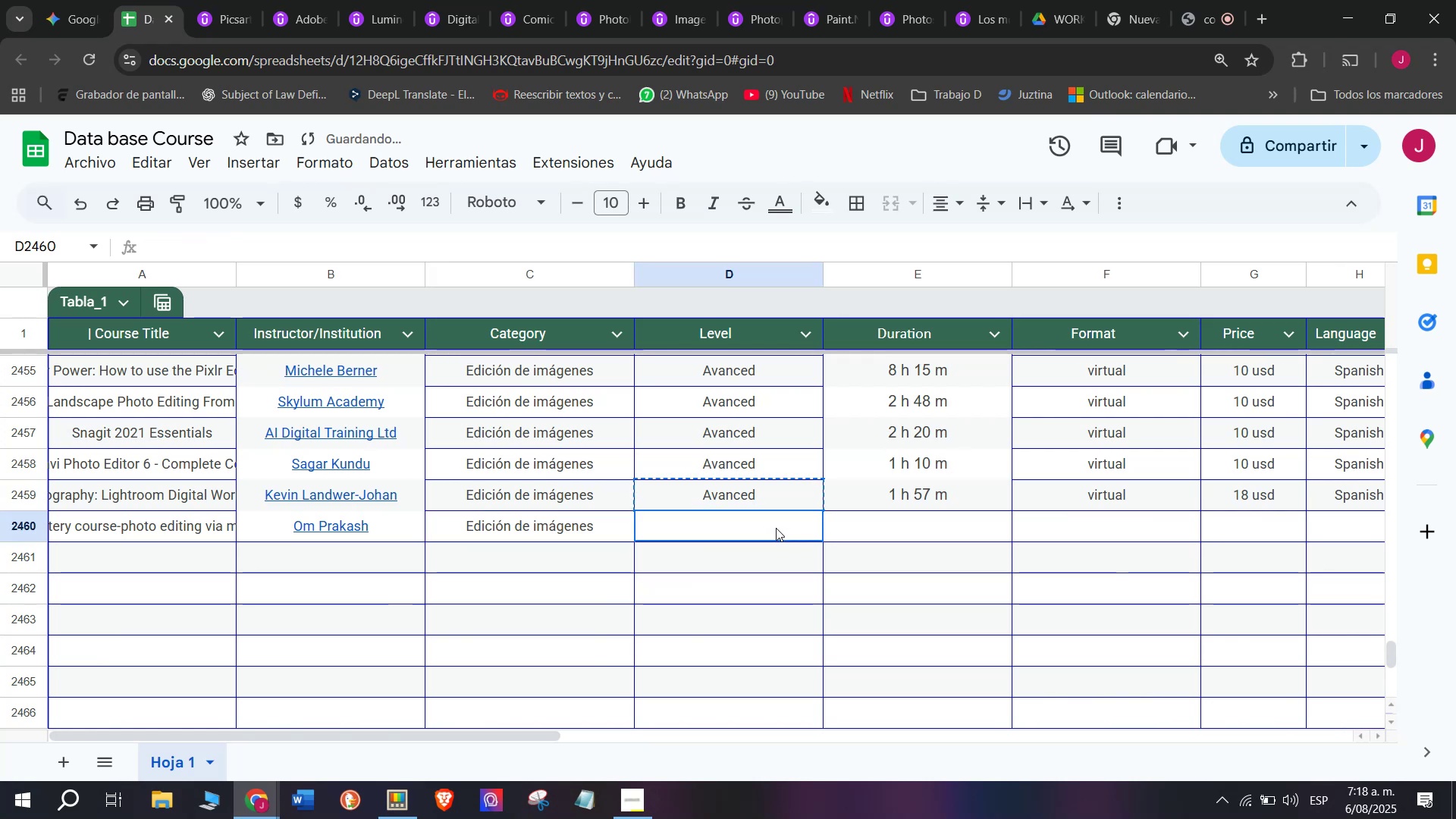 
key(Z)
 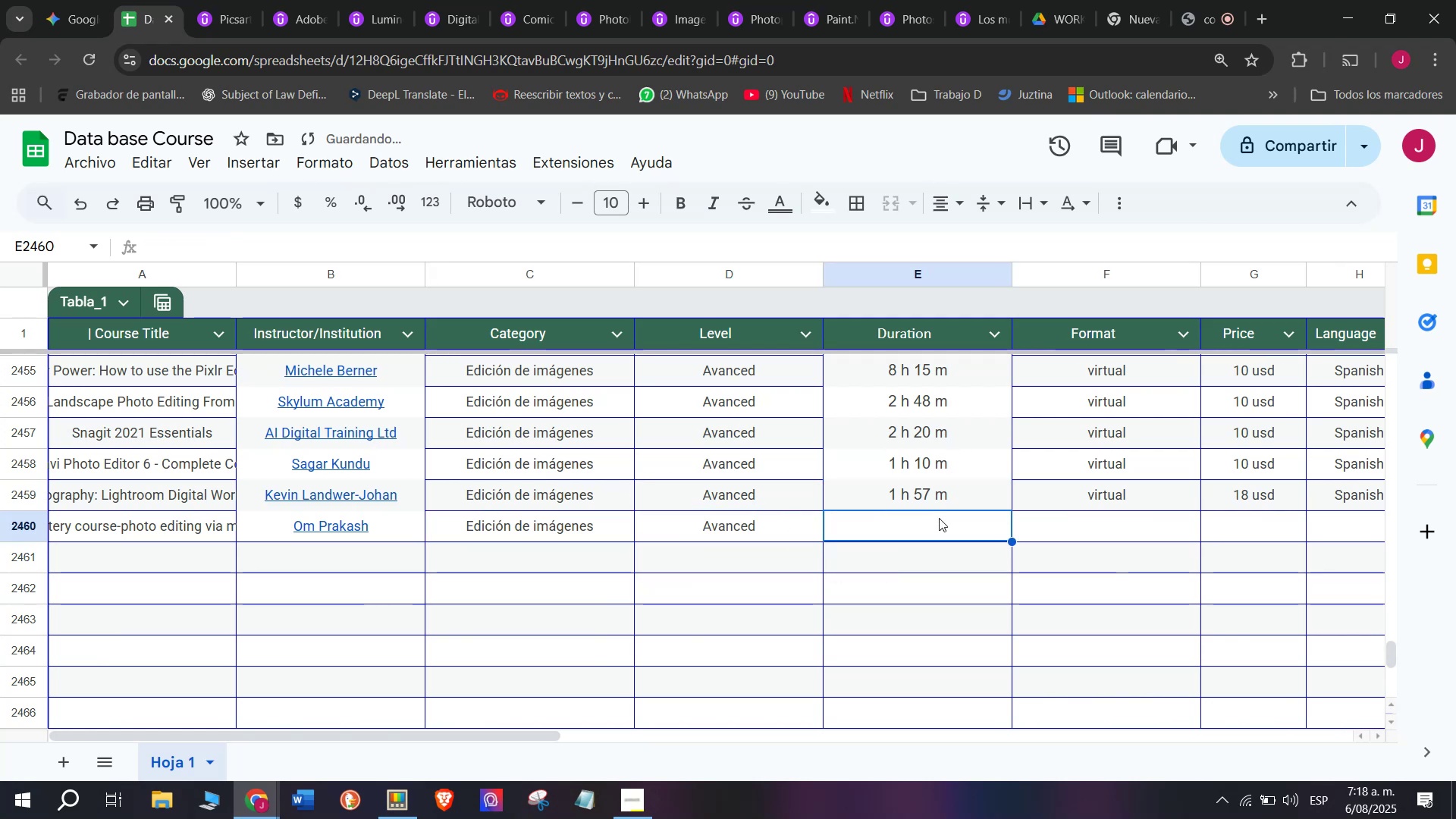 
key(Control+ControlLeft)
 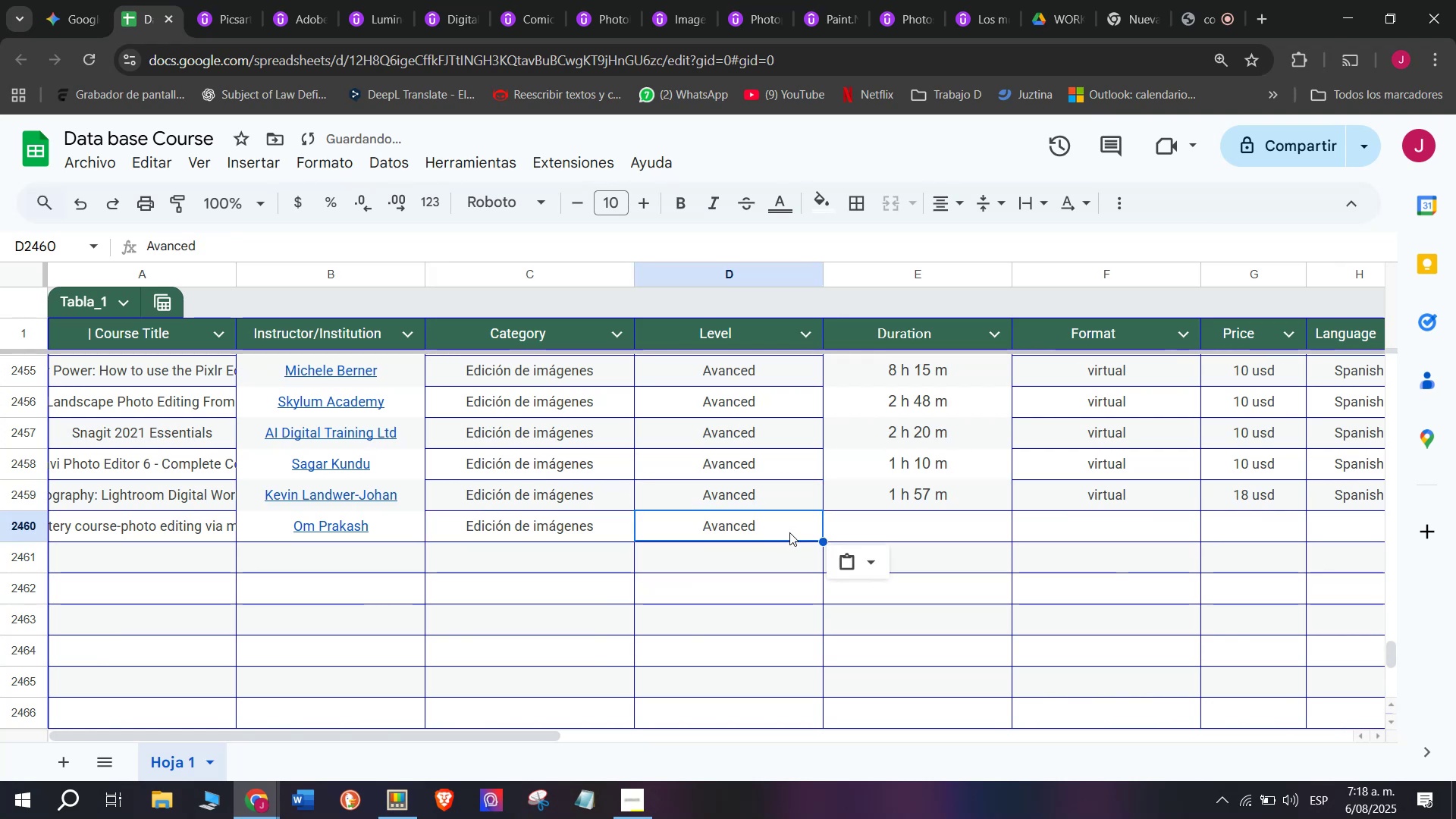 
key(Control+V)
 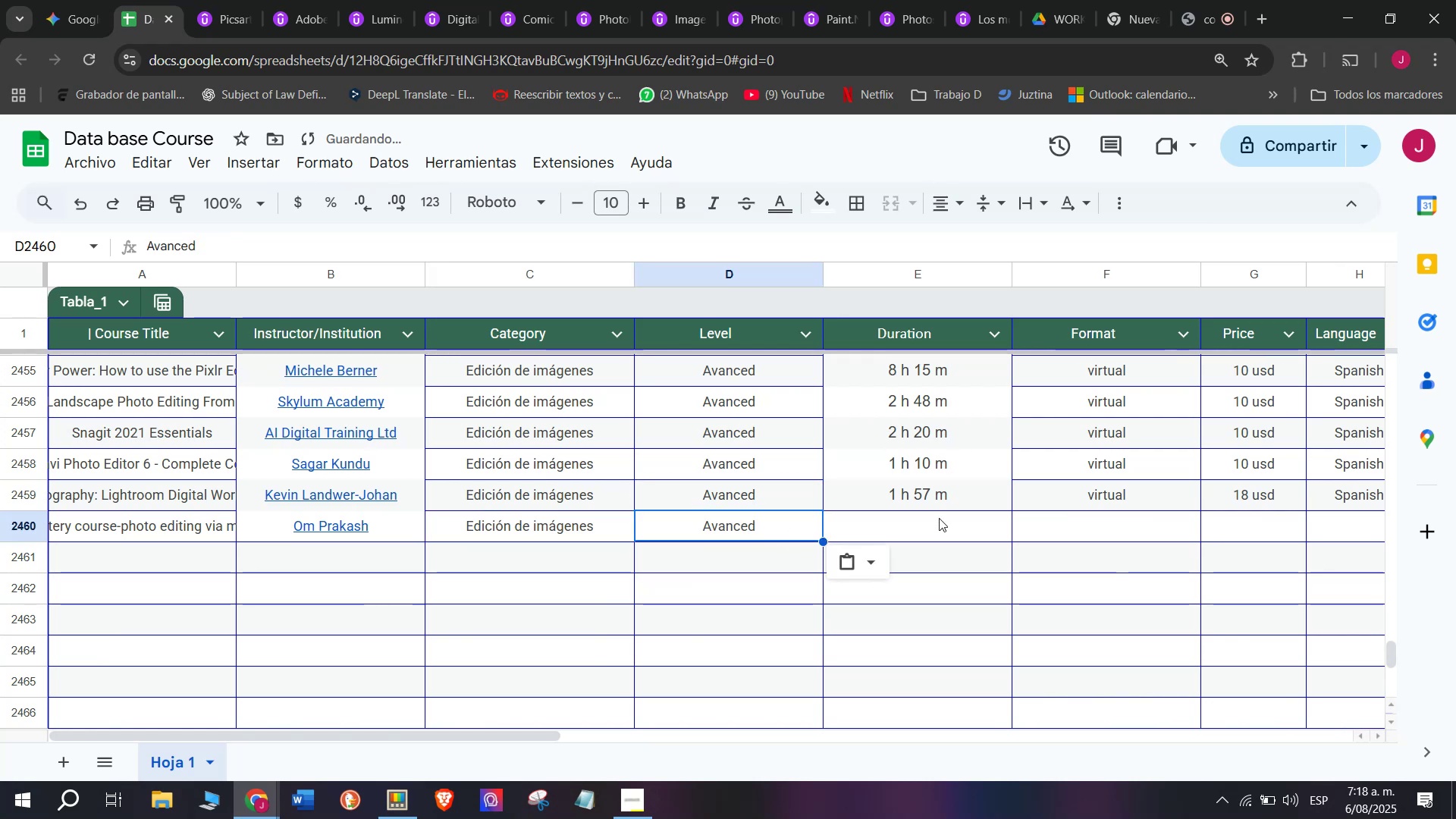 
triple_click([939, 518])
 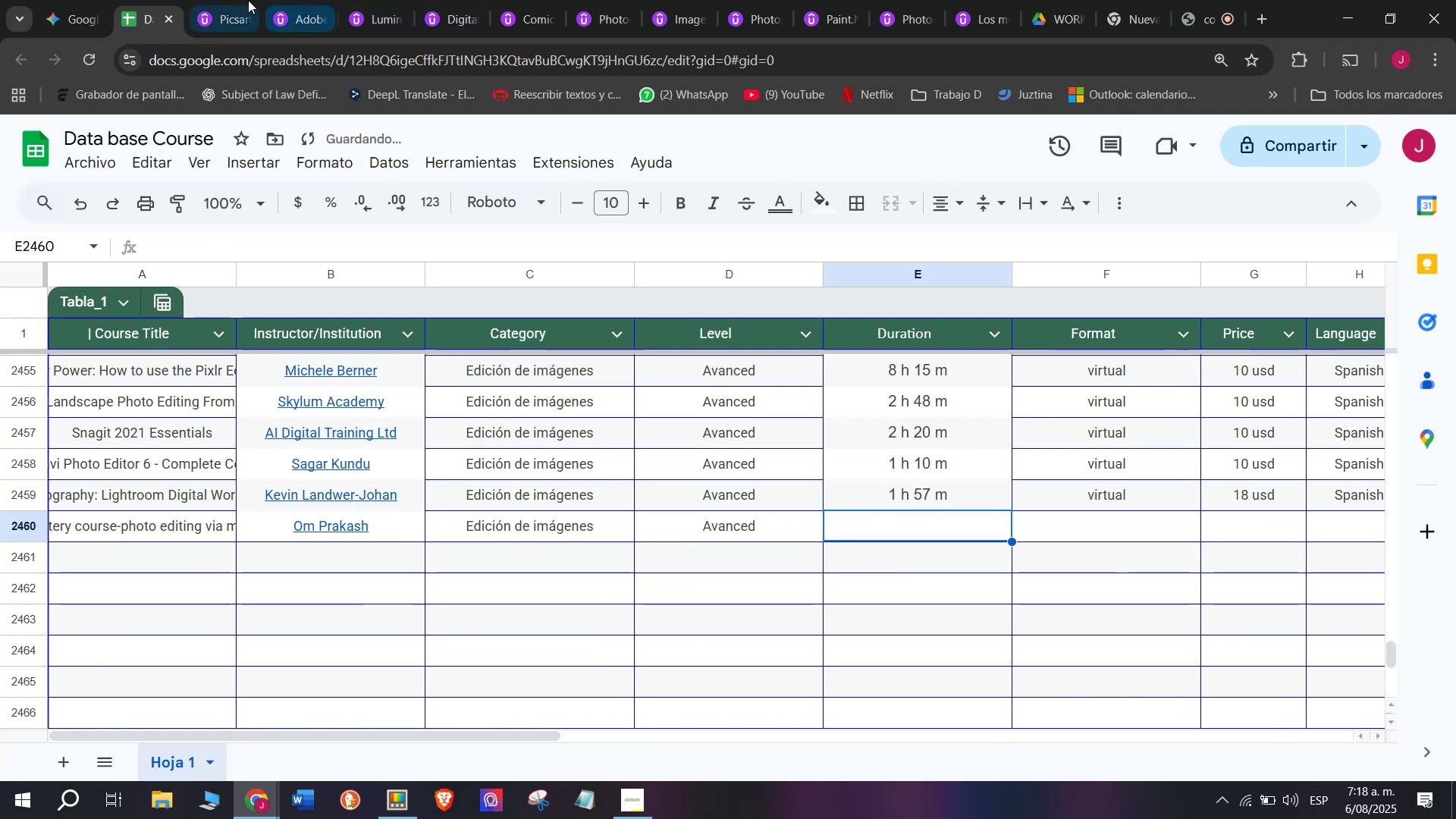 
left_click([246, 0])
 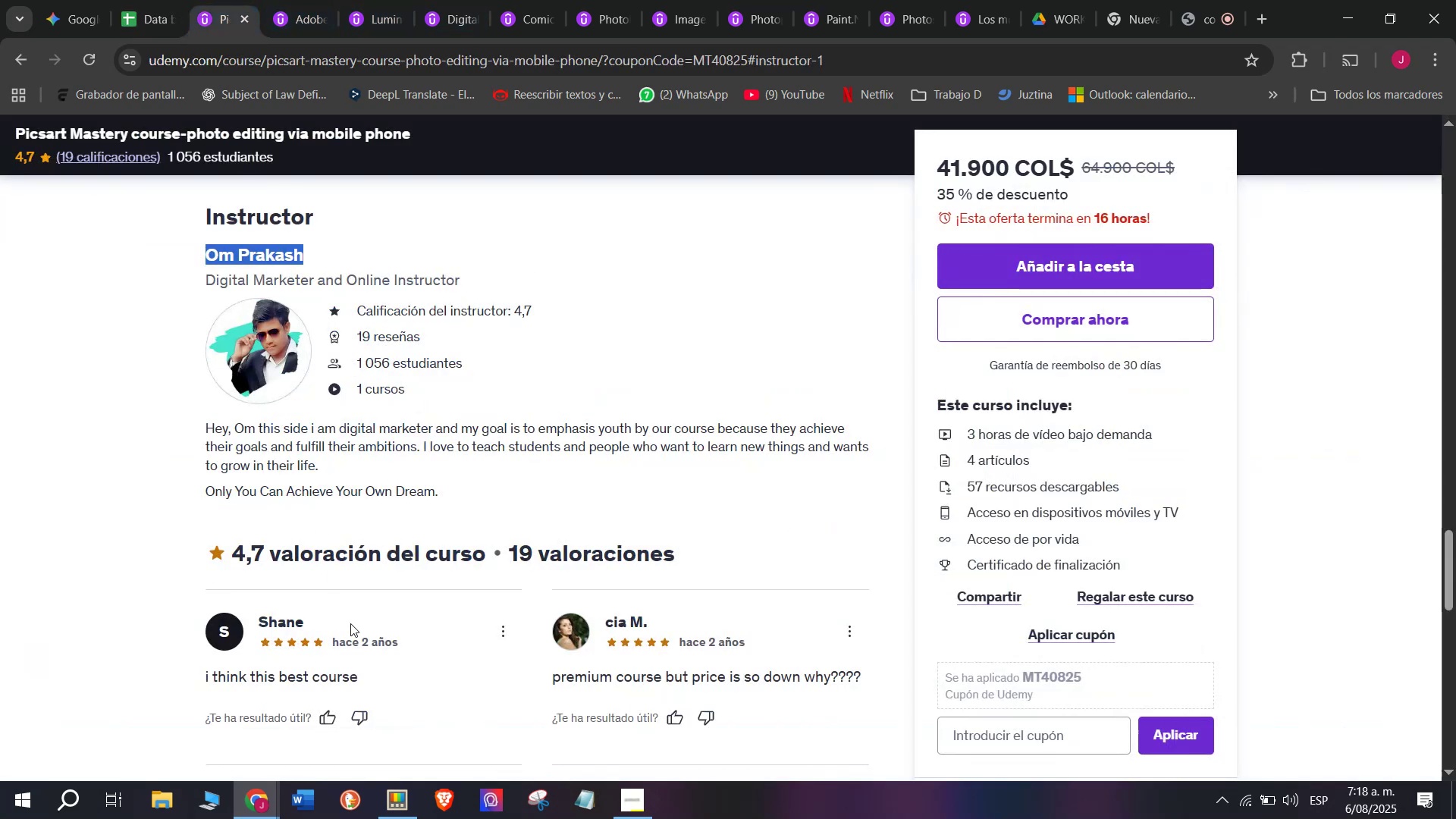 
scroll: coordinate [374, 628], scroll_direction: up, amount: 10.0
 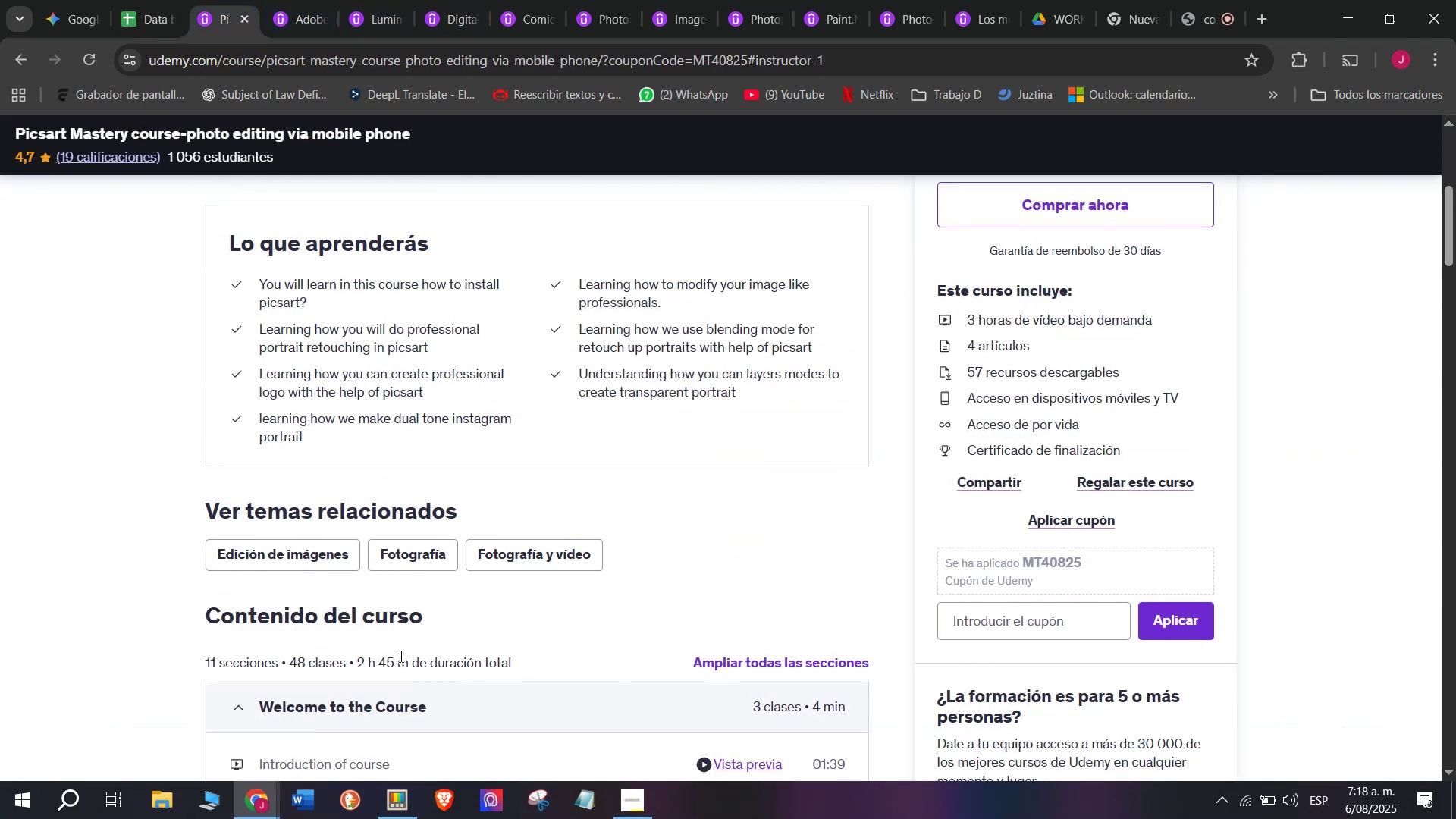 
left_click_drag(start_coordinate=[410, 655], to_coordinate=[354, 661])
 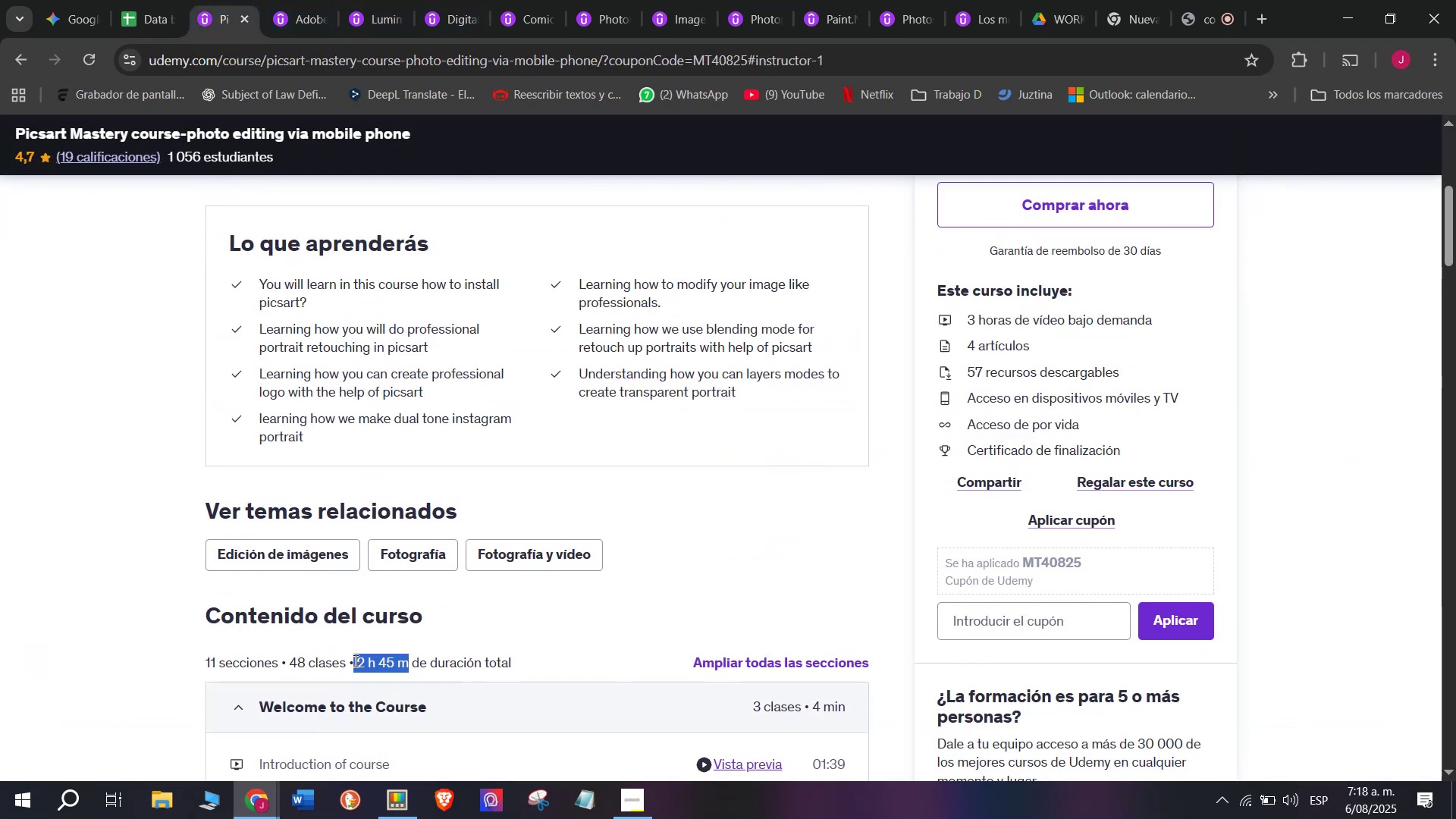 
key(Break)
 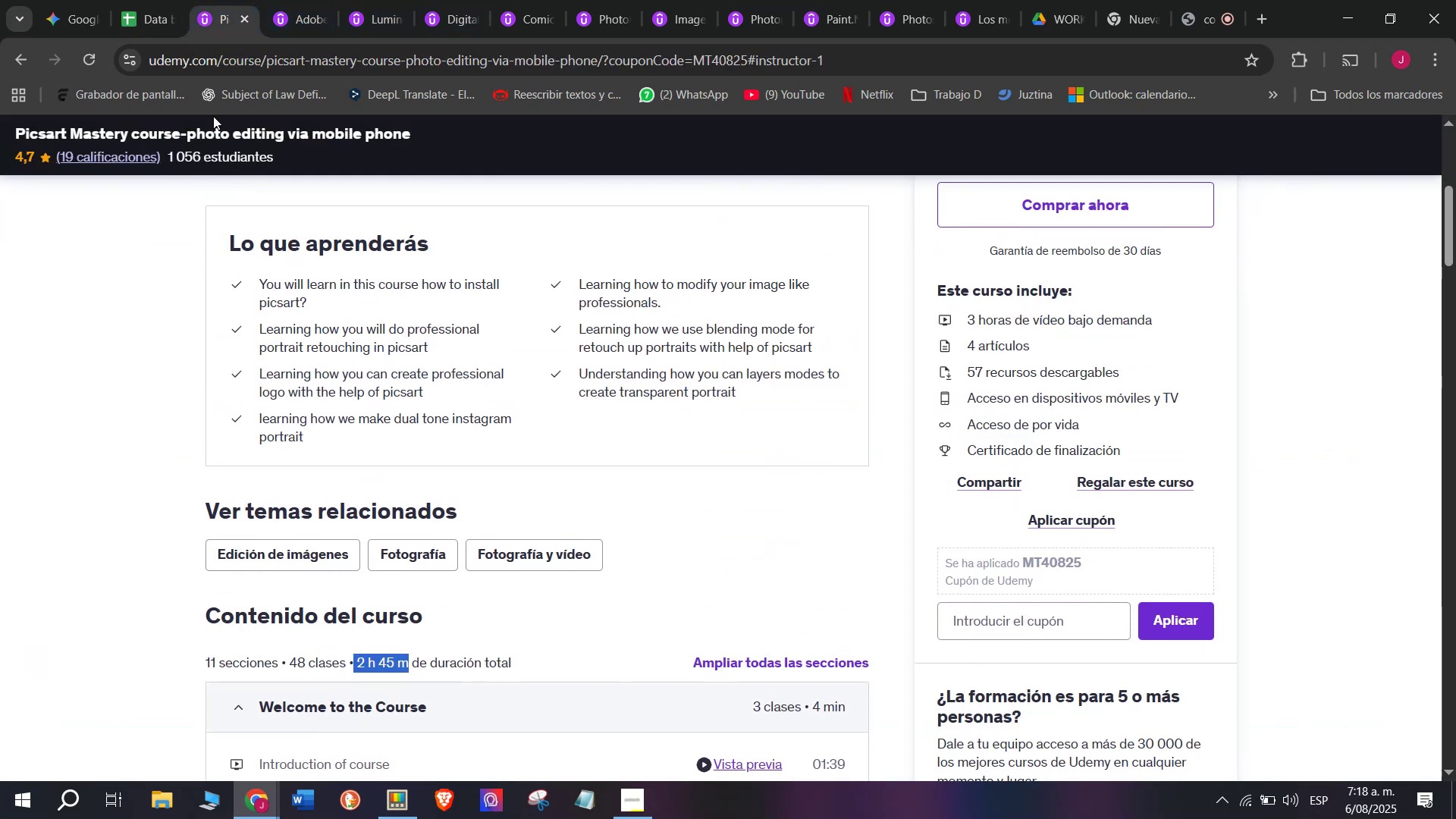 
key(Control+ControlLeft)
 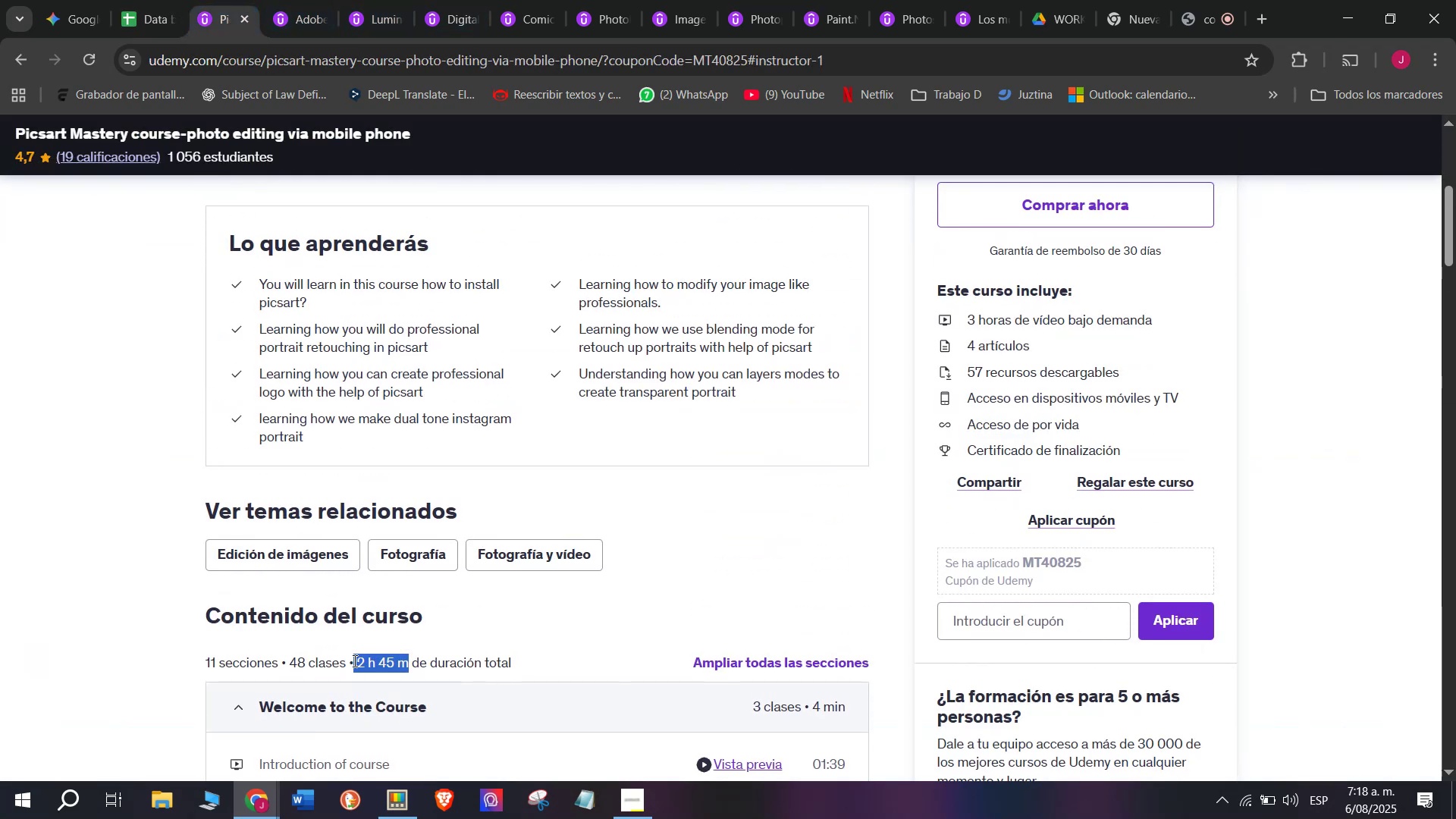 
key(Control+C)
 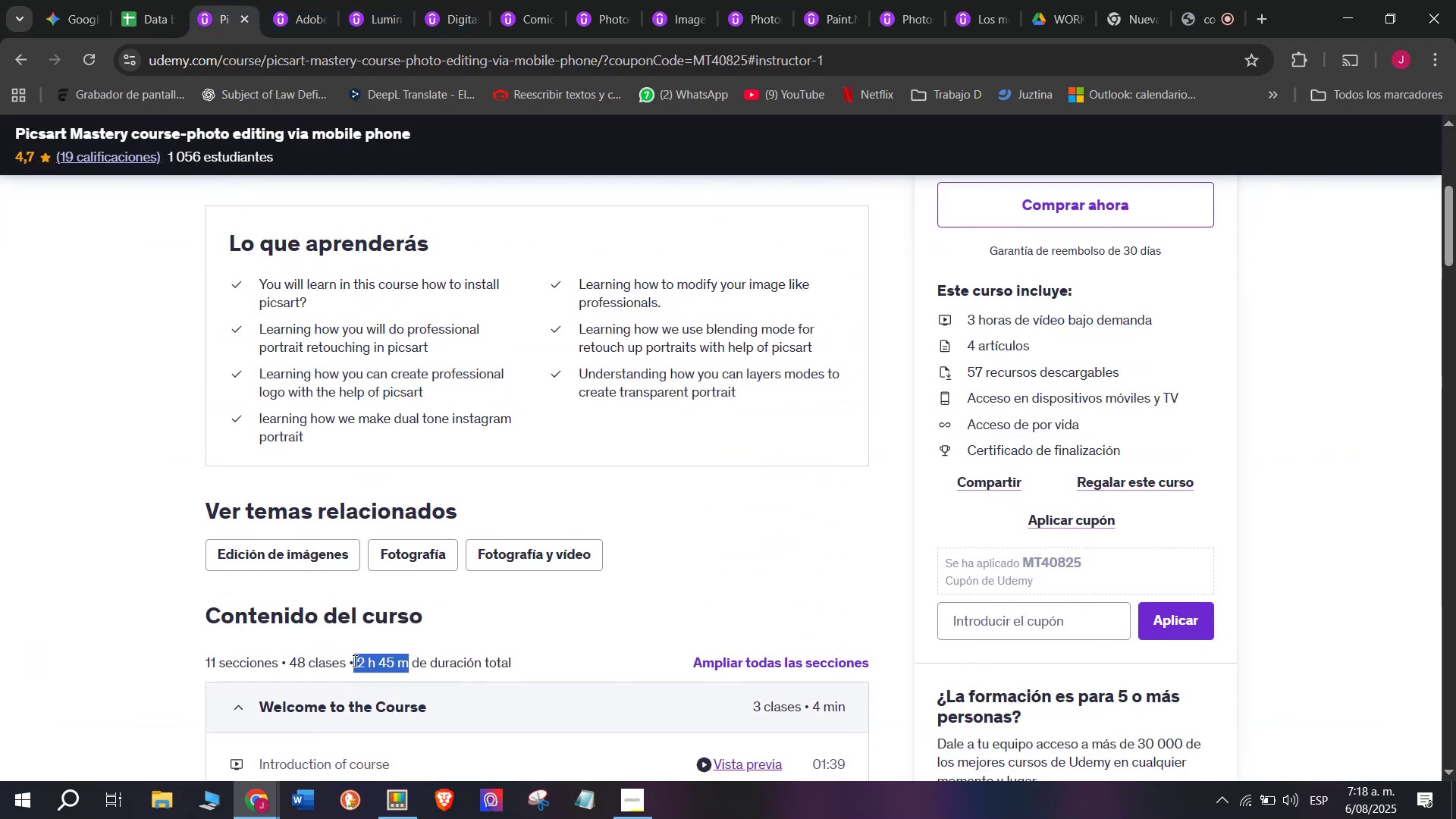 
key(Break)
 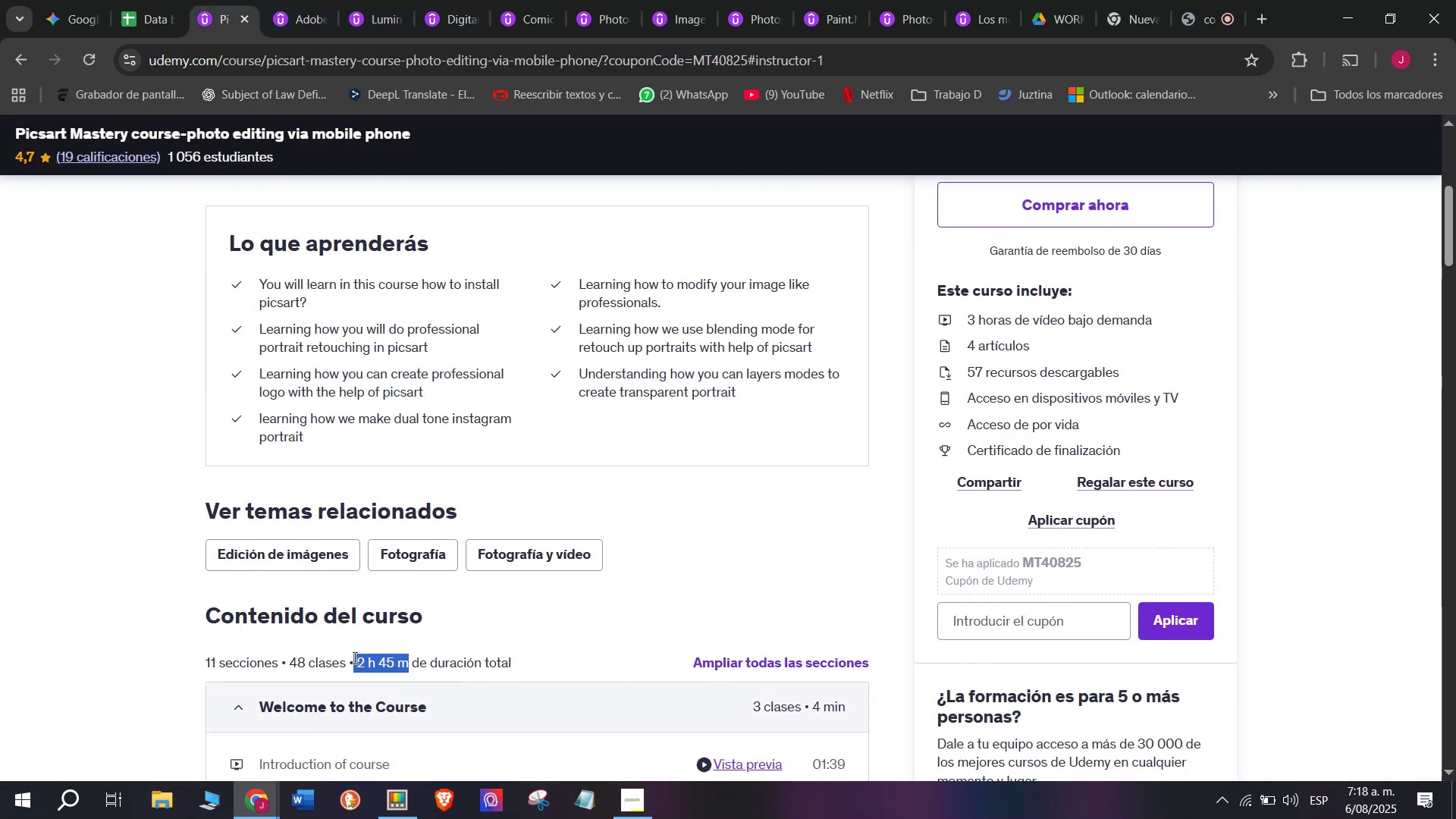 
key(Control+ControlLeft)
 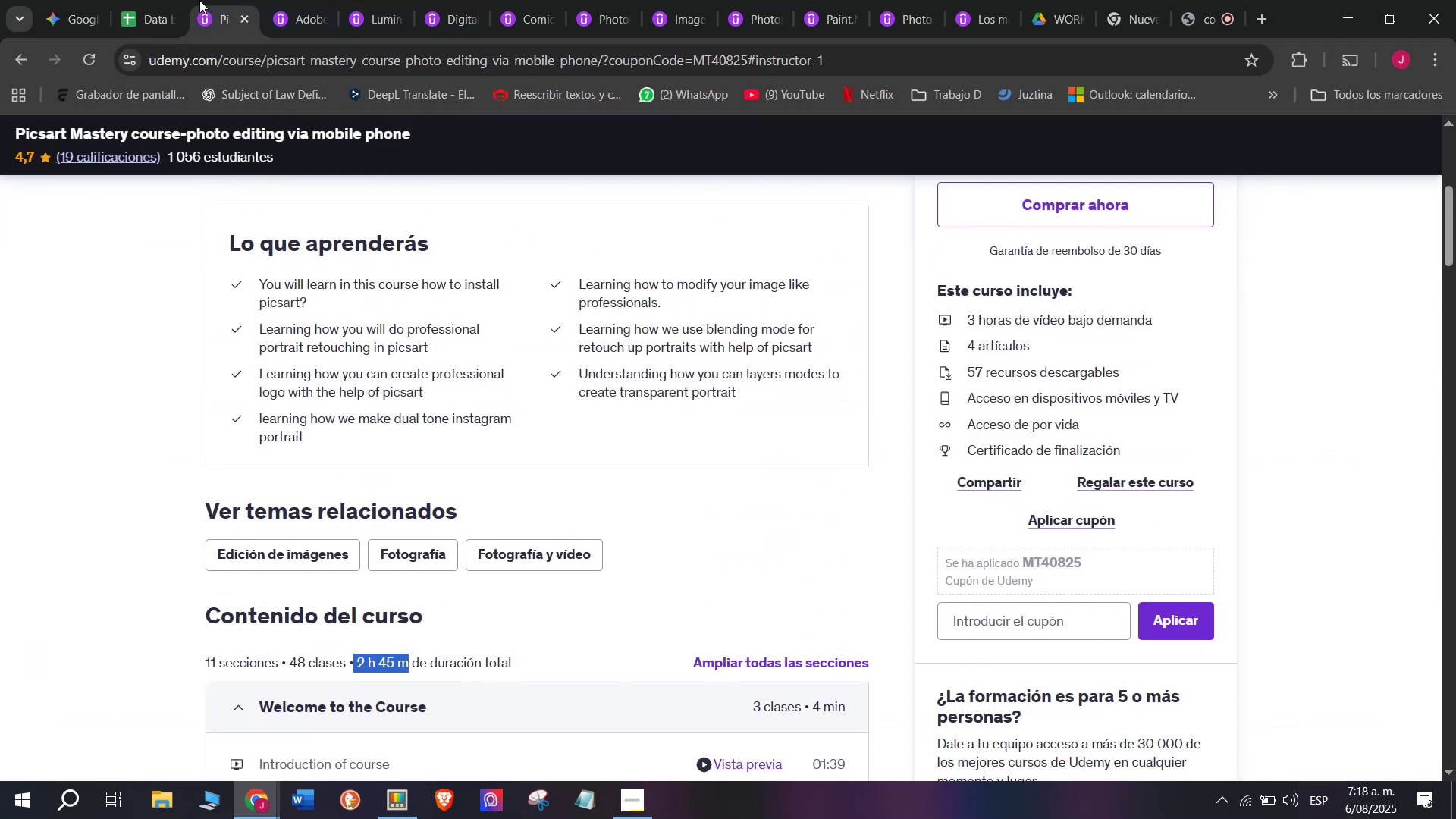 
key(Control+C)
 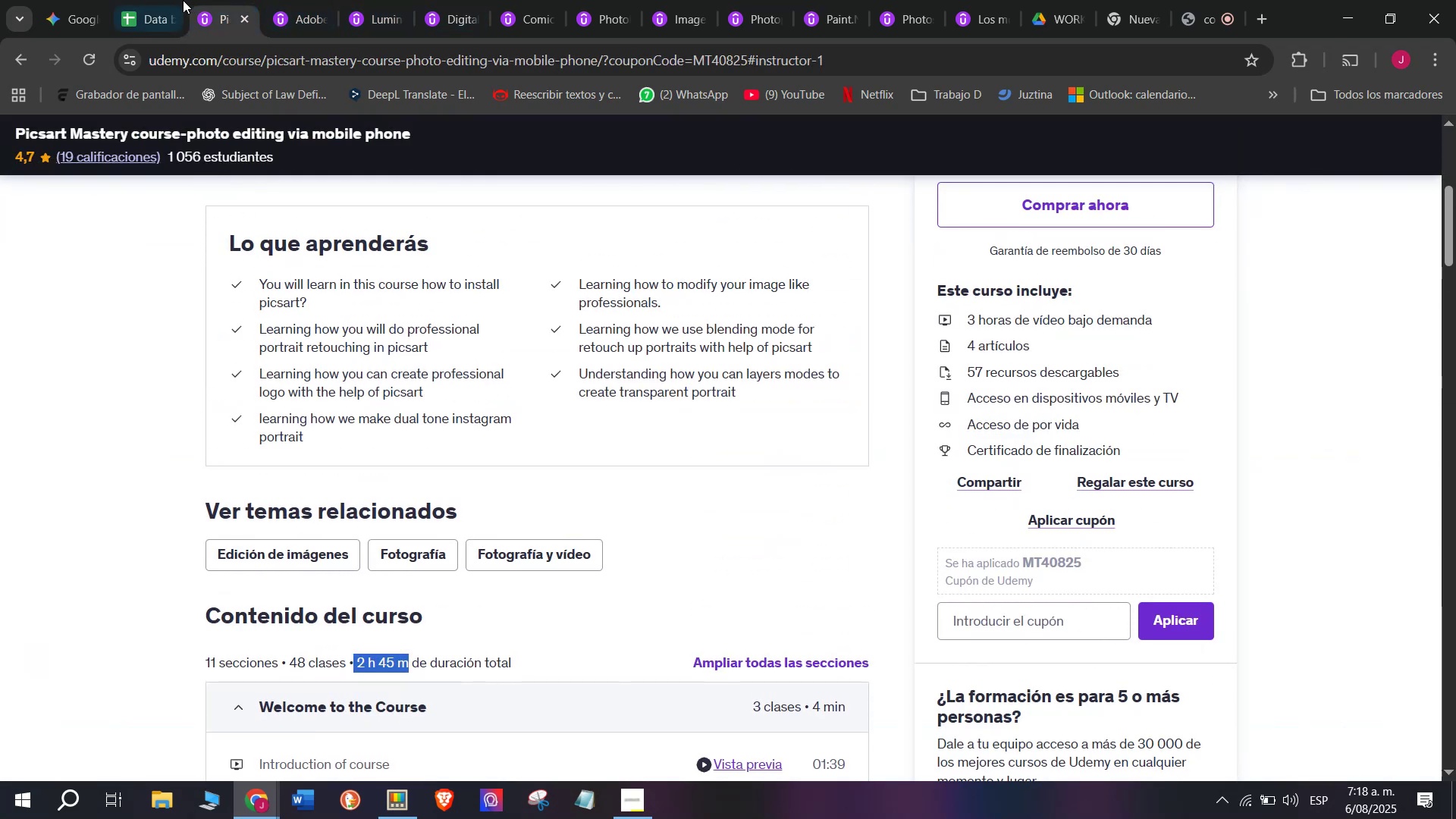 
left_click([156, 0])
 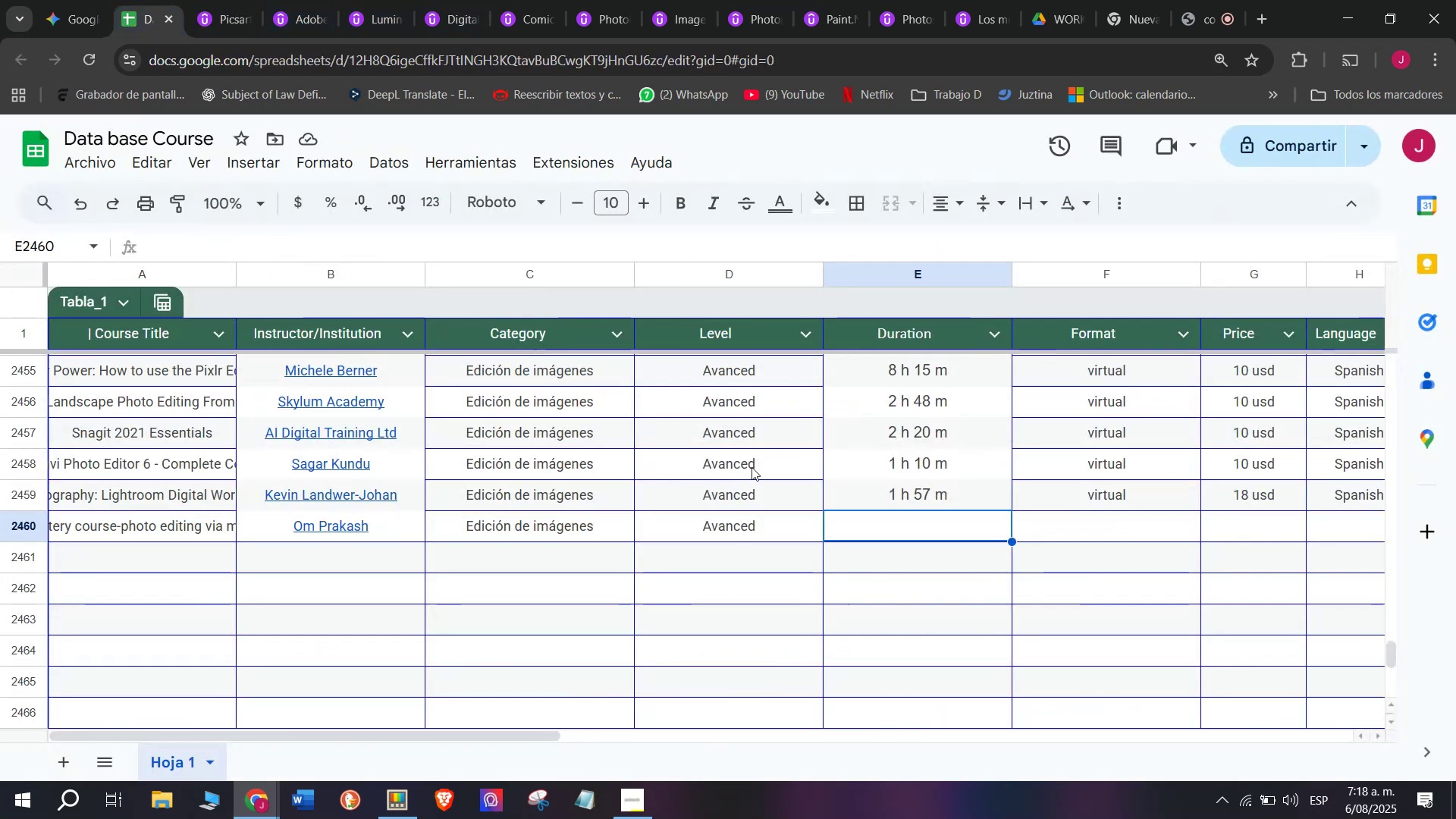 
key(Z)
 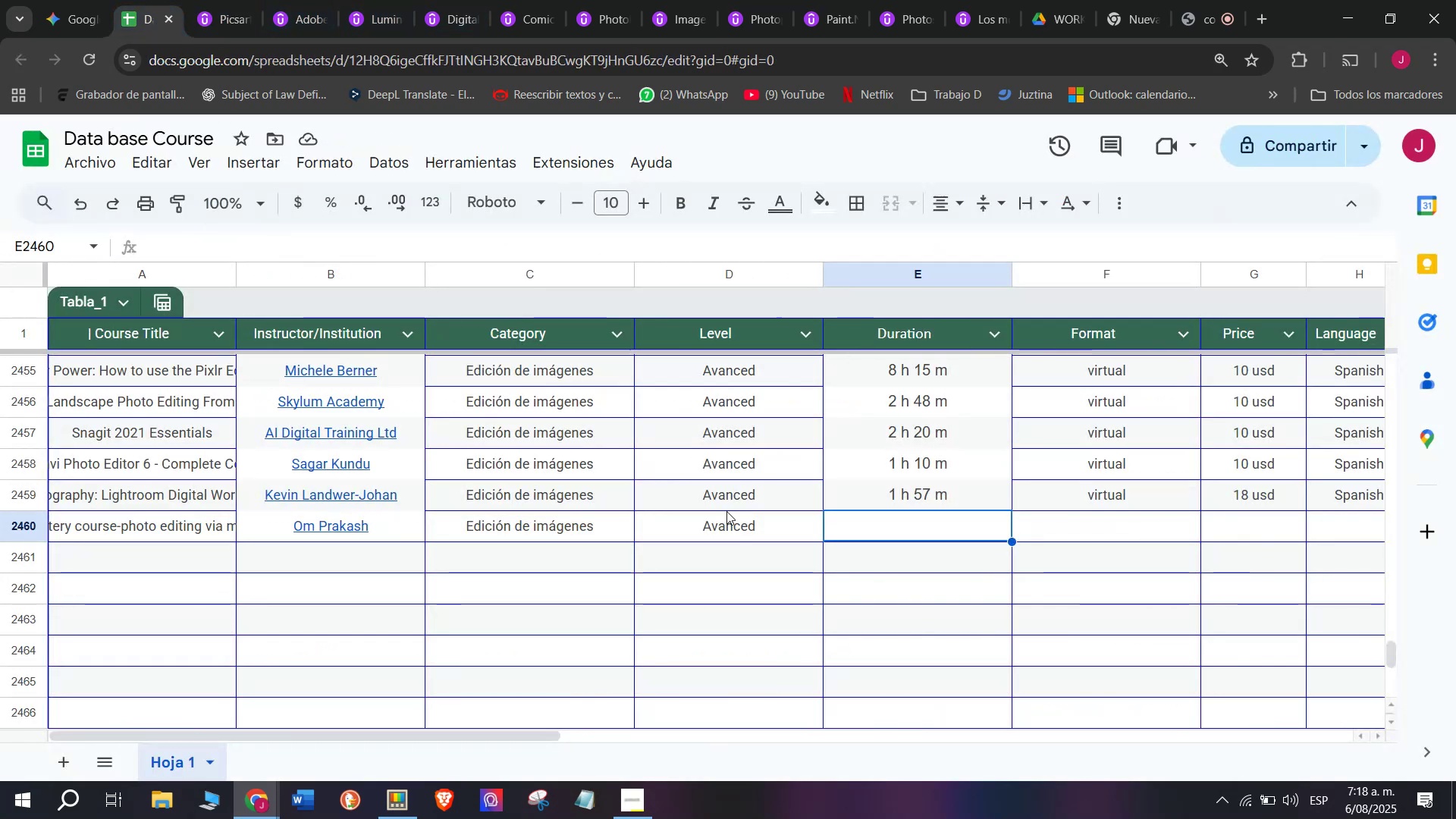 
key(Control+ControlLeft)
 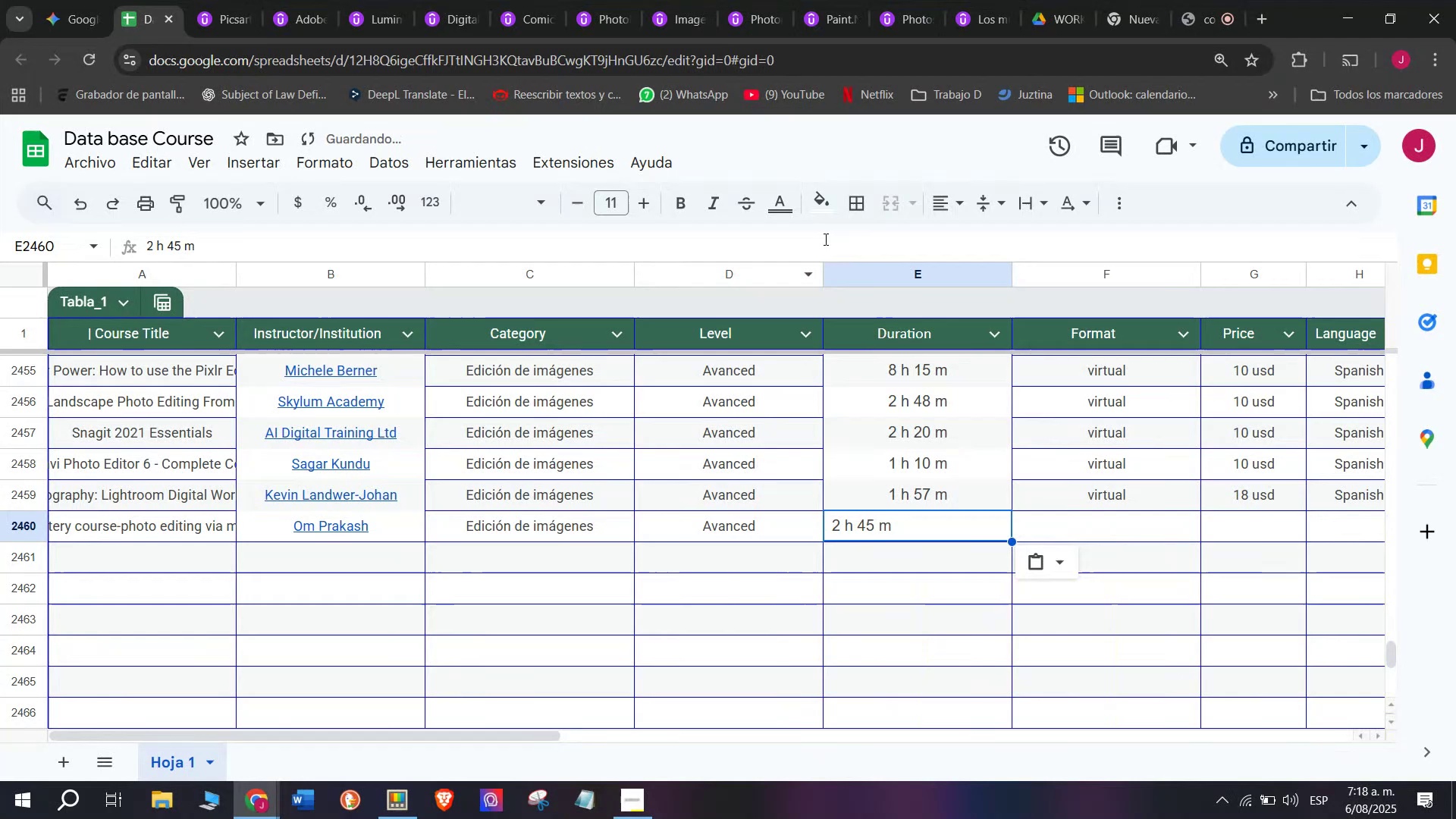 
key(Control+V)
 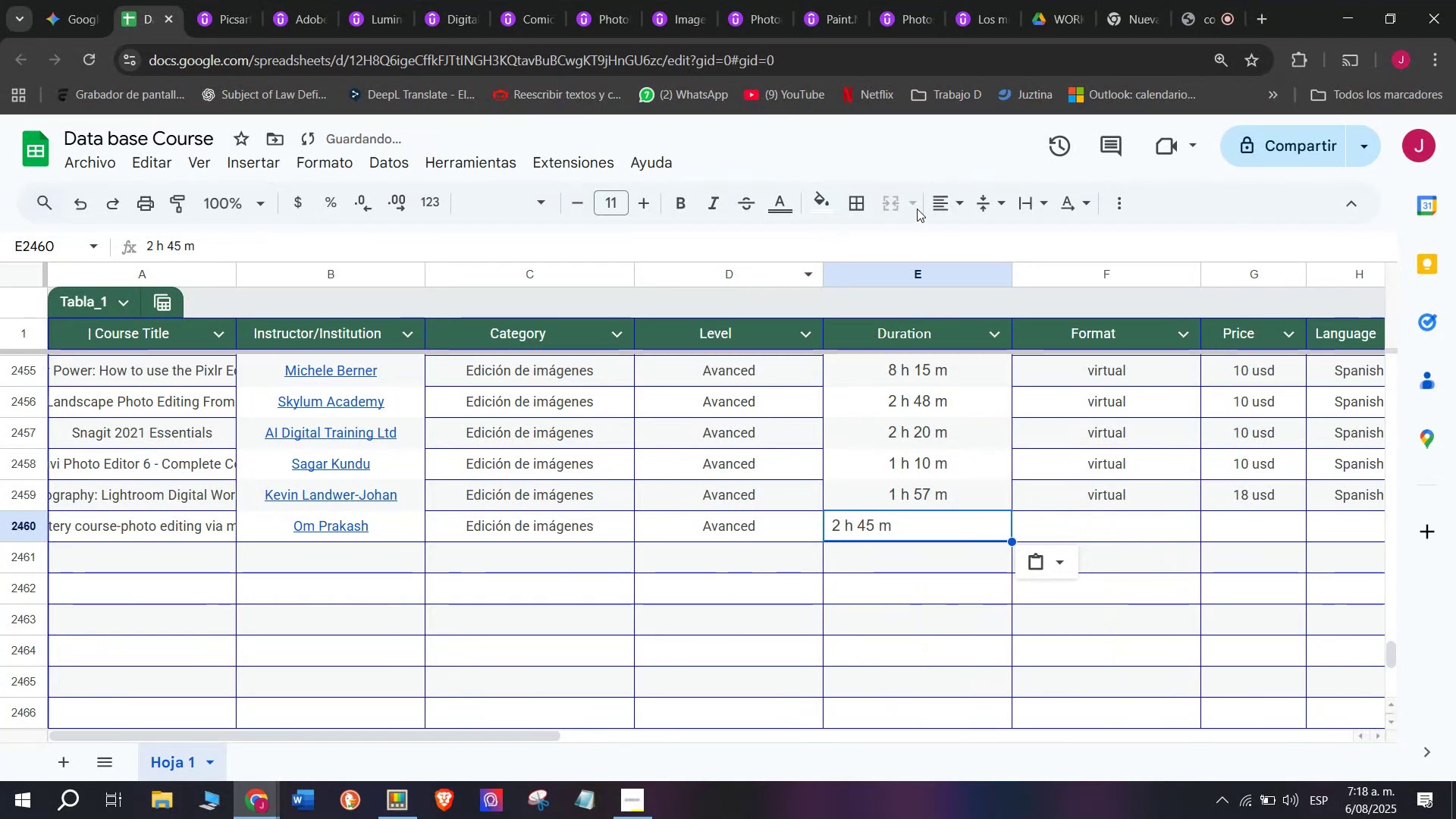 
left_click([937, 202])
 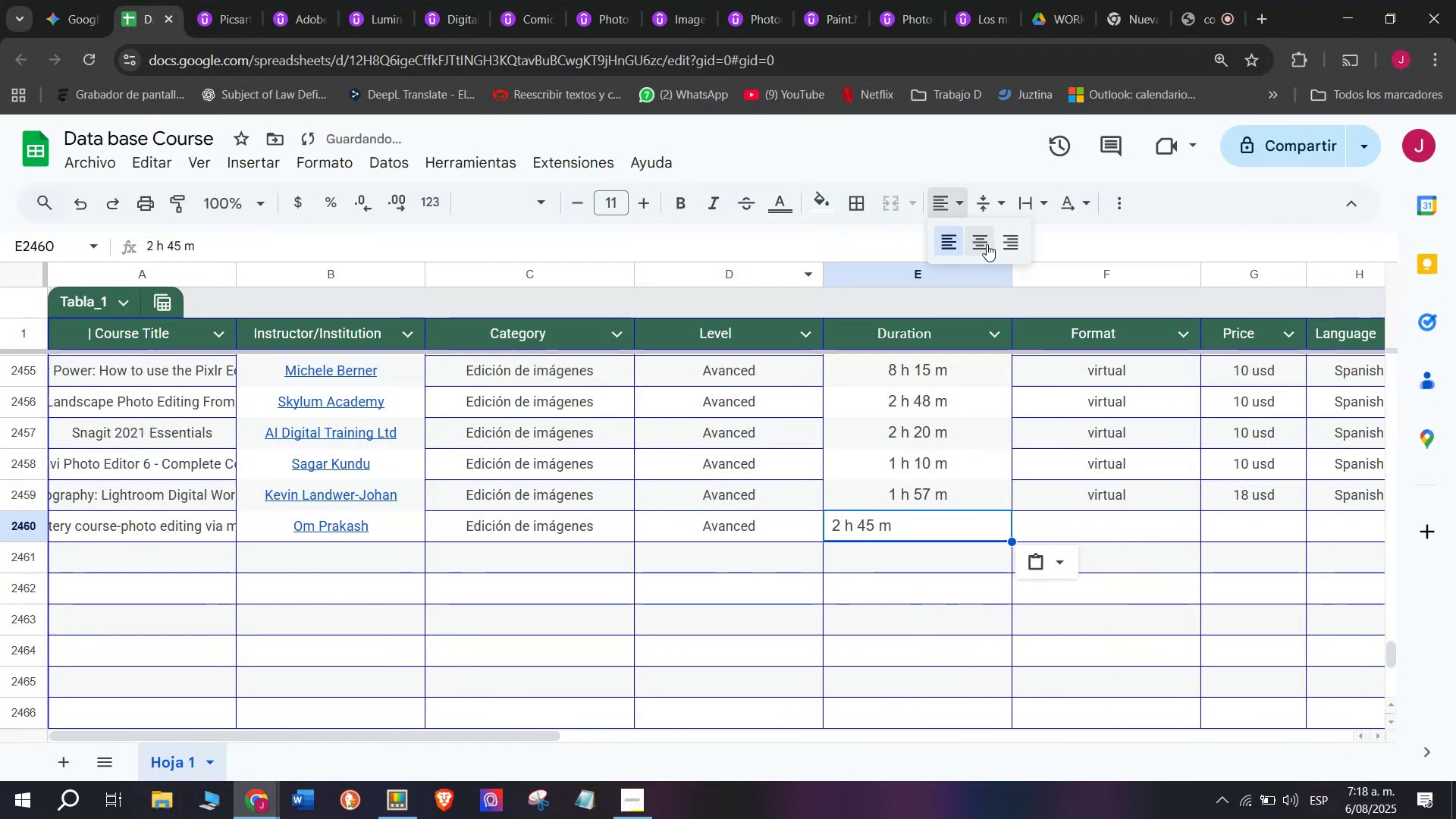 
left_click([987, 246])
 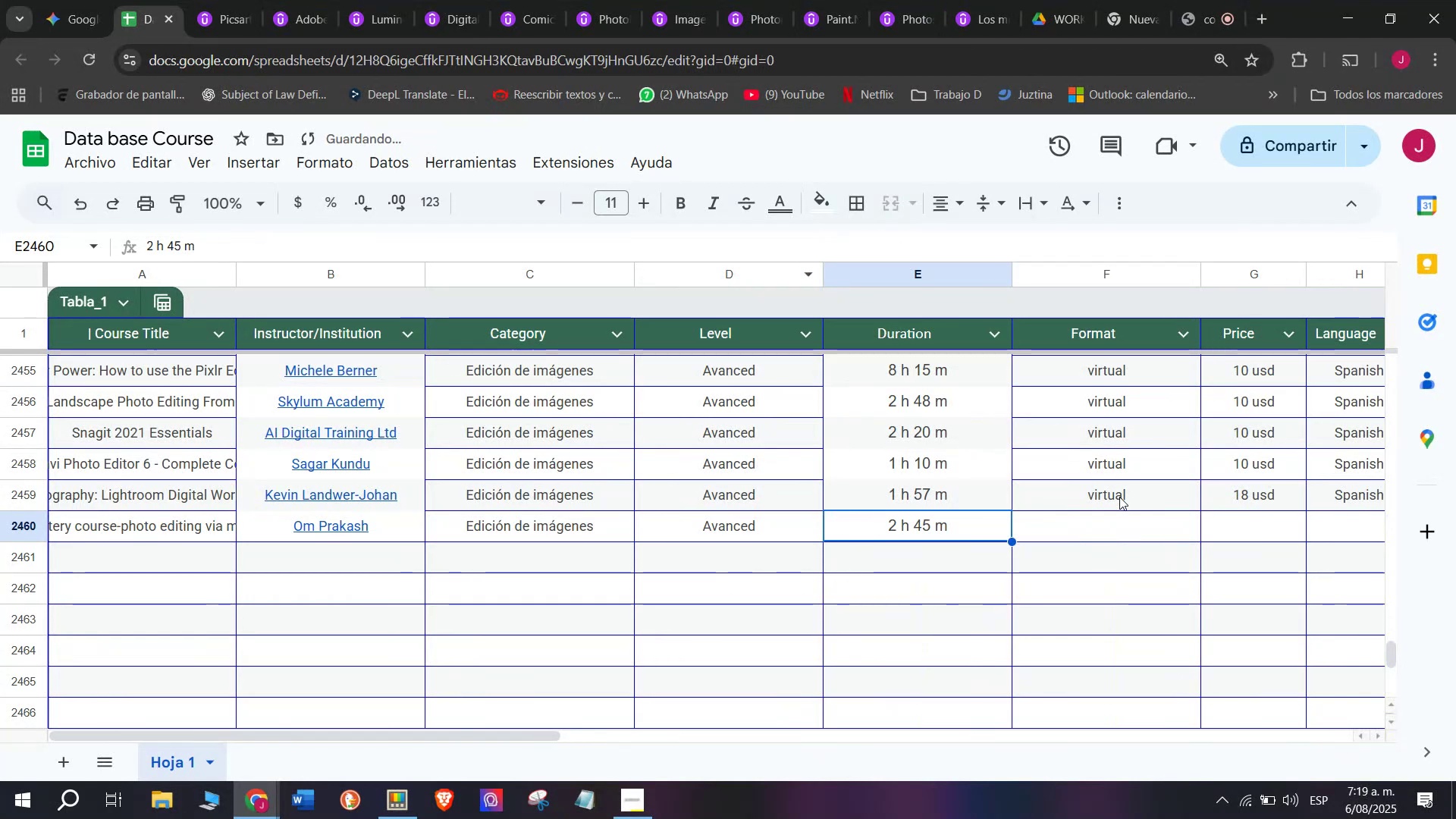 
left_click([1119, 497])
 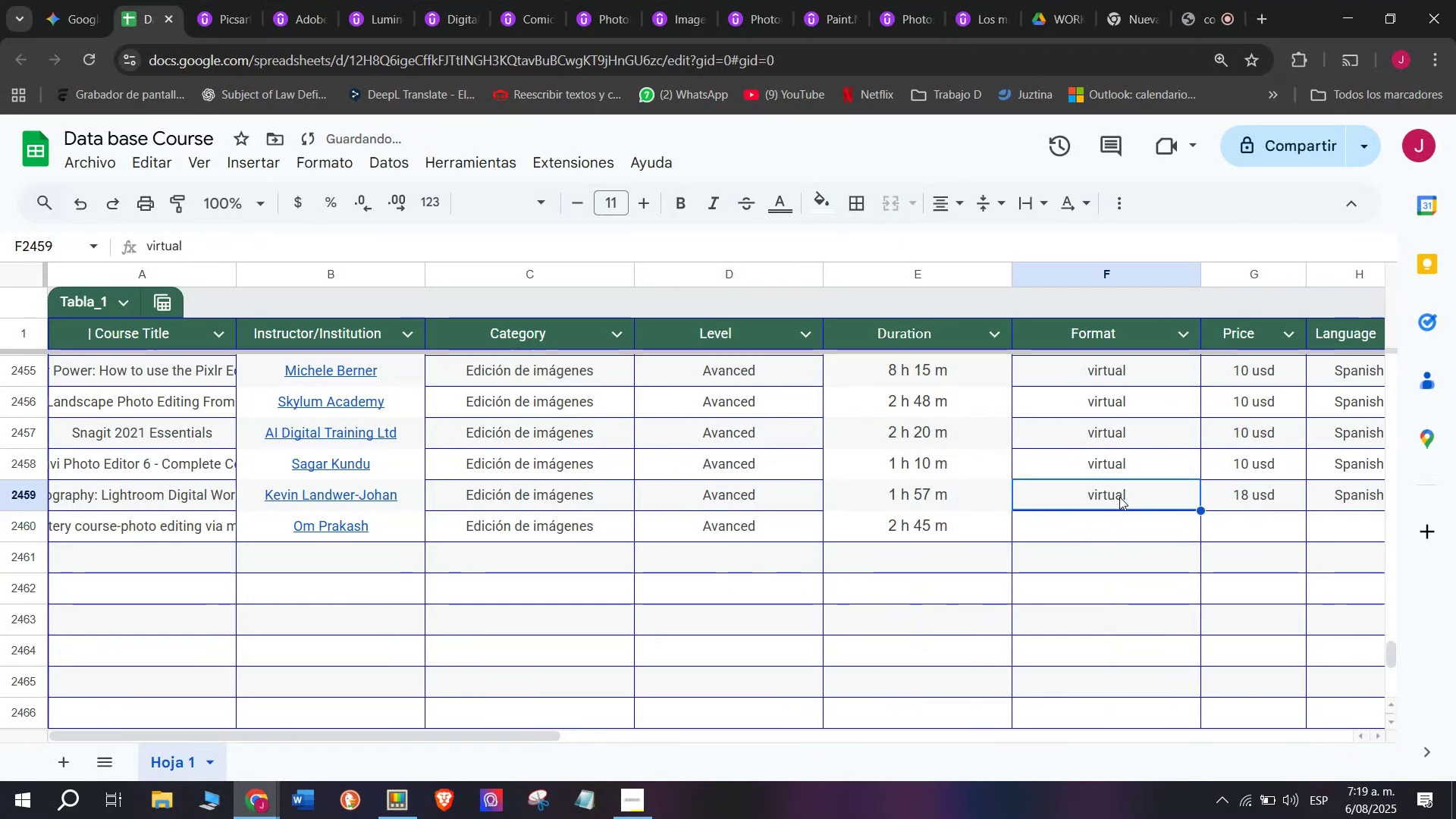 
key(Control+ControlLeft)
 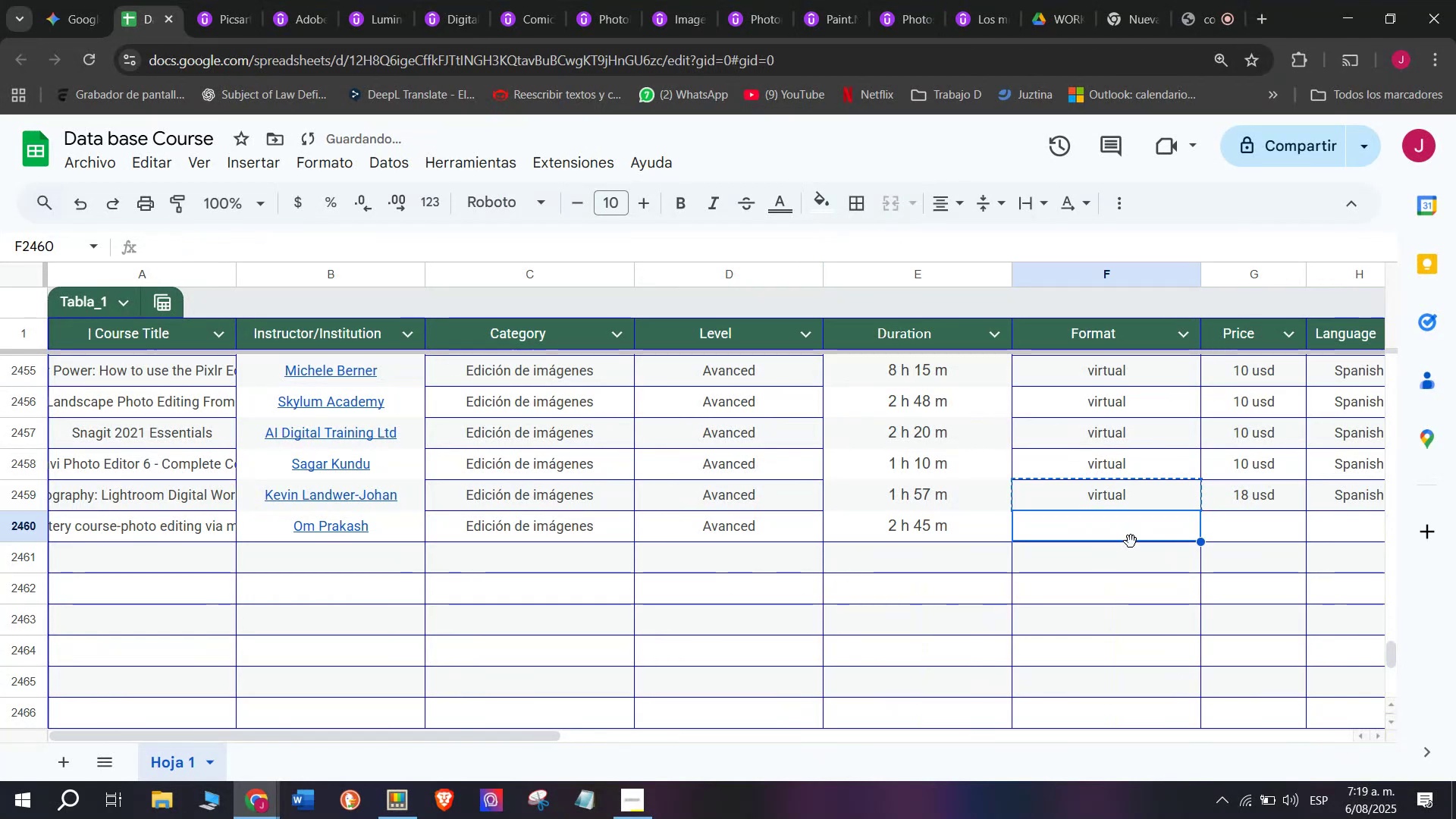 
key(Control+C)
 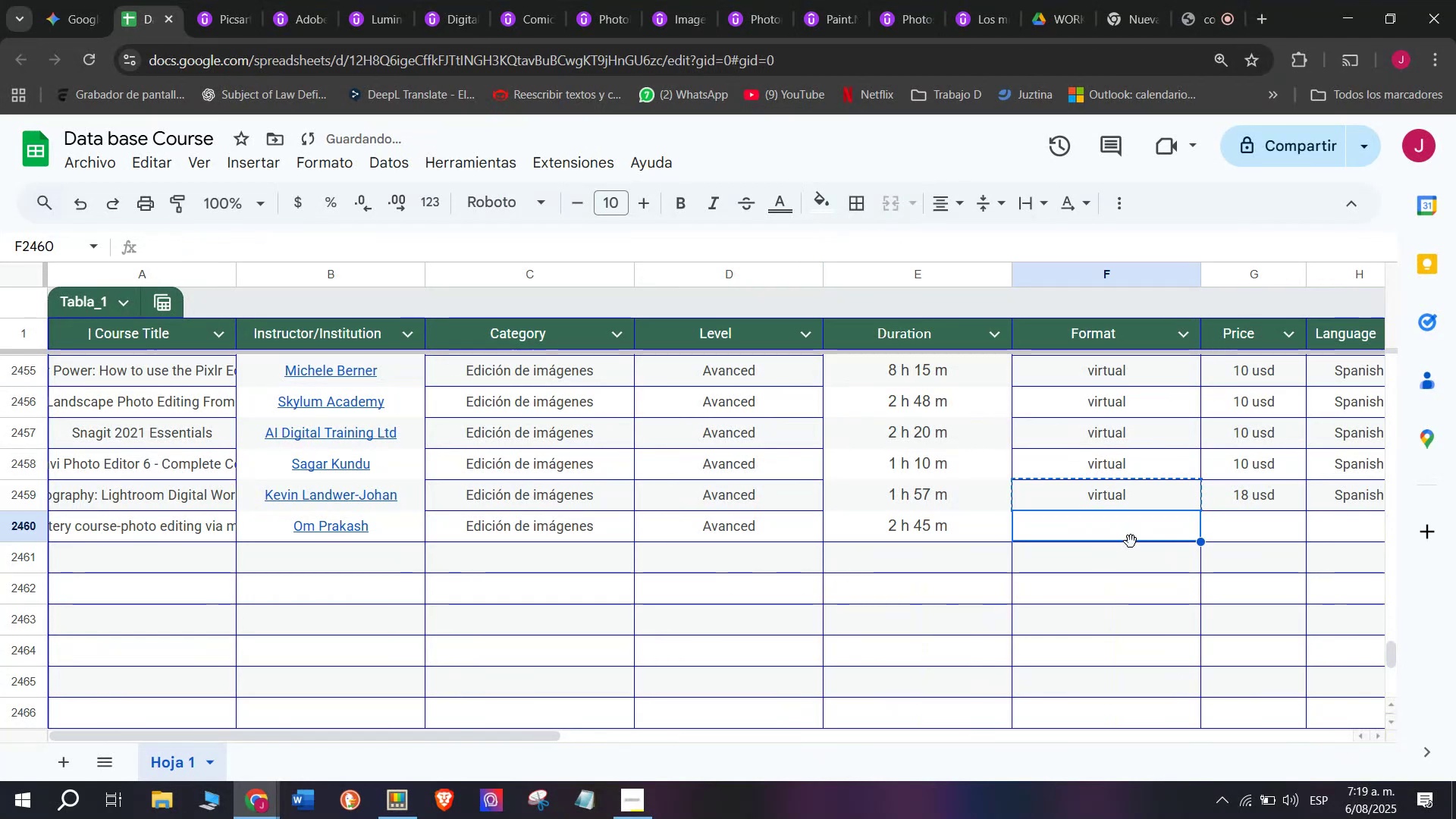 
key(Break)
 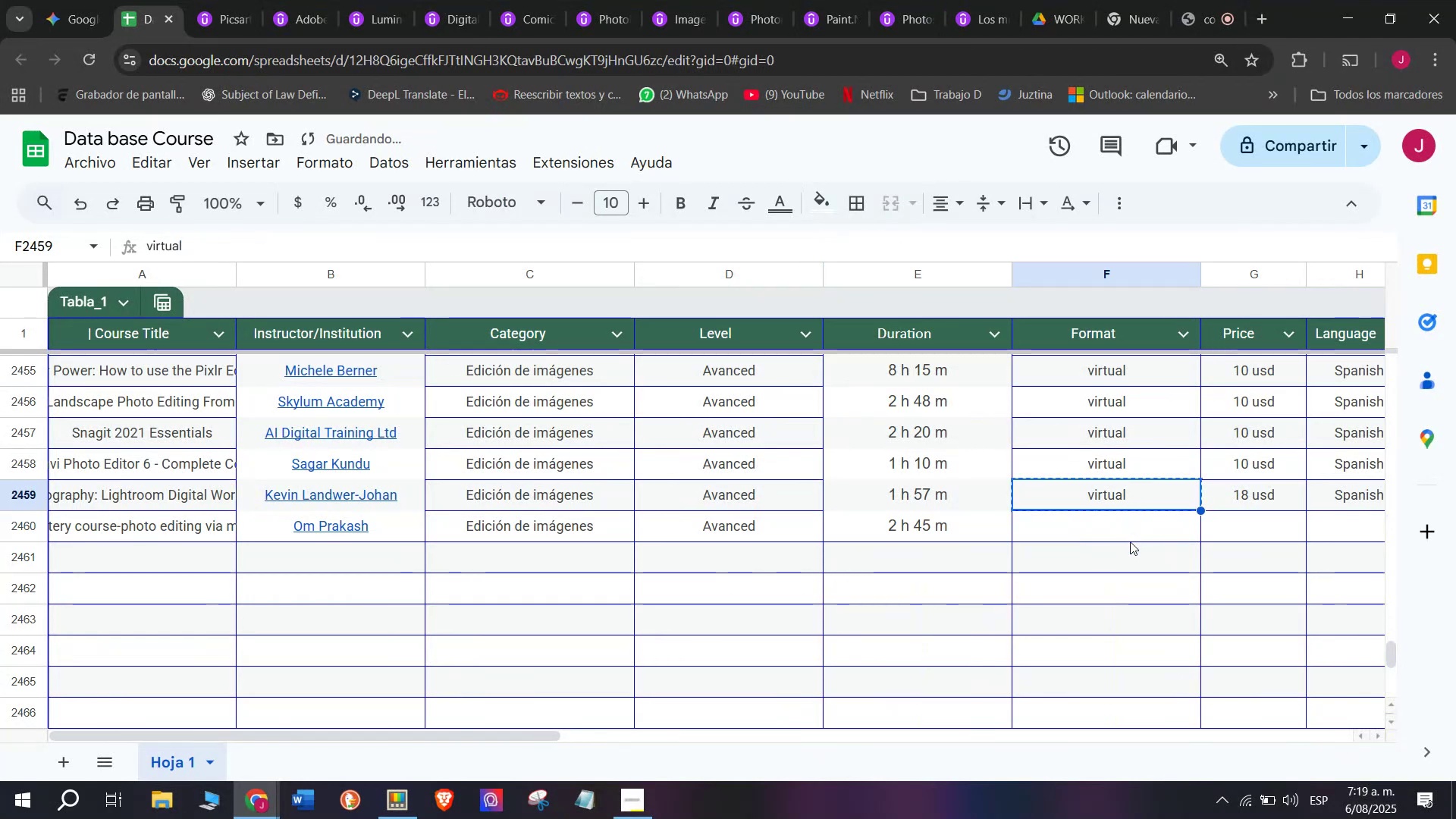 
double_click([1130, 541])
 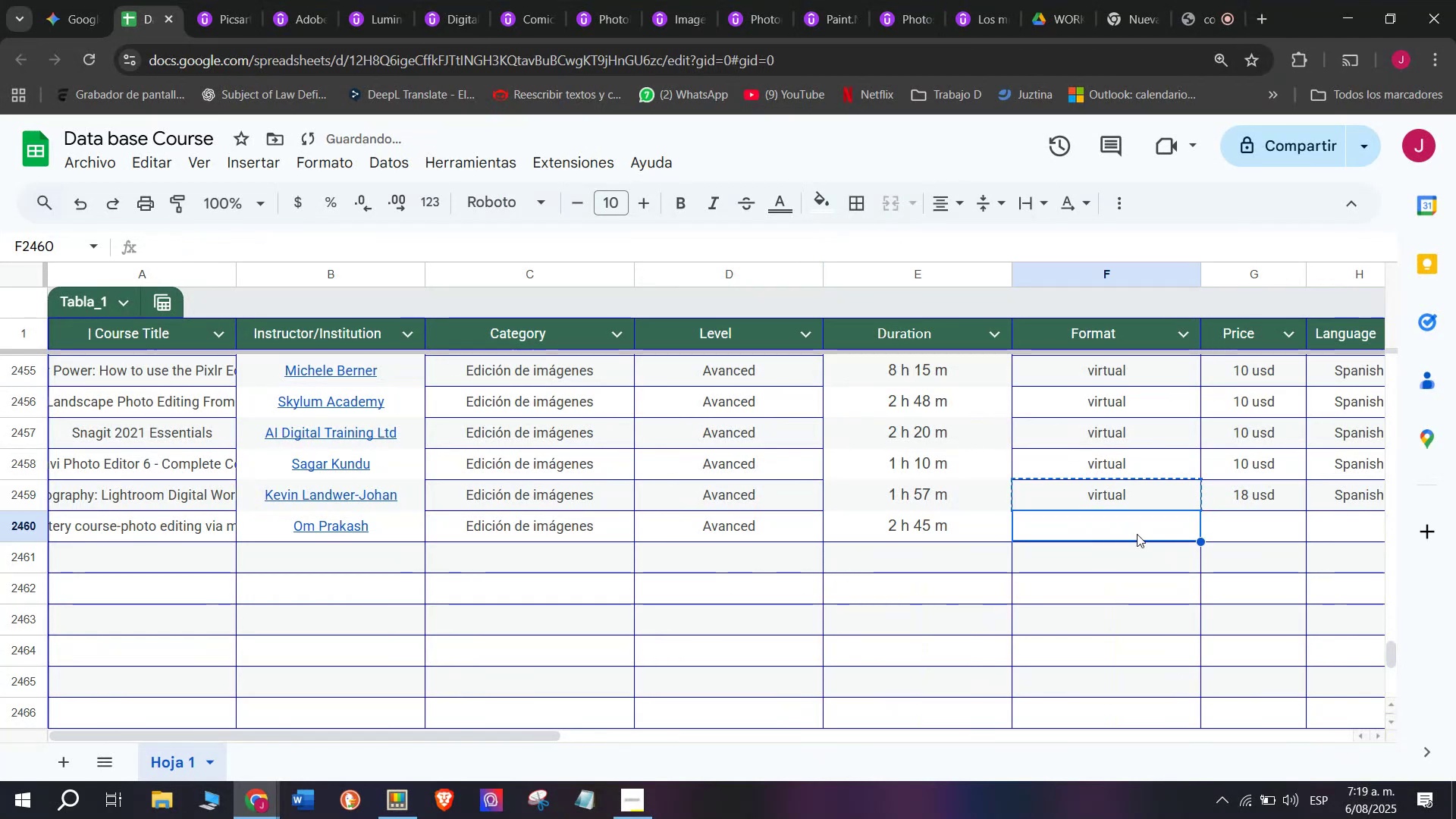 
key(Z)
 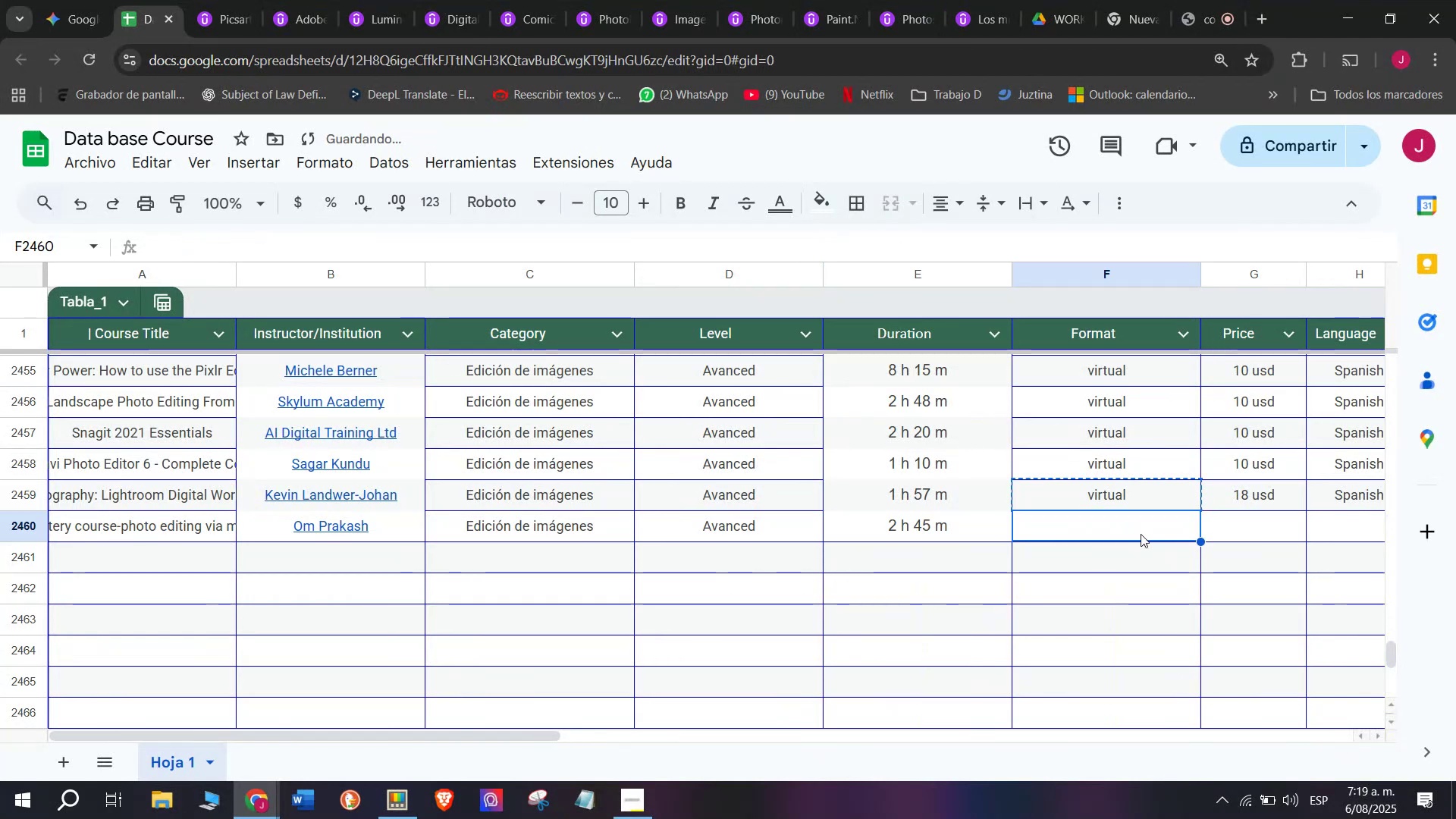 
key(Control+ControlLeft)
 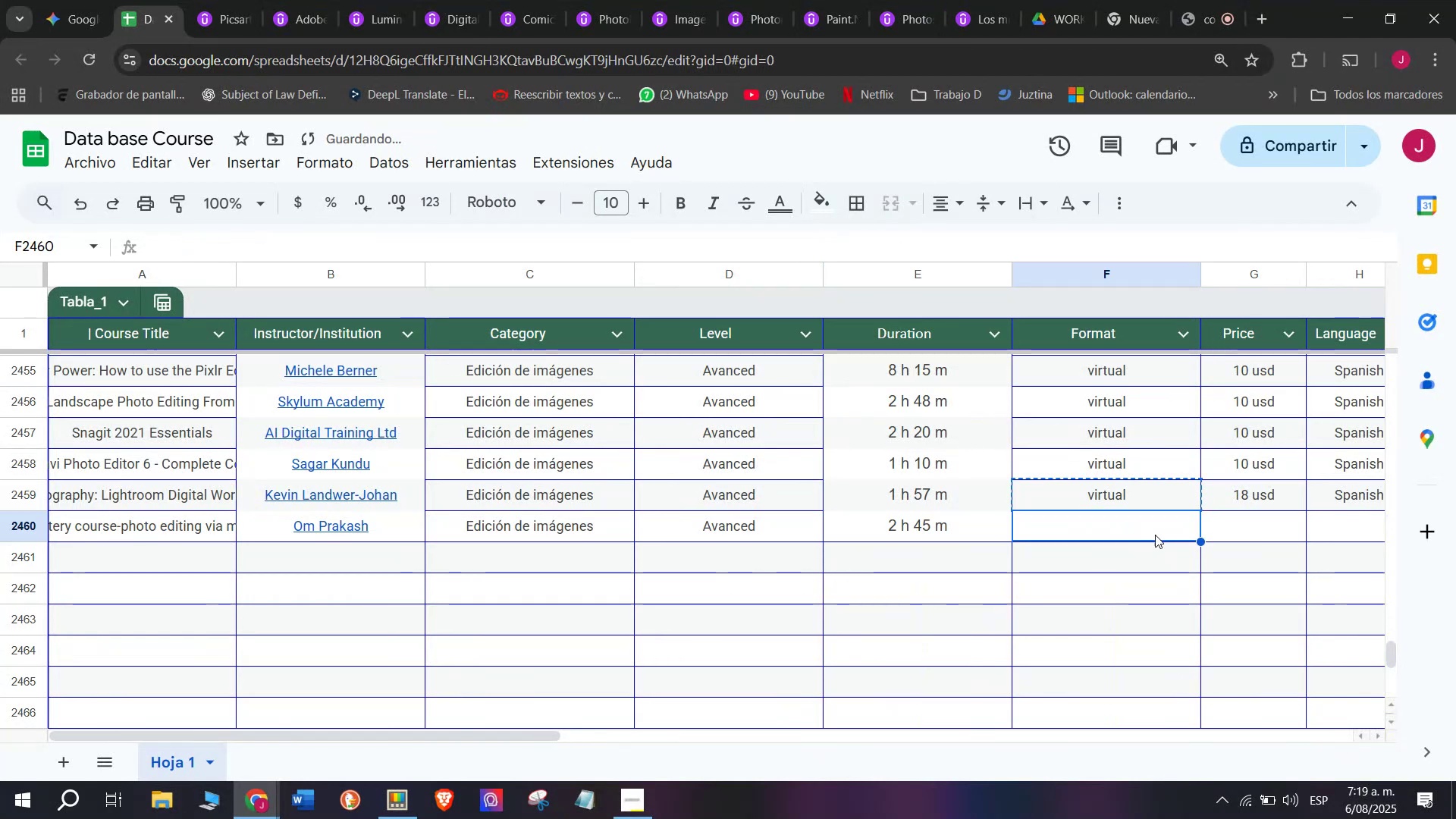 
key(Control+V)
 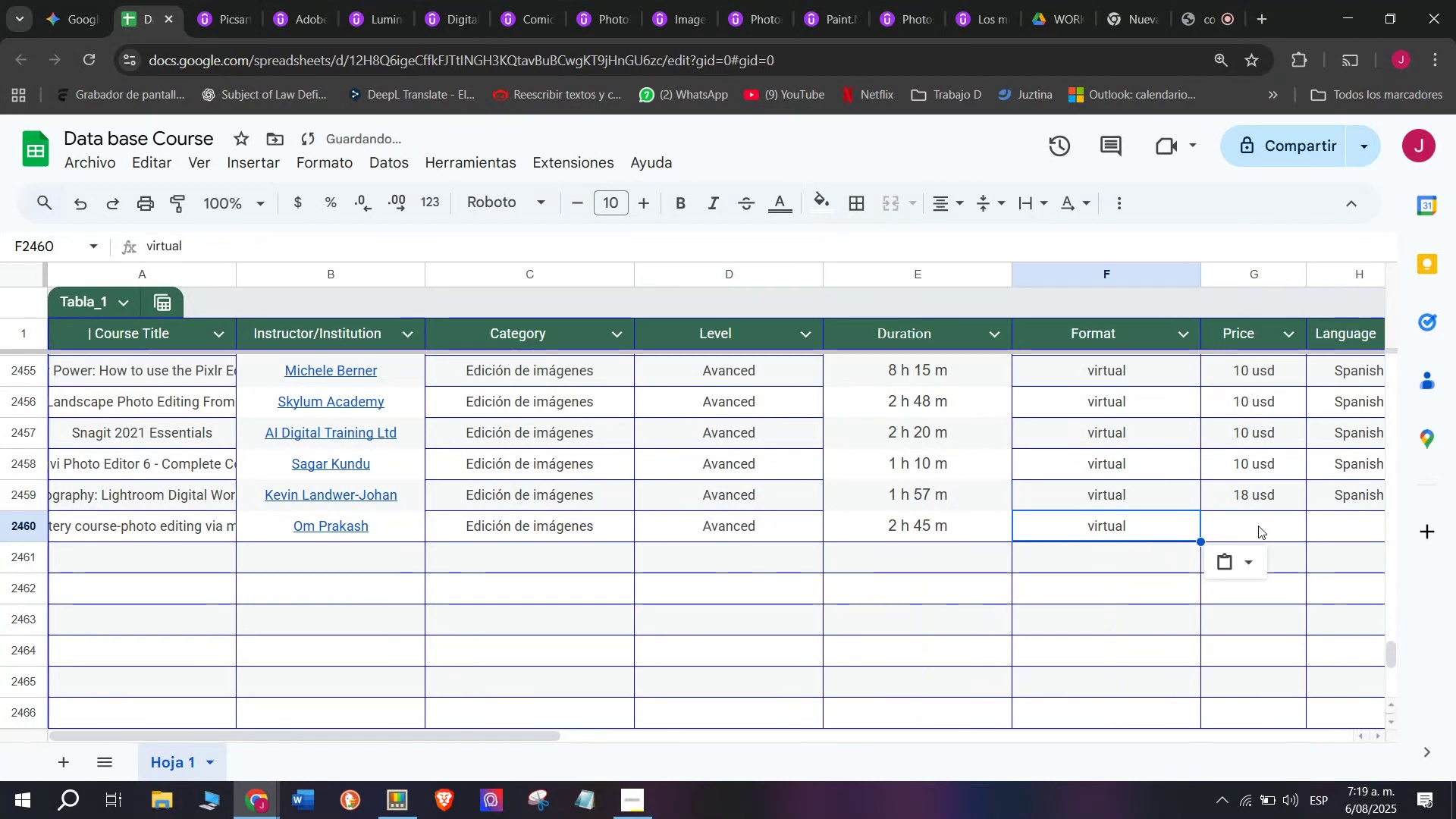 
left_click([1258, 526])
 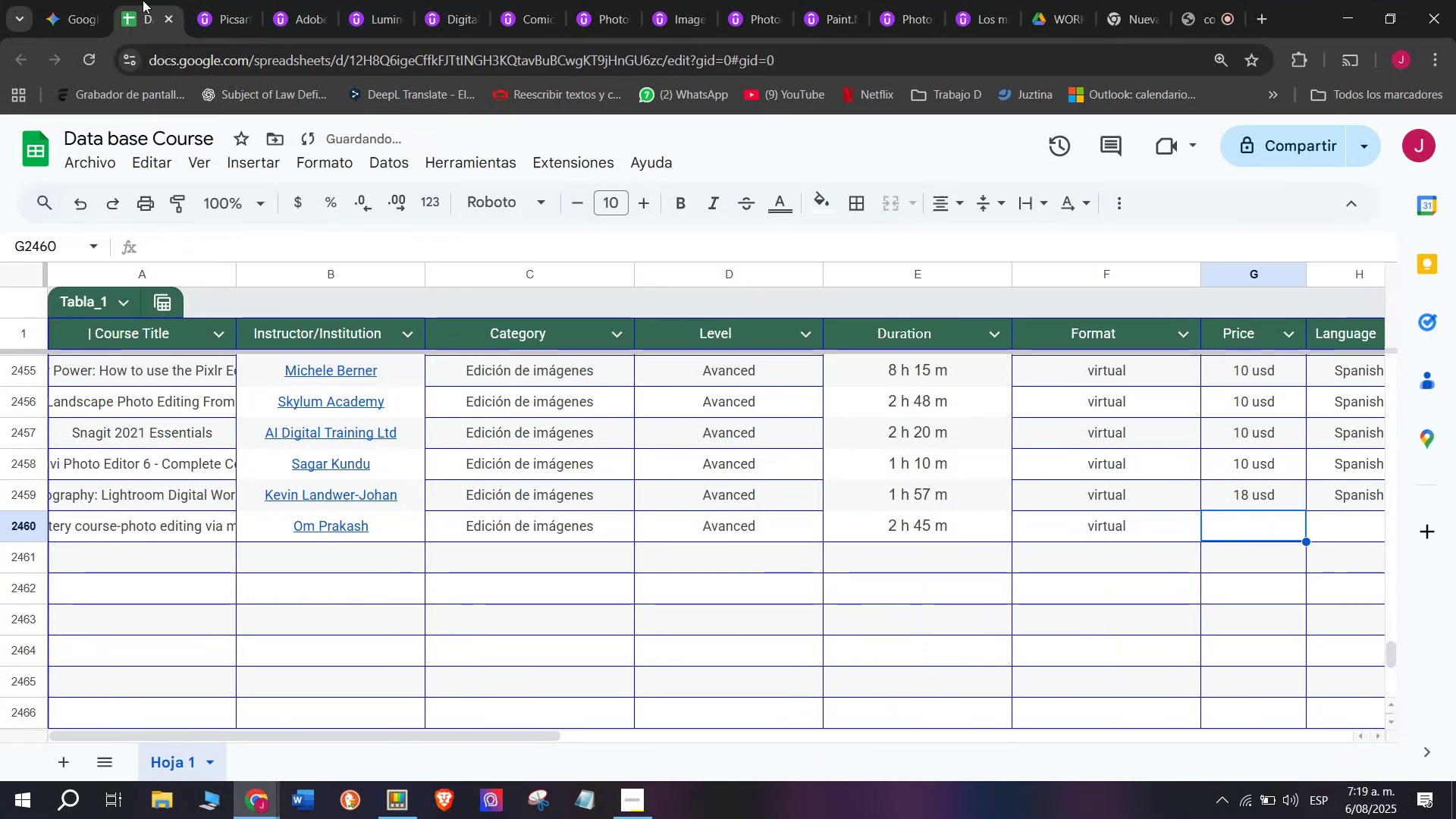 
left_click([245, 0])
 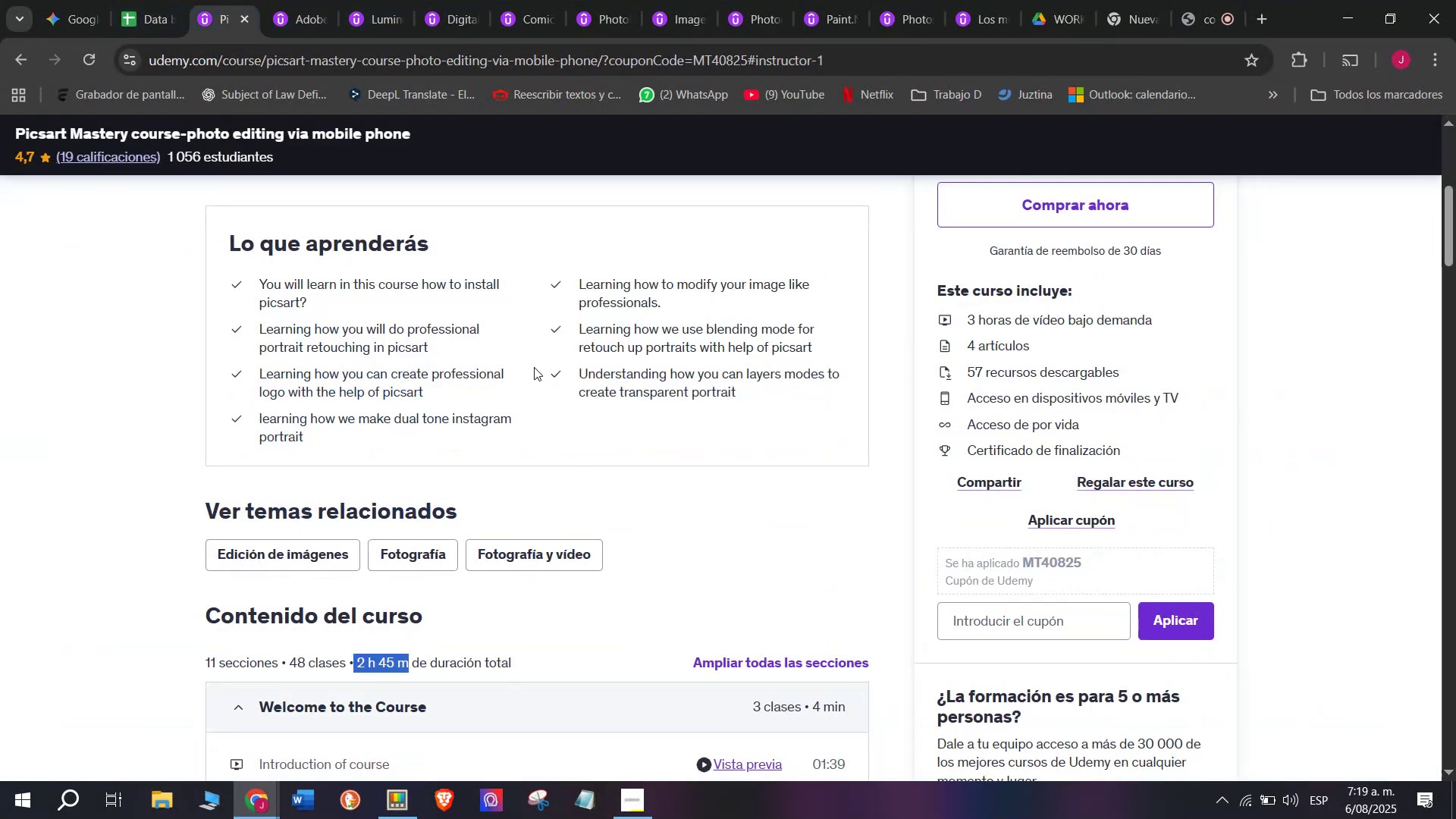 
scroll: coordinate [541, 370], scroll_direction: up, amount: 3.0
 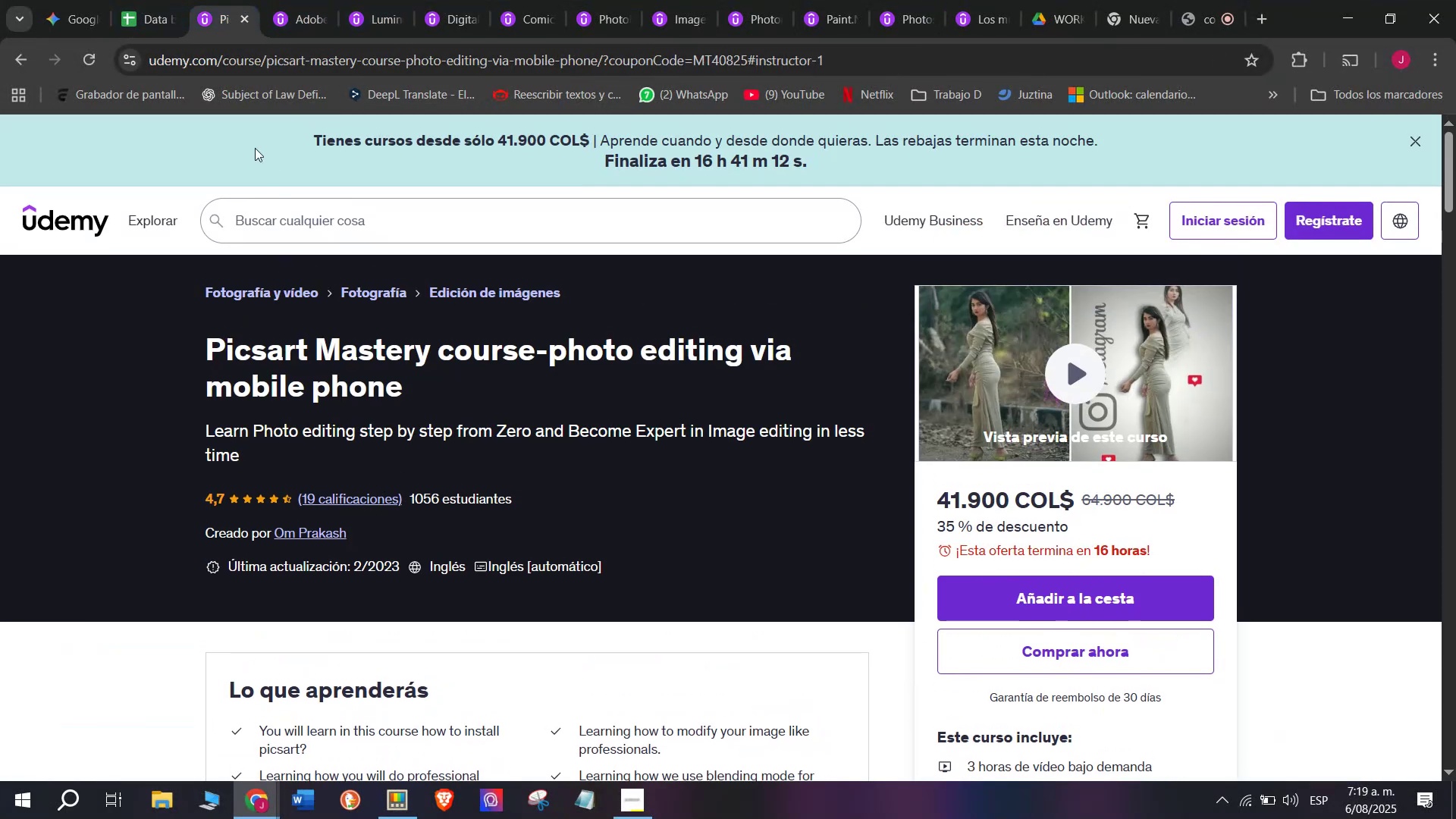 
left_click([206, 0])
 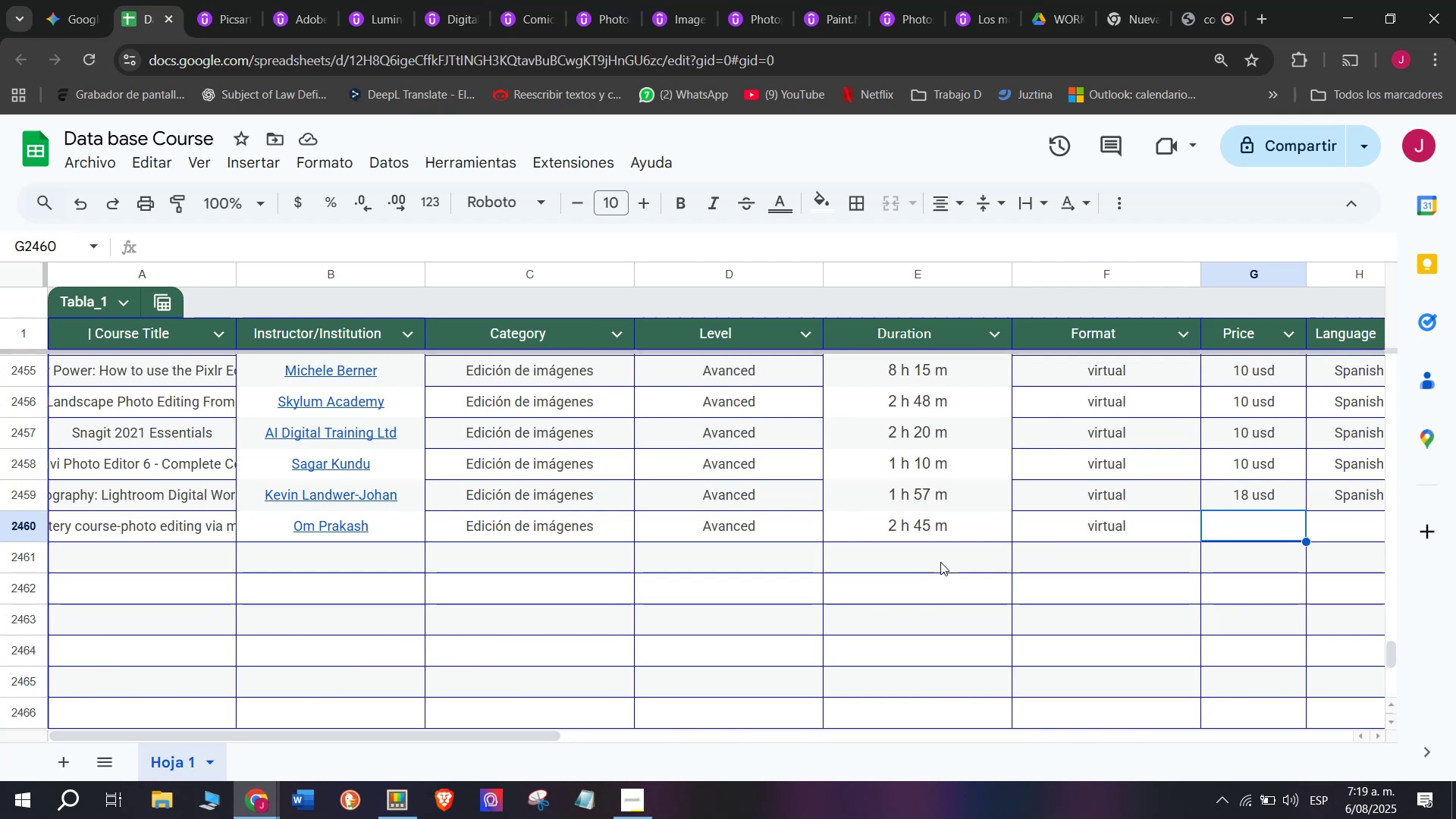 
left_click([1253, 499])
 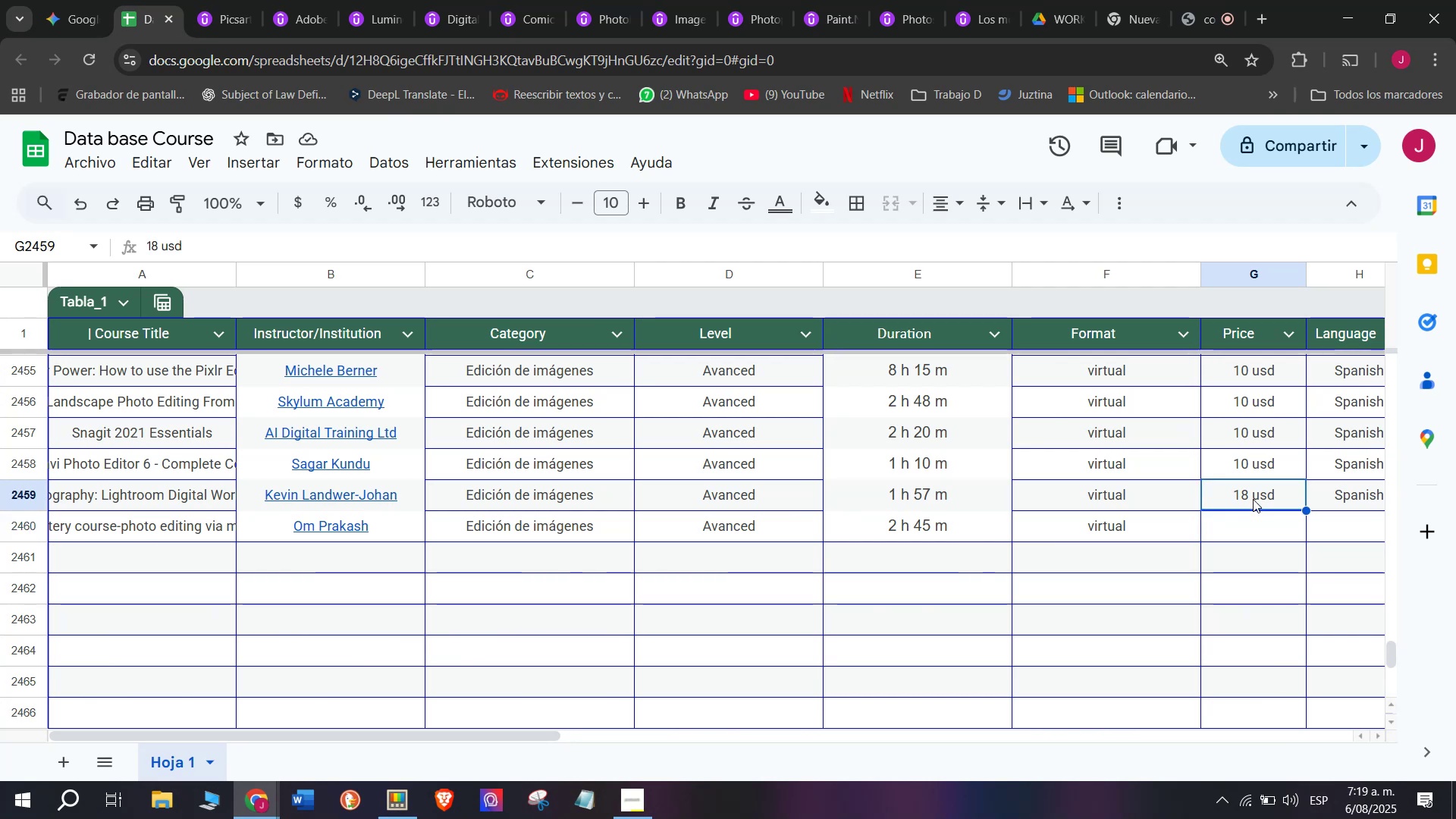 
key(Control+C)
 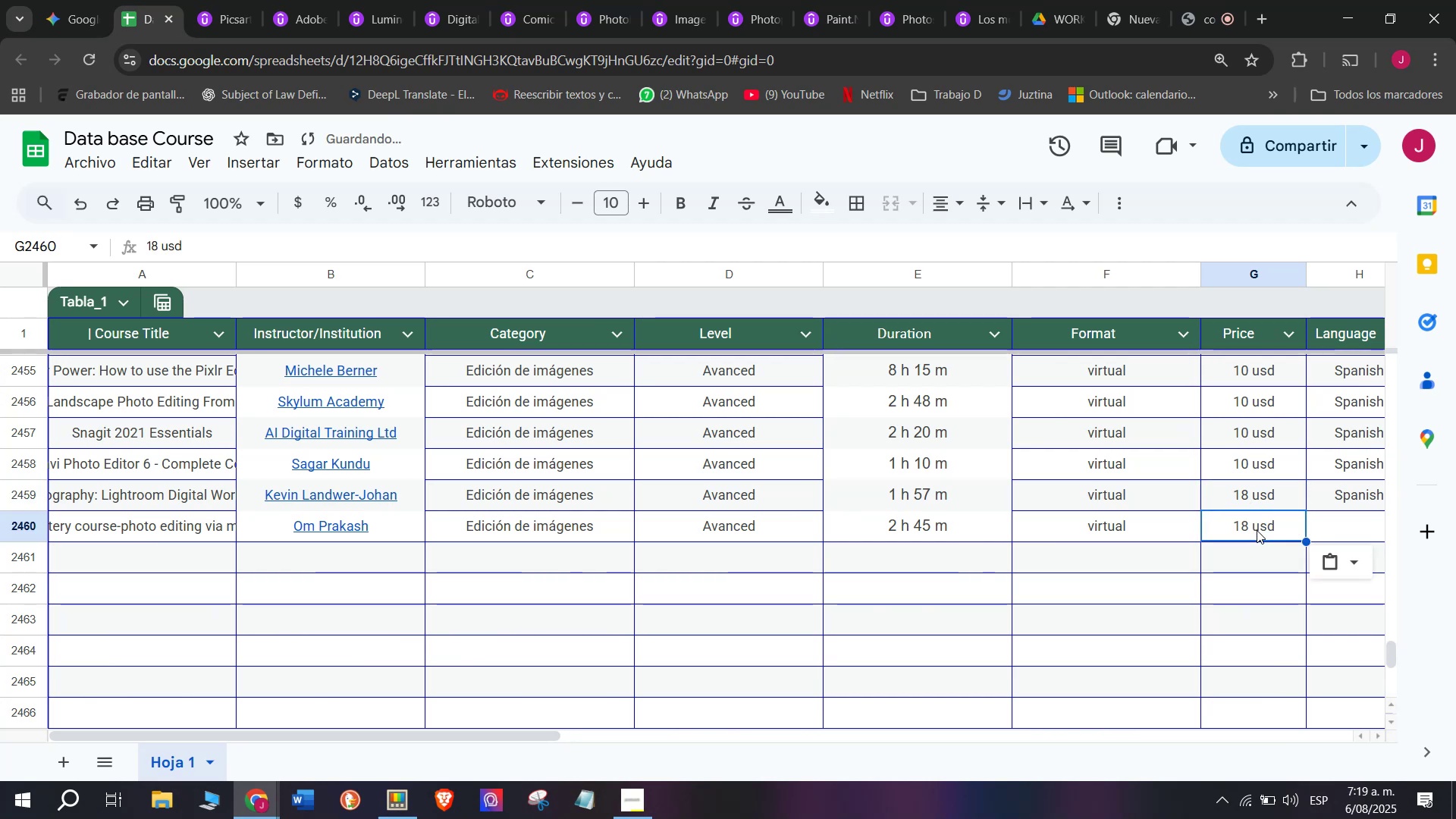 
key(Control+ControlLeft)
 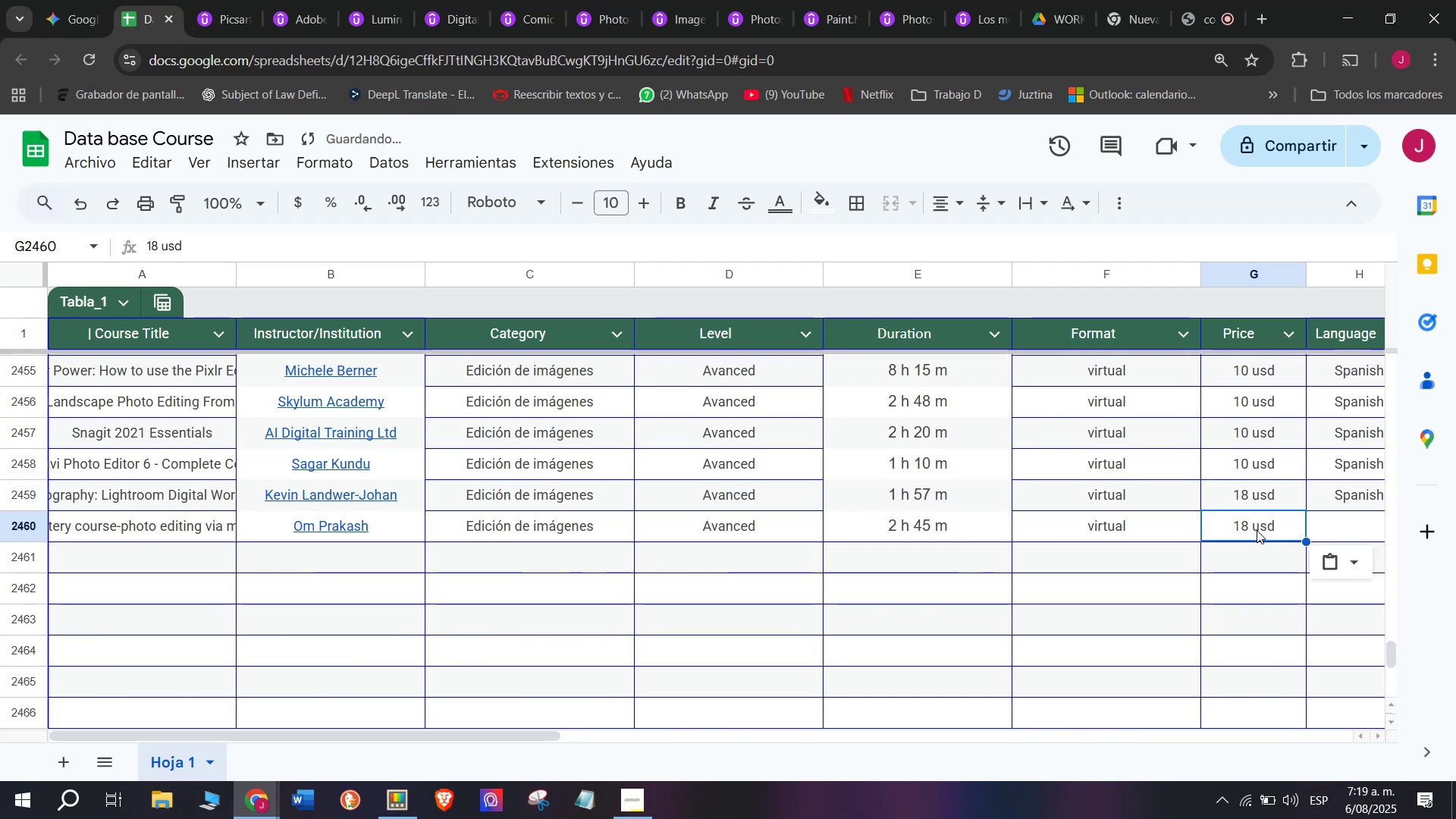 
key(Break)
 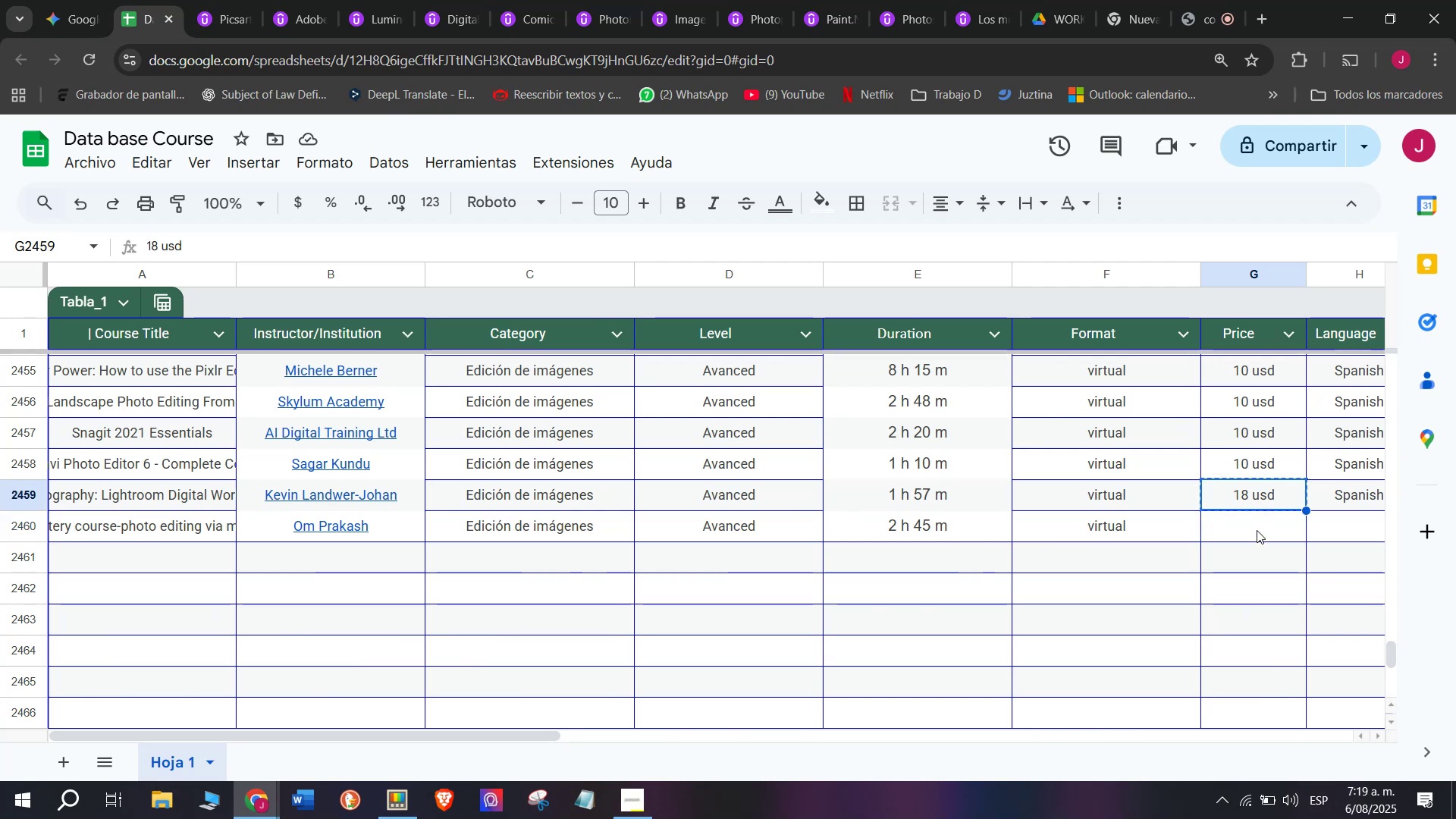 
double_click([1257, 530])
 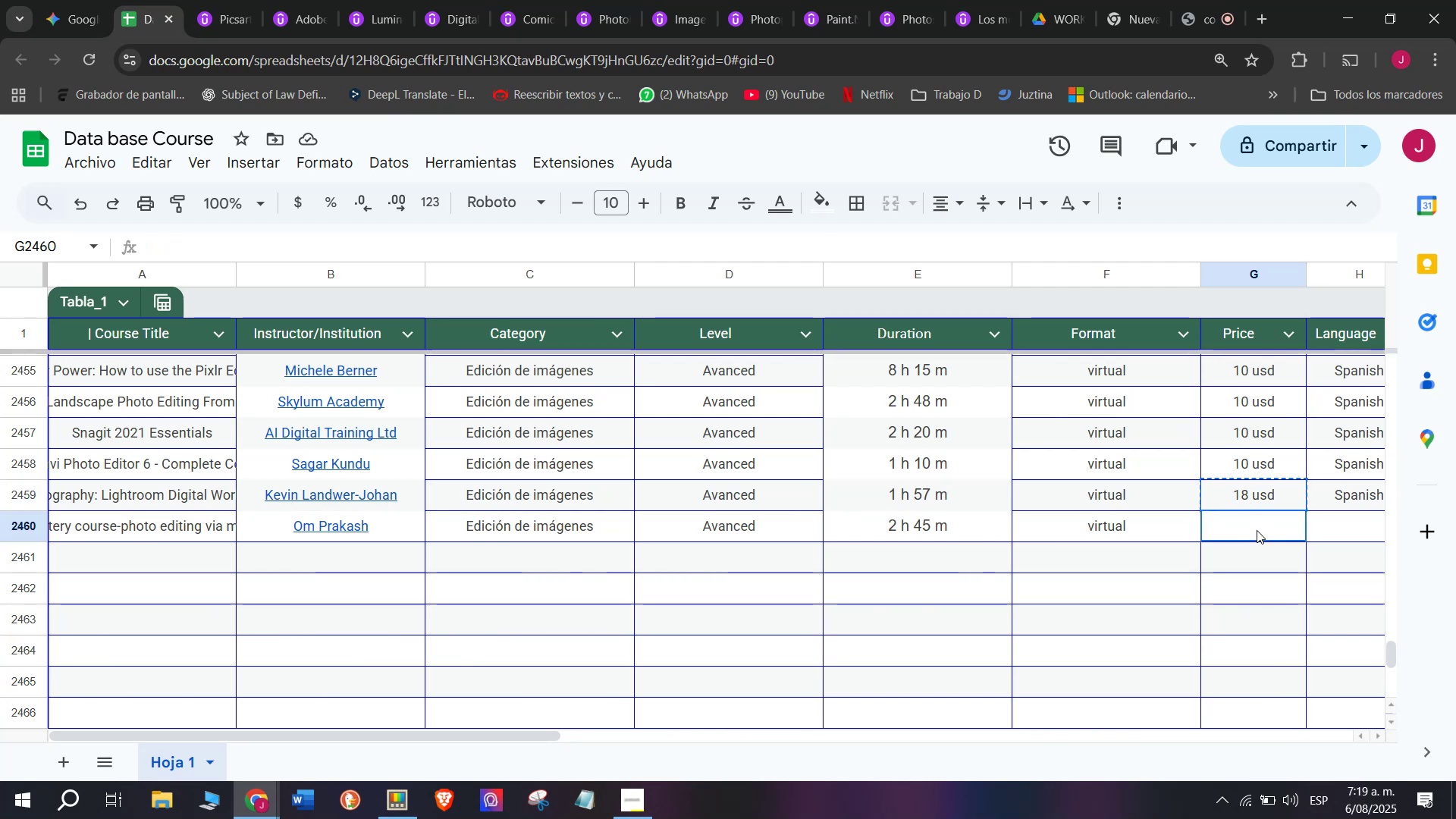 
key(Z)
 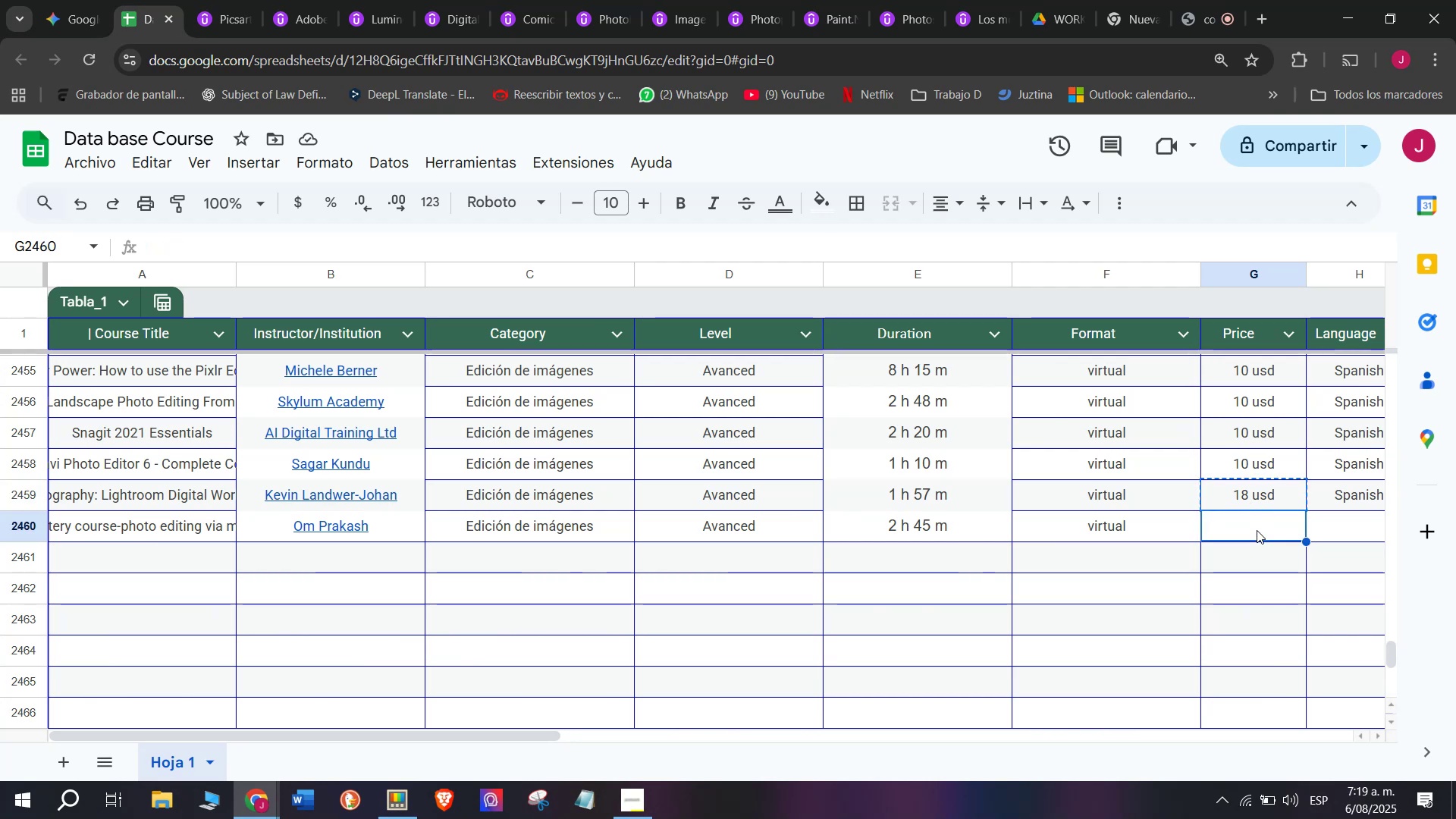 
key(Control+ControlLeft)
 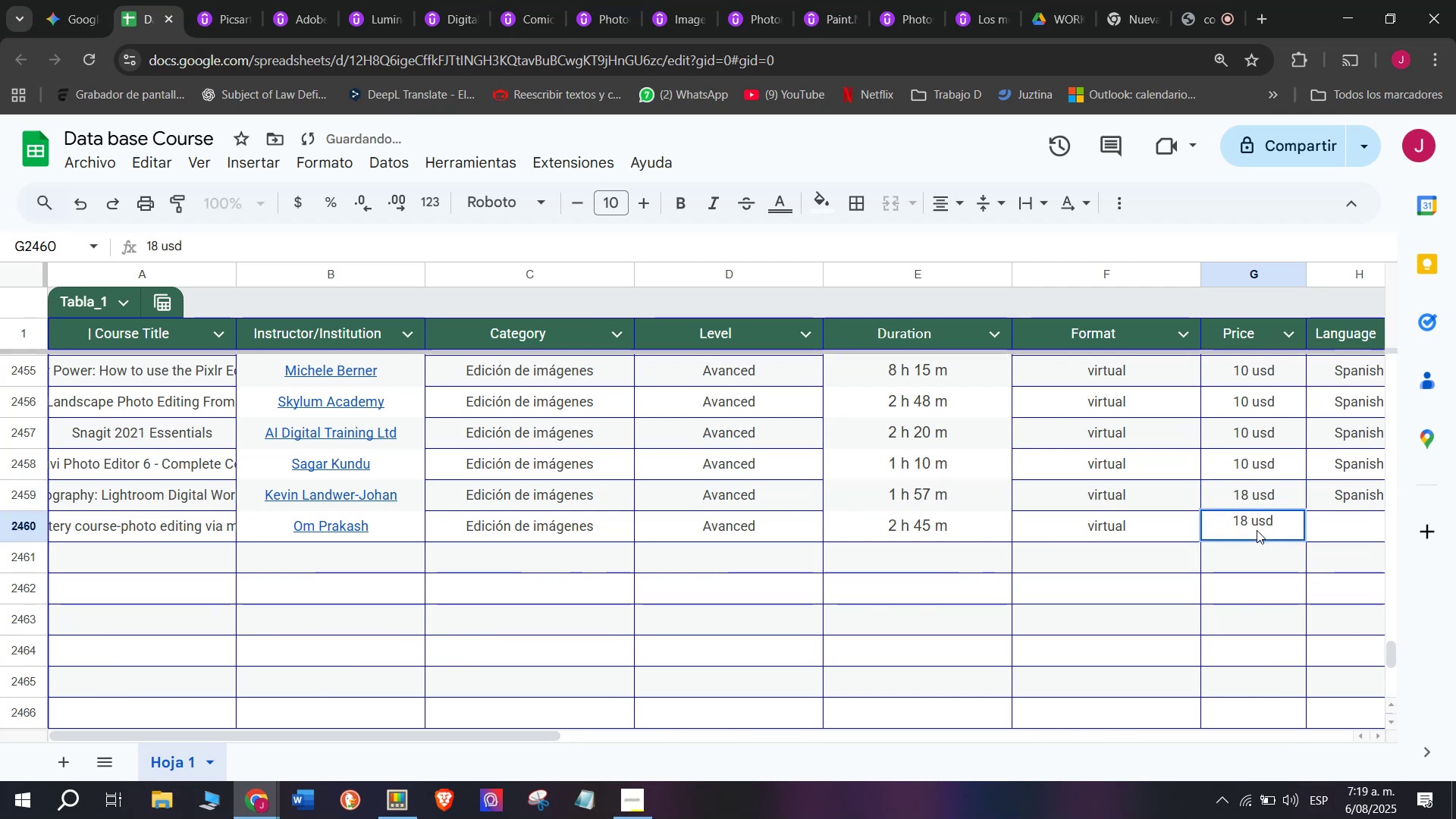 
key(Control+V)
 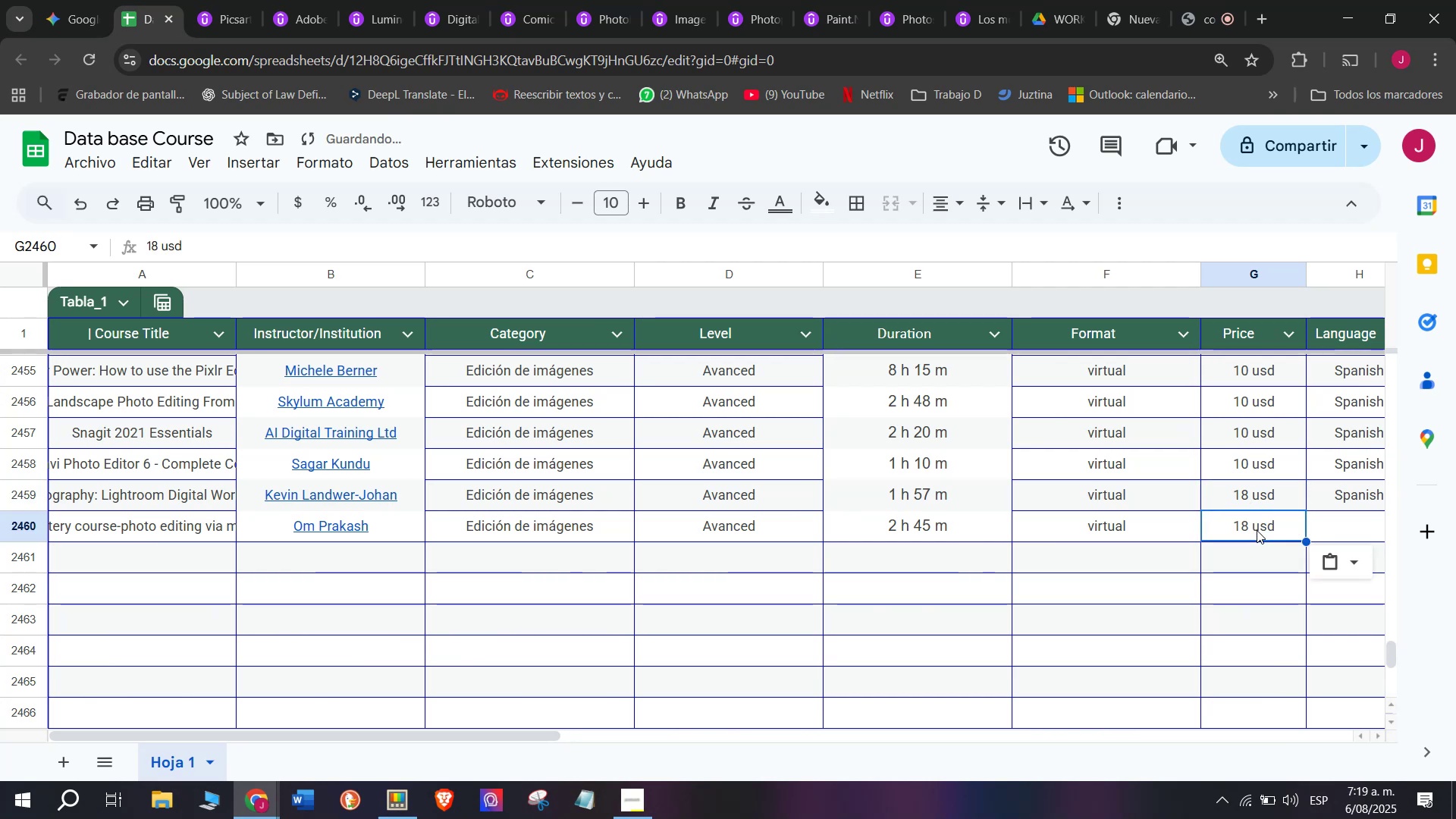 
triple_click([1257, 530])
 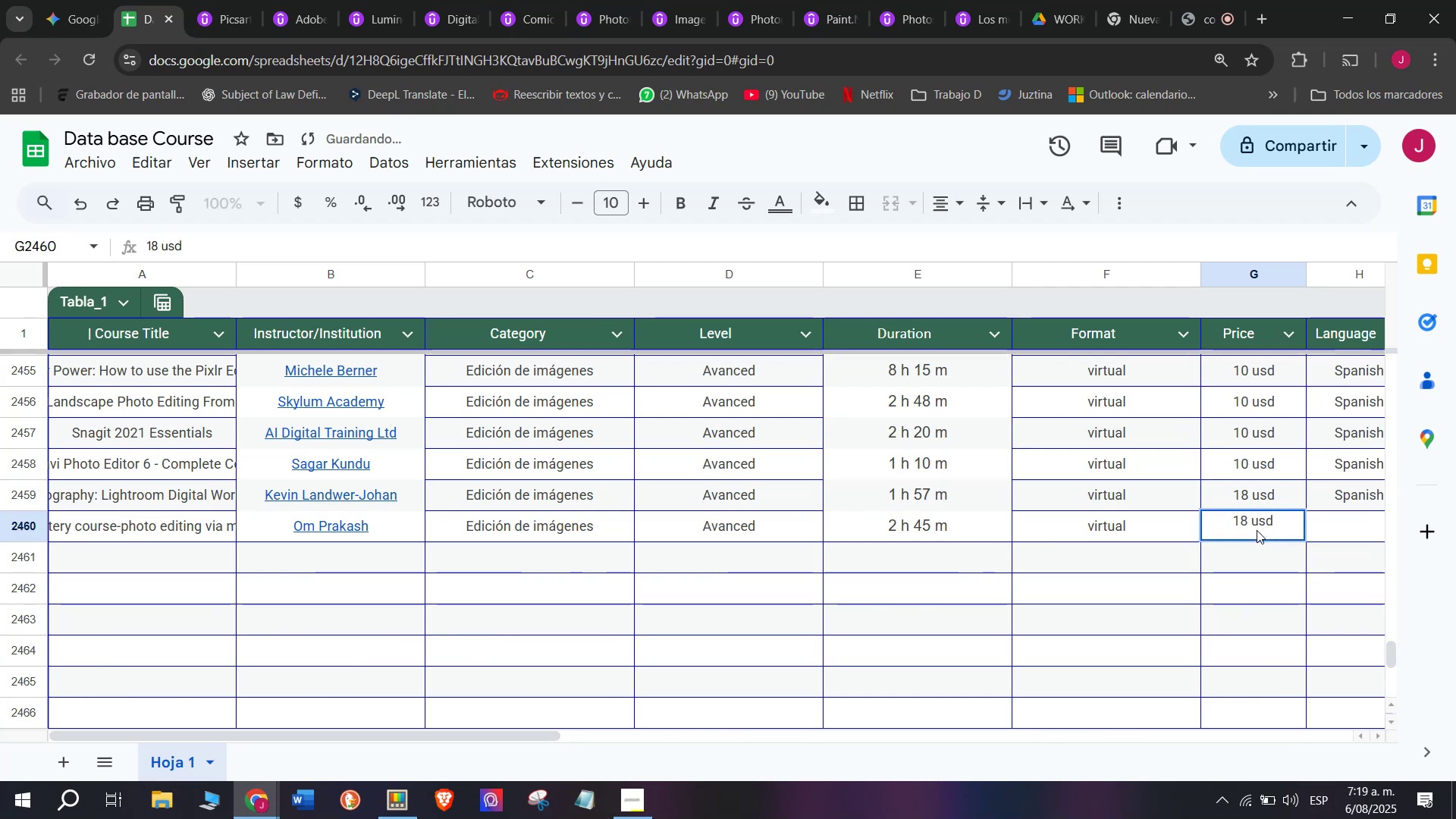 
triple_click([1257, 530])
 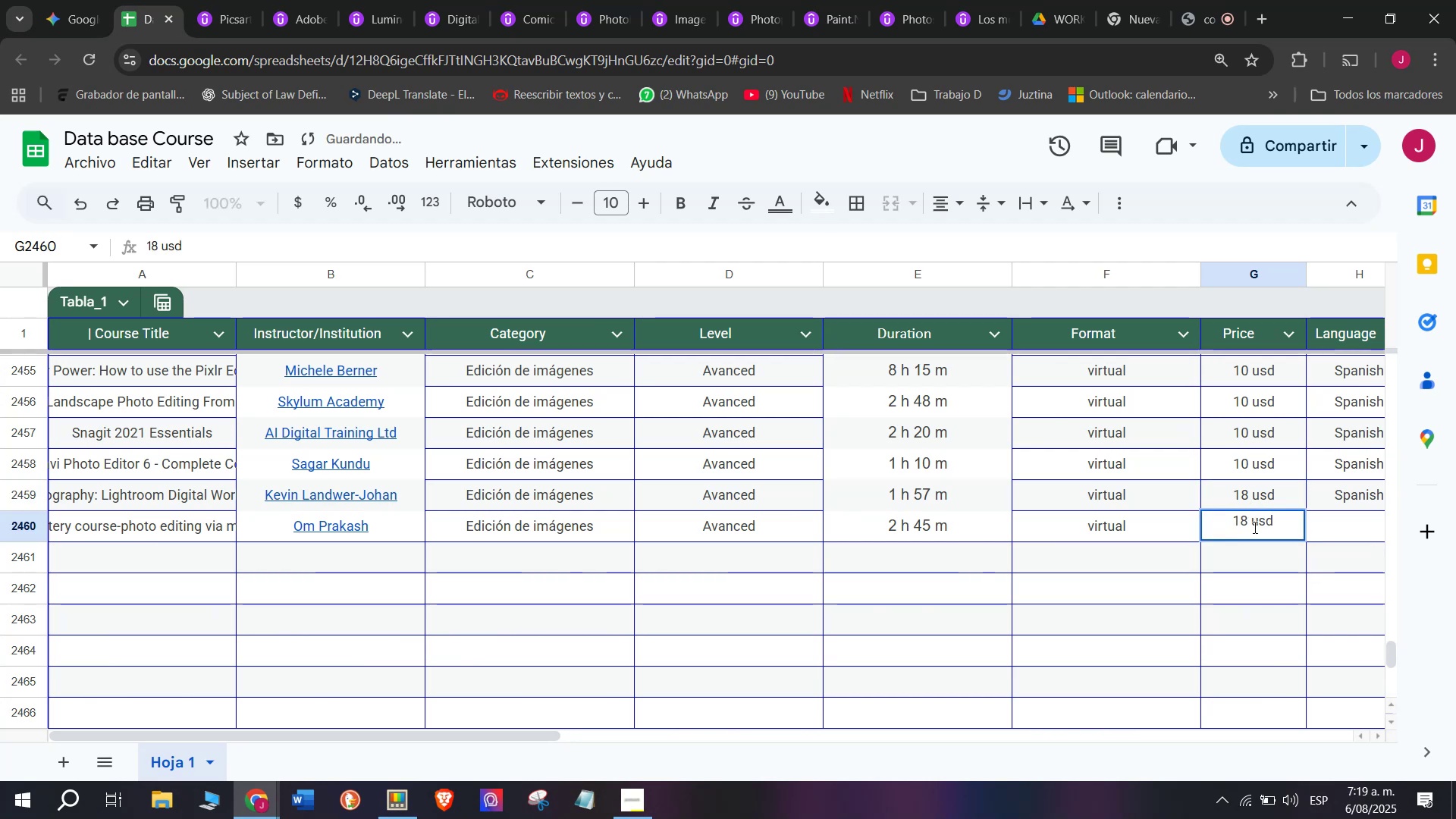 
left_click([1254, 527])
 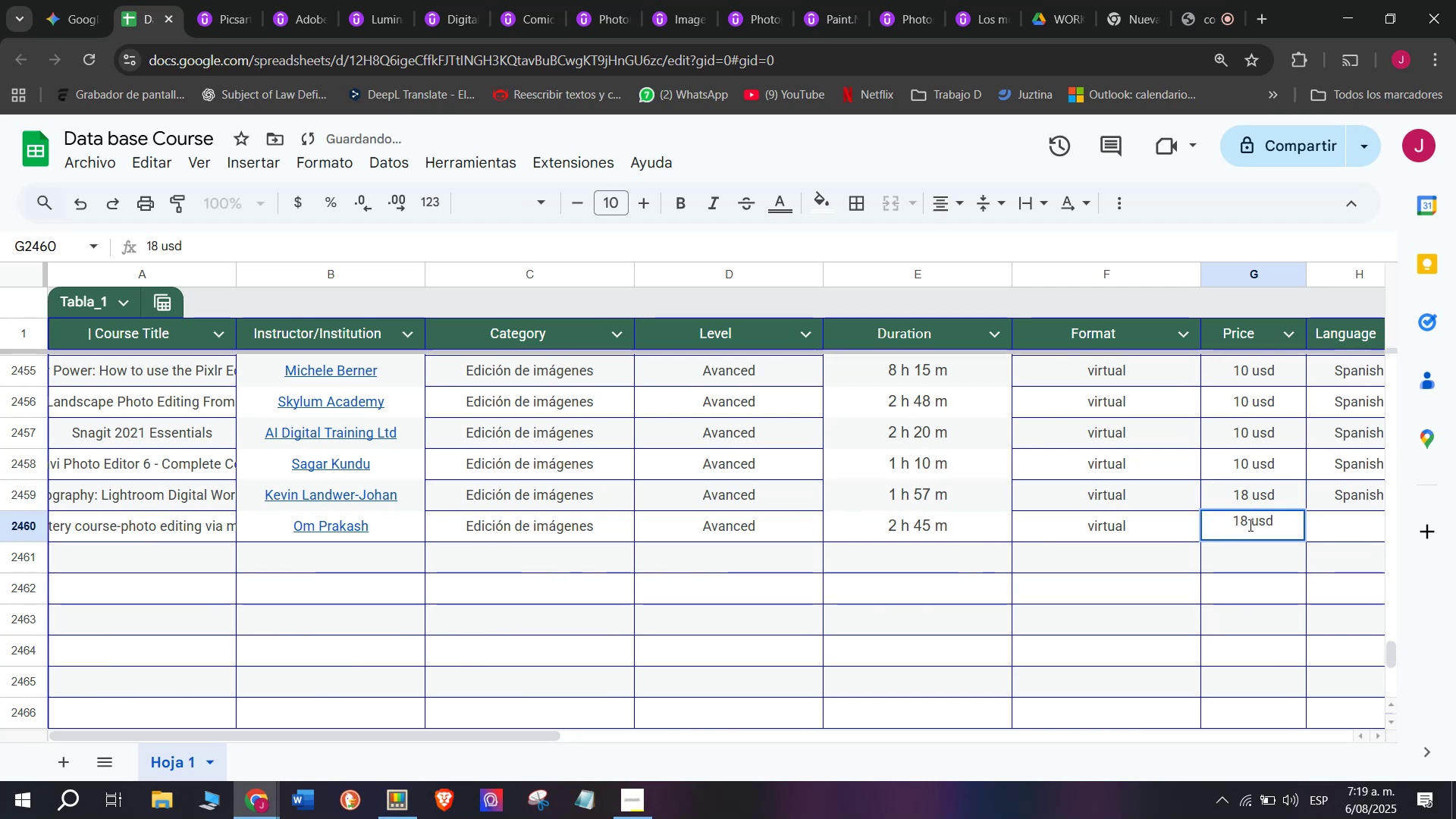 
left_click([1249, 522])
 